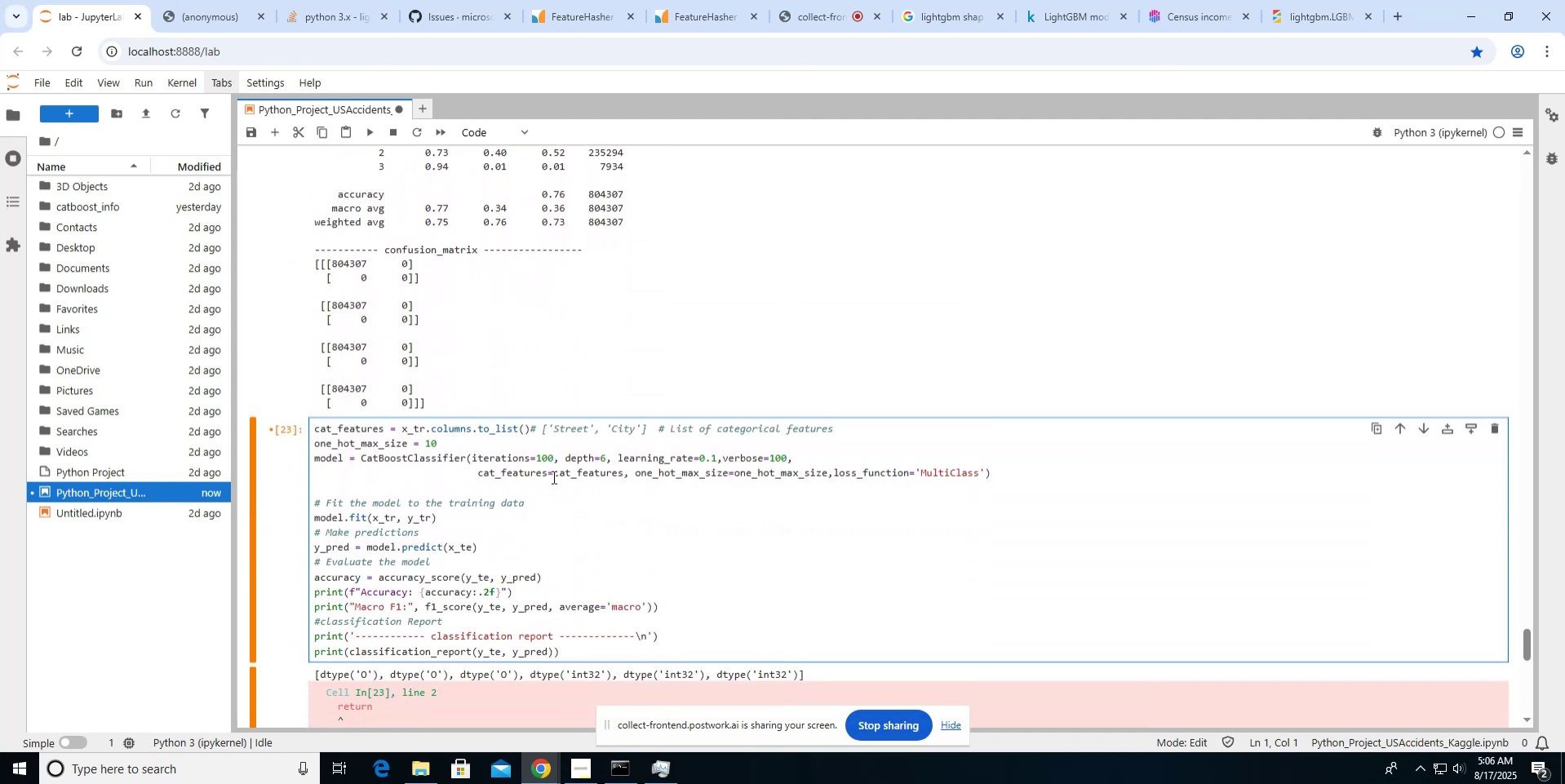 
key(Enter)
 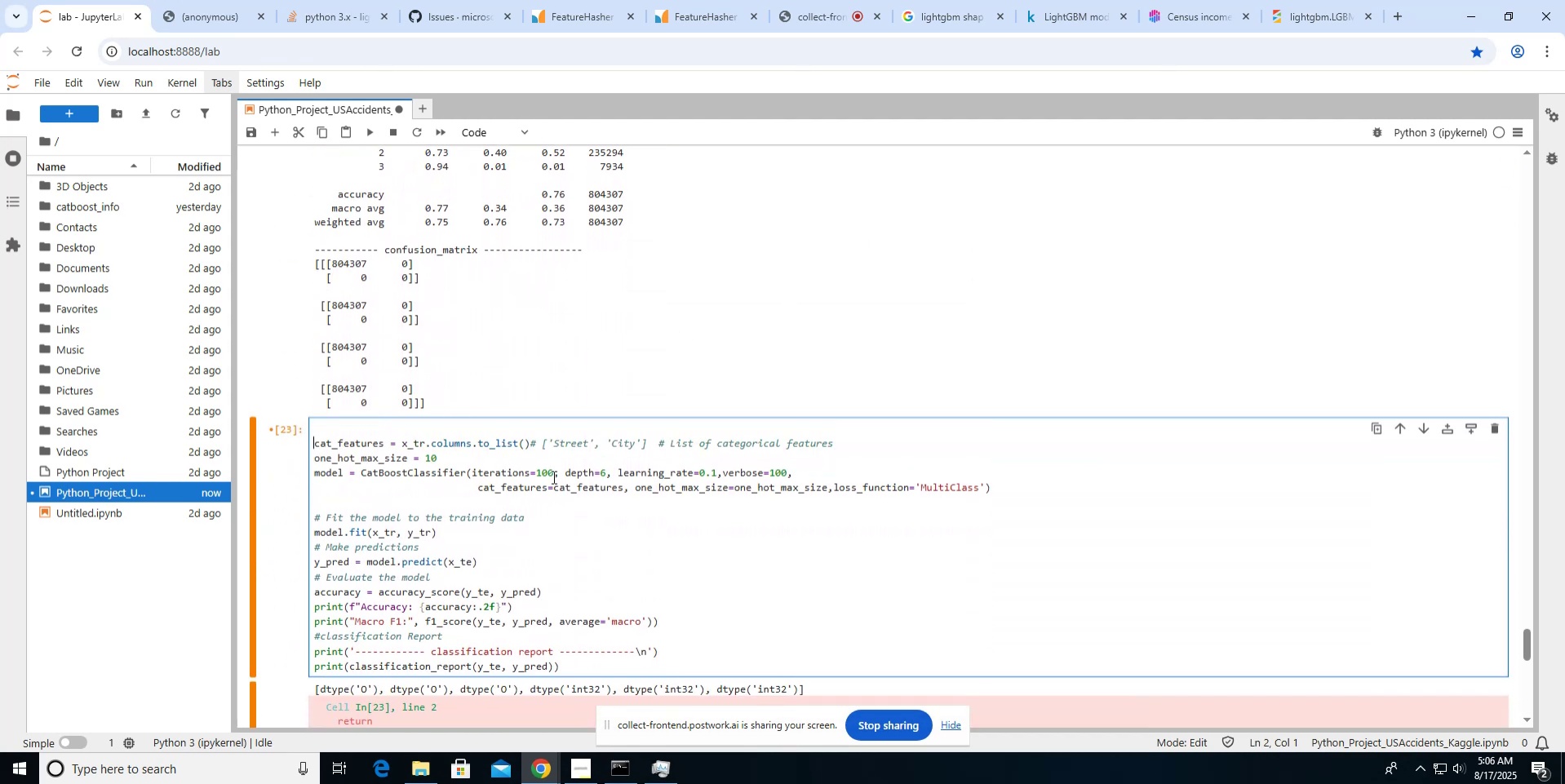 
key(ArrowUp)
 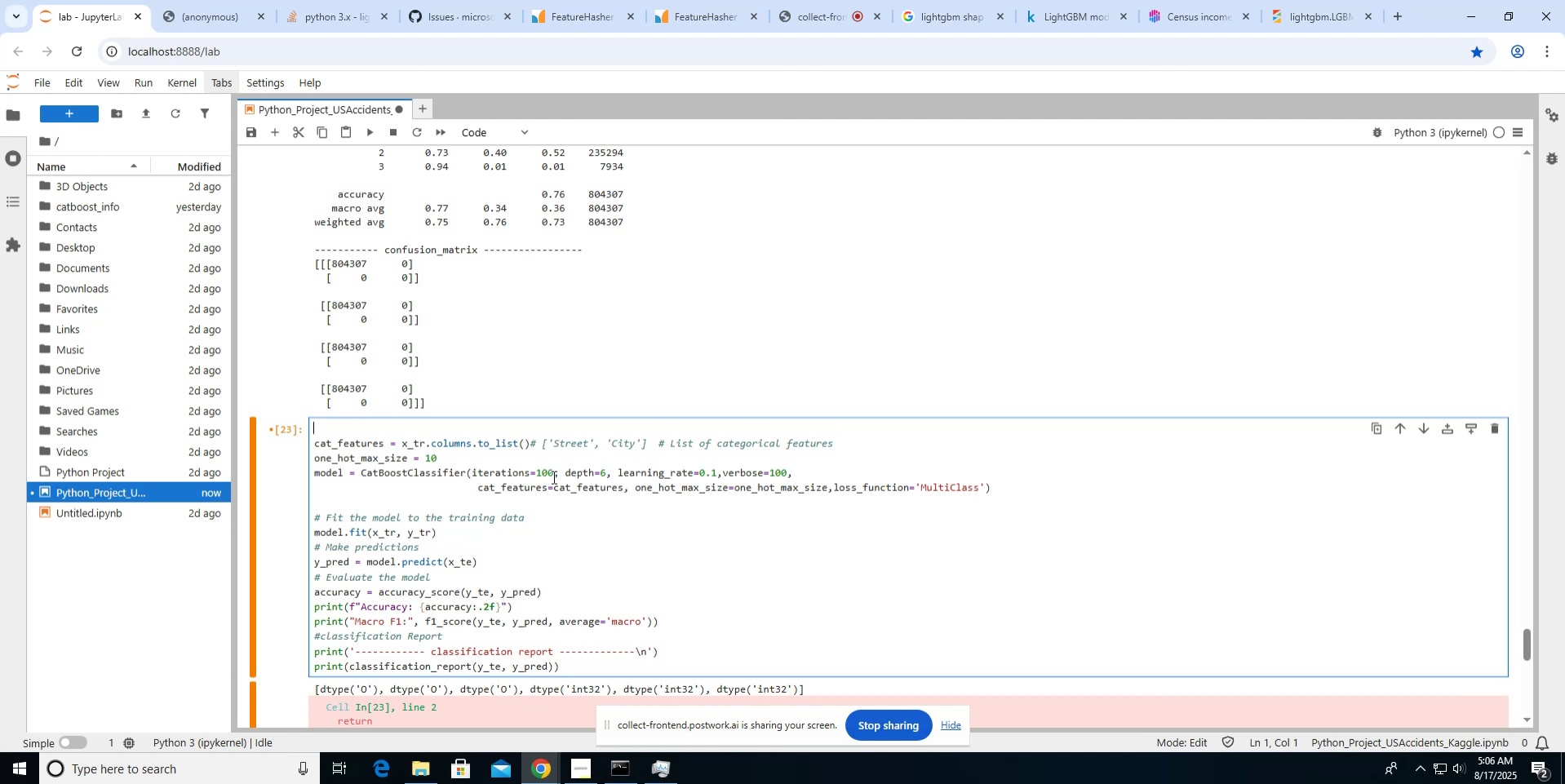 
type(print(X>COLumns))
 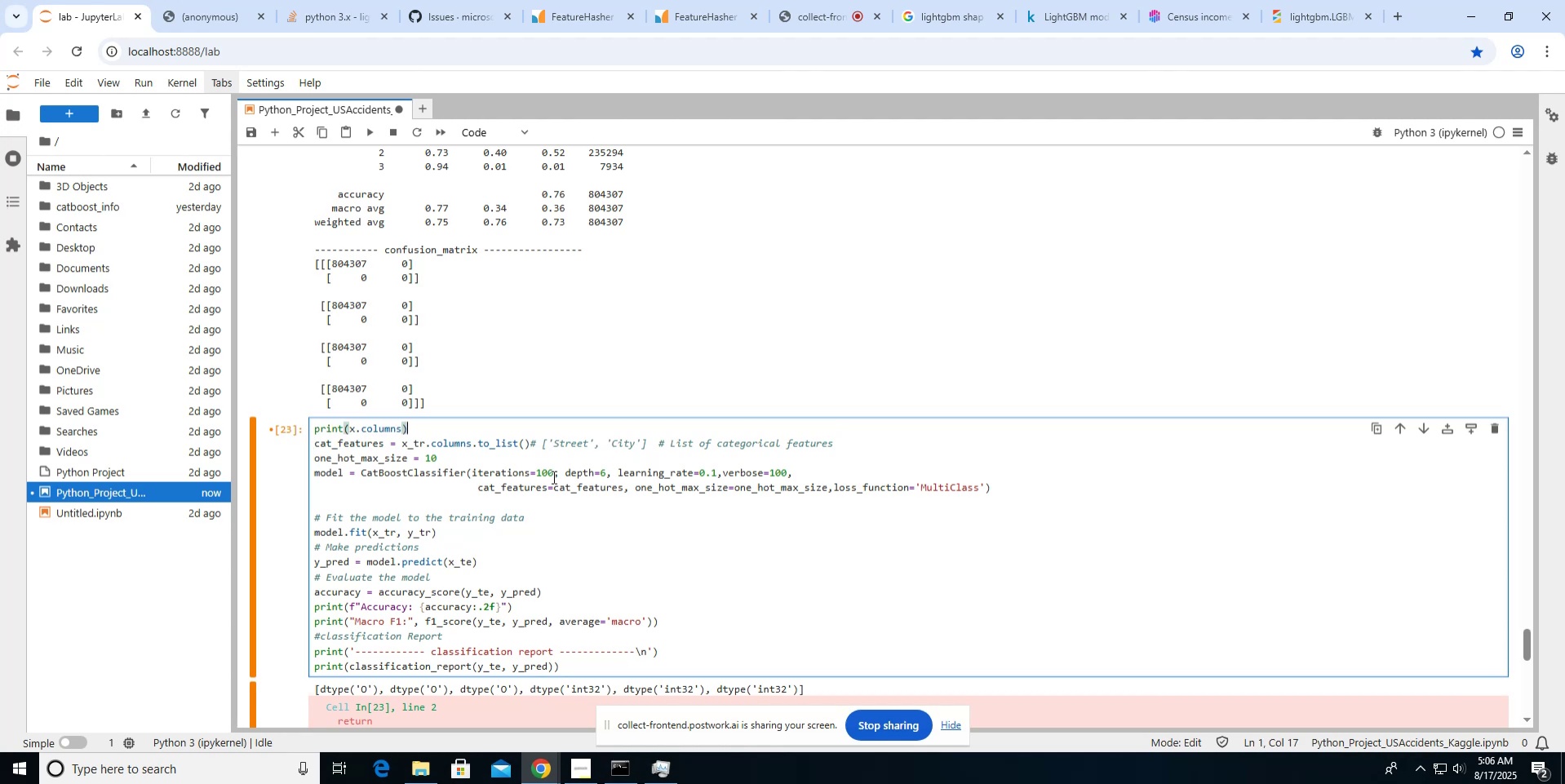 
key(Enter)
 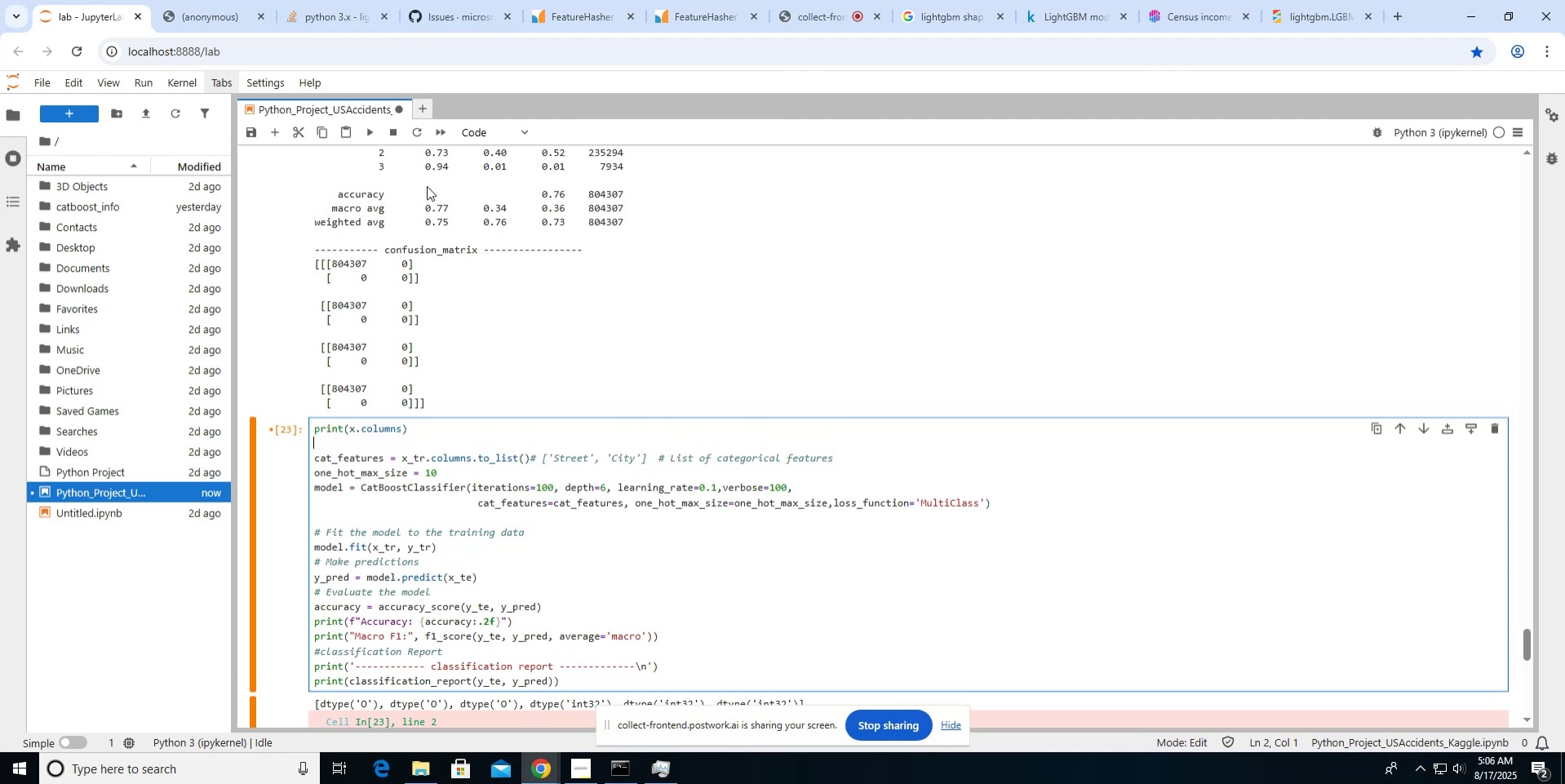 
type(return)
 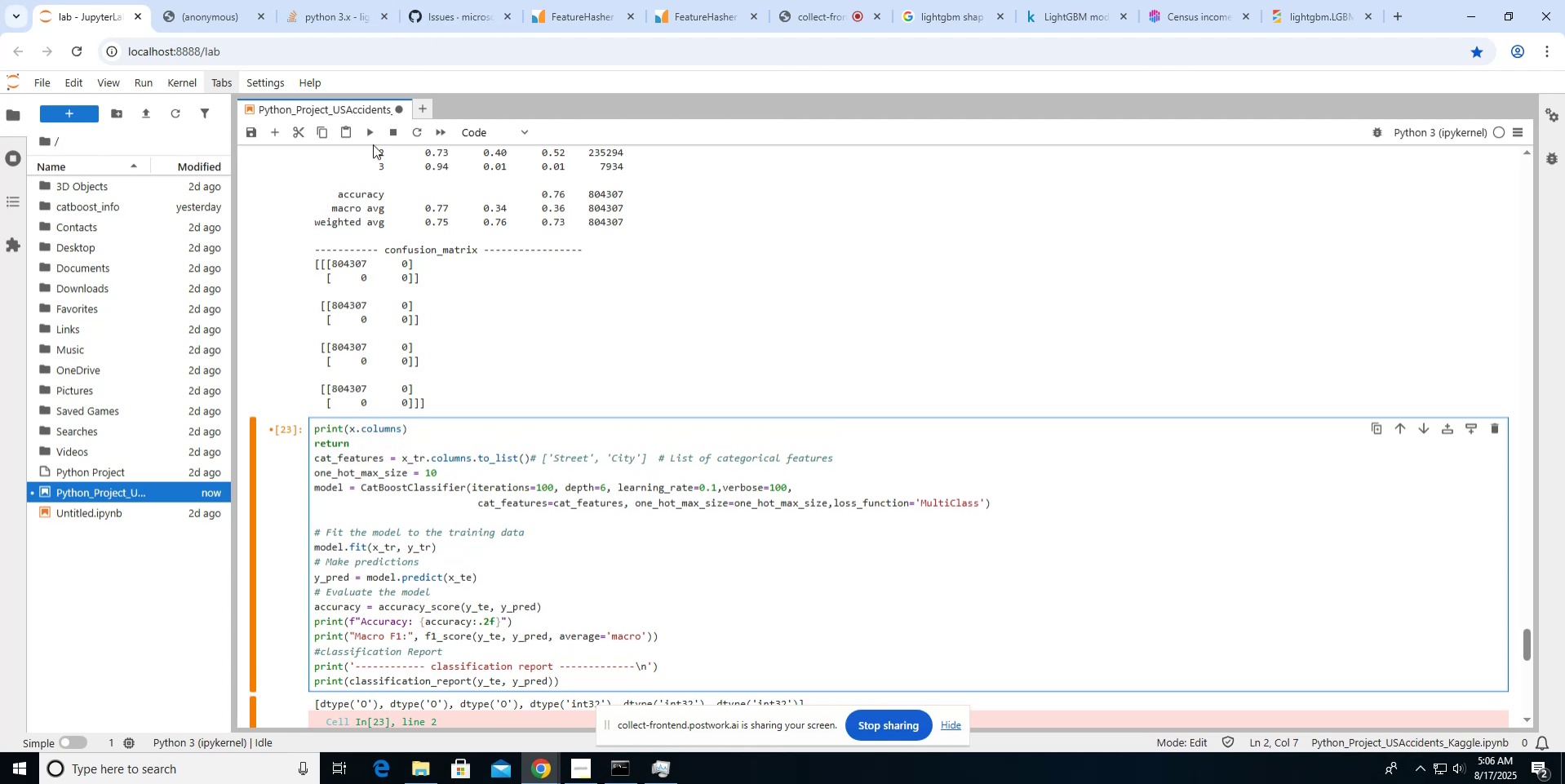 
left_click([373, 137])
 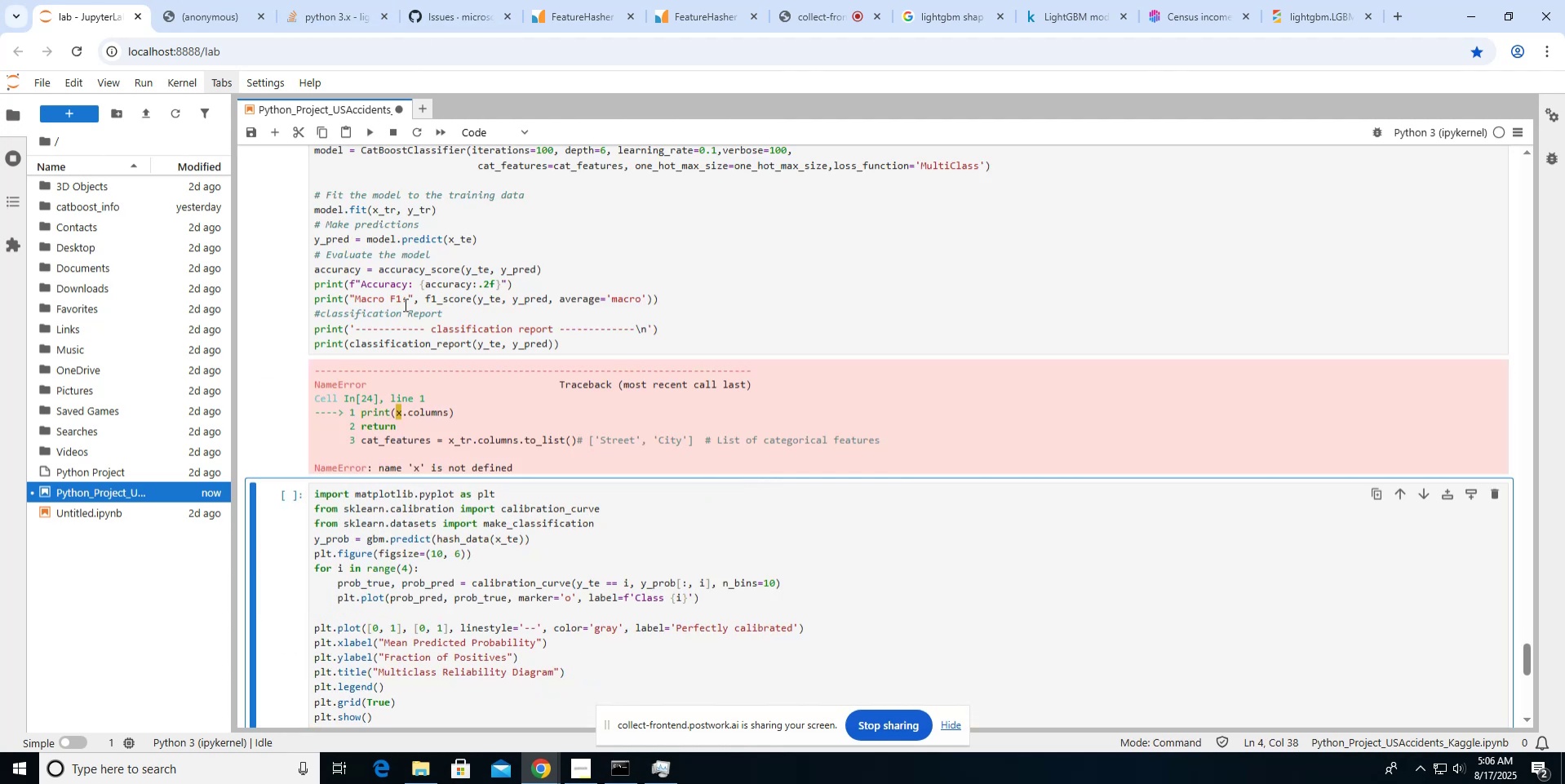 
scroll: coordinate [404, 304], scroll_direction: down, amount: 3.0
 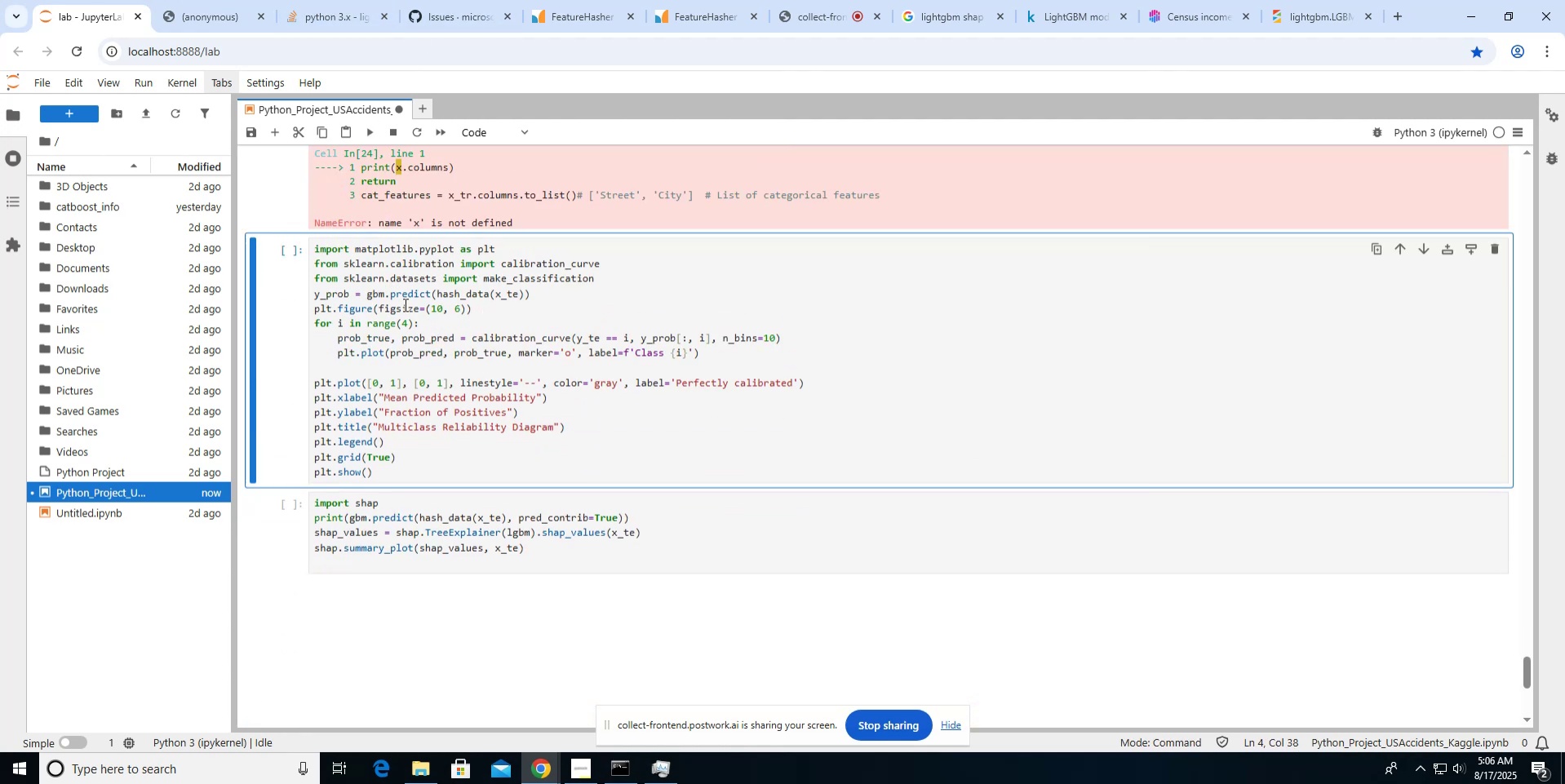 
scroll: coordinate [404, 304], scroll_direction: up, amount: 5.0
 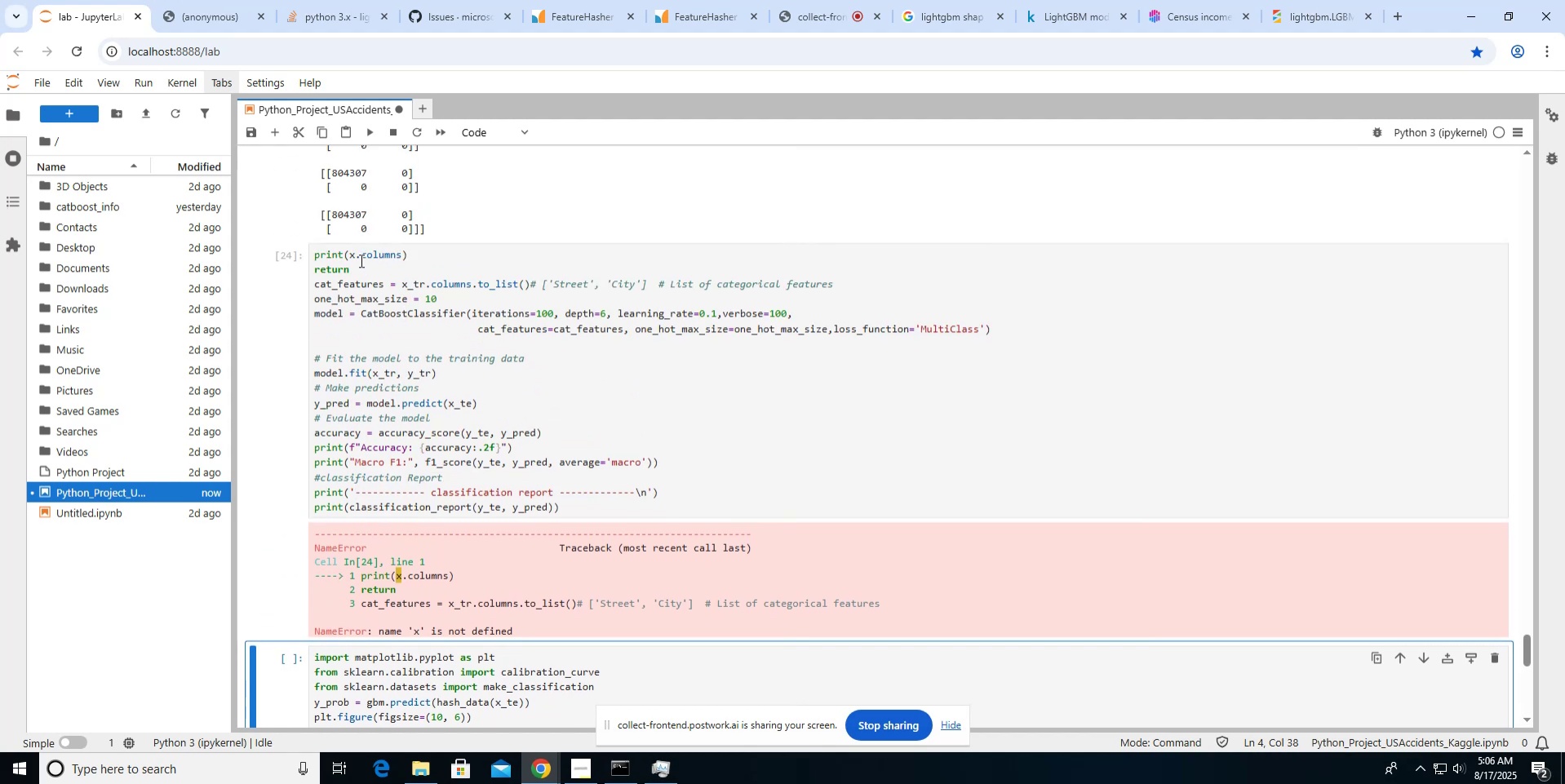 
left_click([353, 258])
 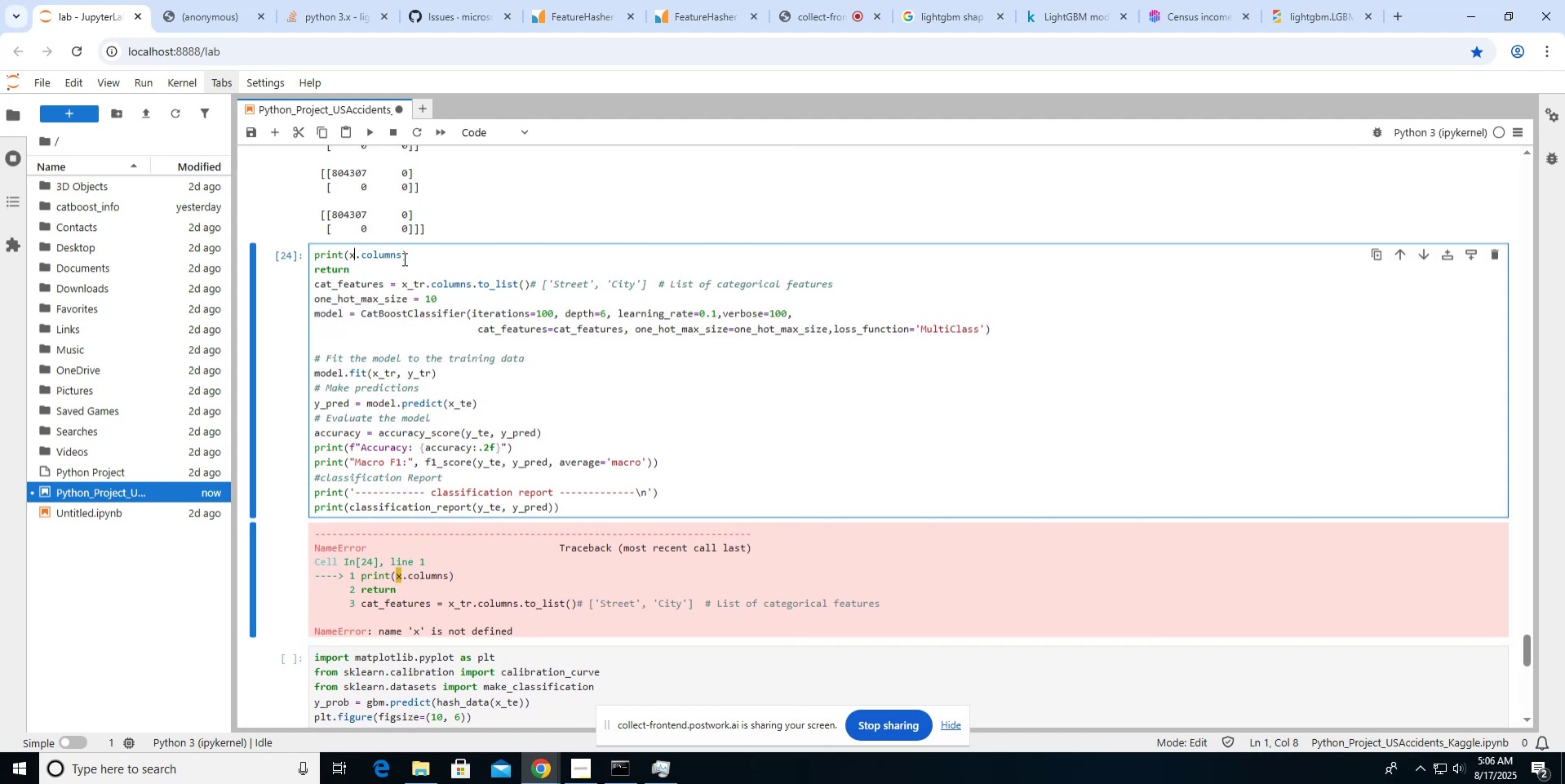 
type(_tr)
 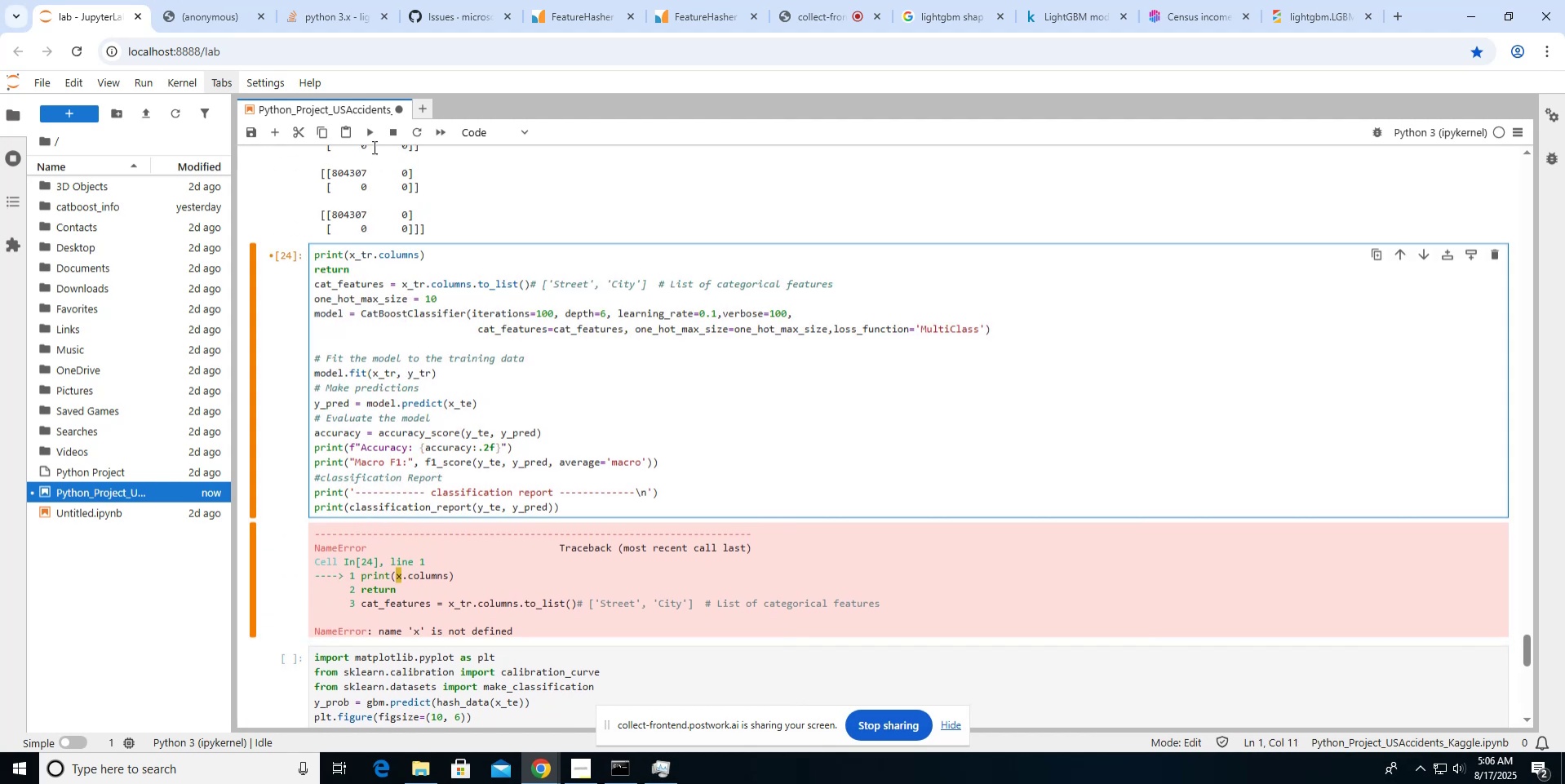 
left_click([372, 137])
 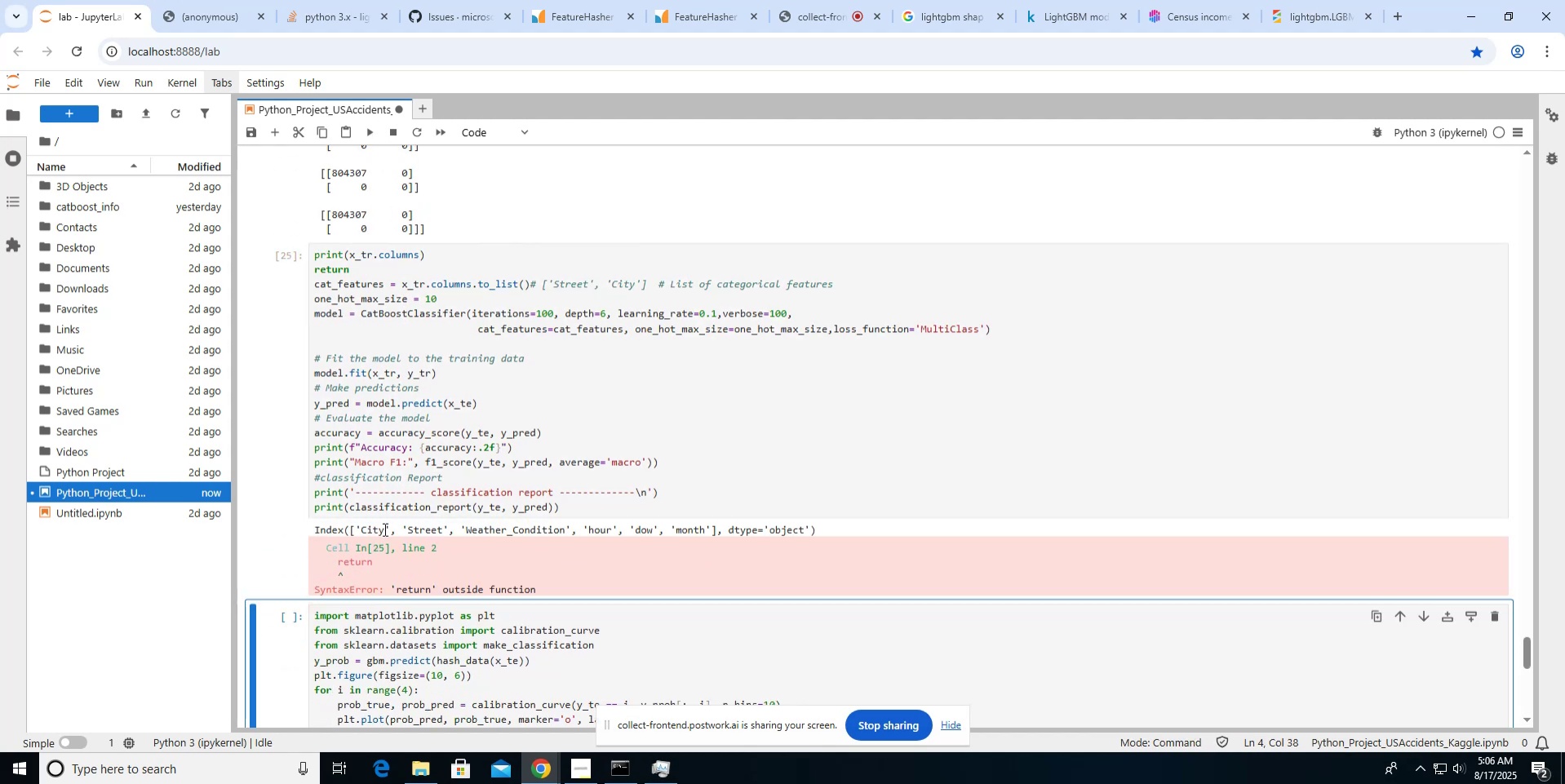 
left_click_drag(start_coordinate=[357, 529], to_coordinate=[570, 529])
 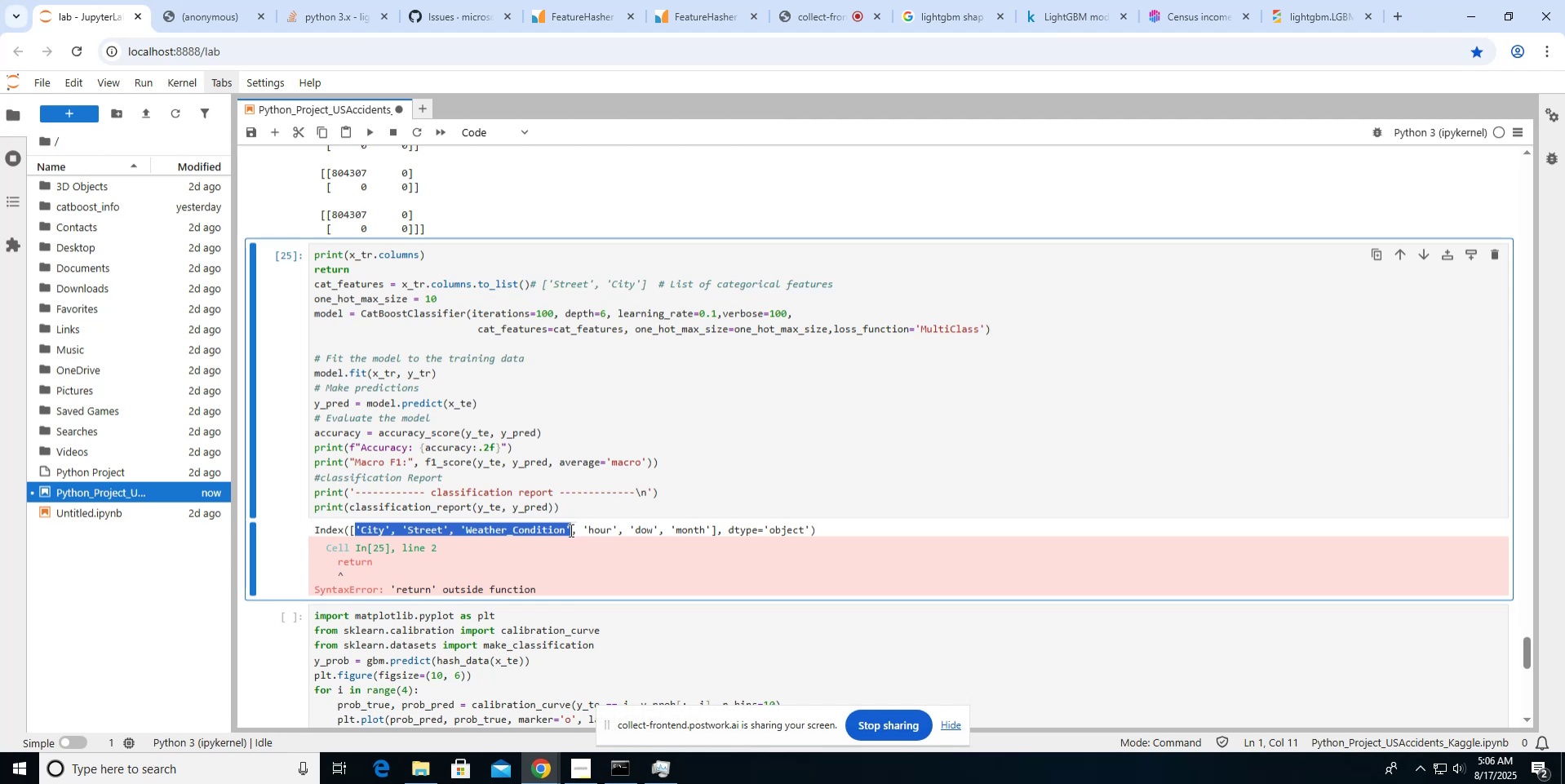 
key(Control+Shift+C)
 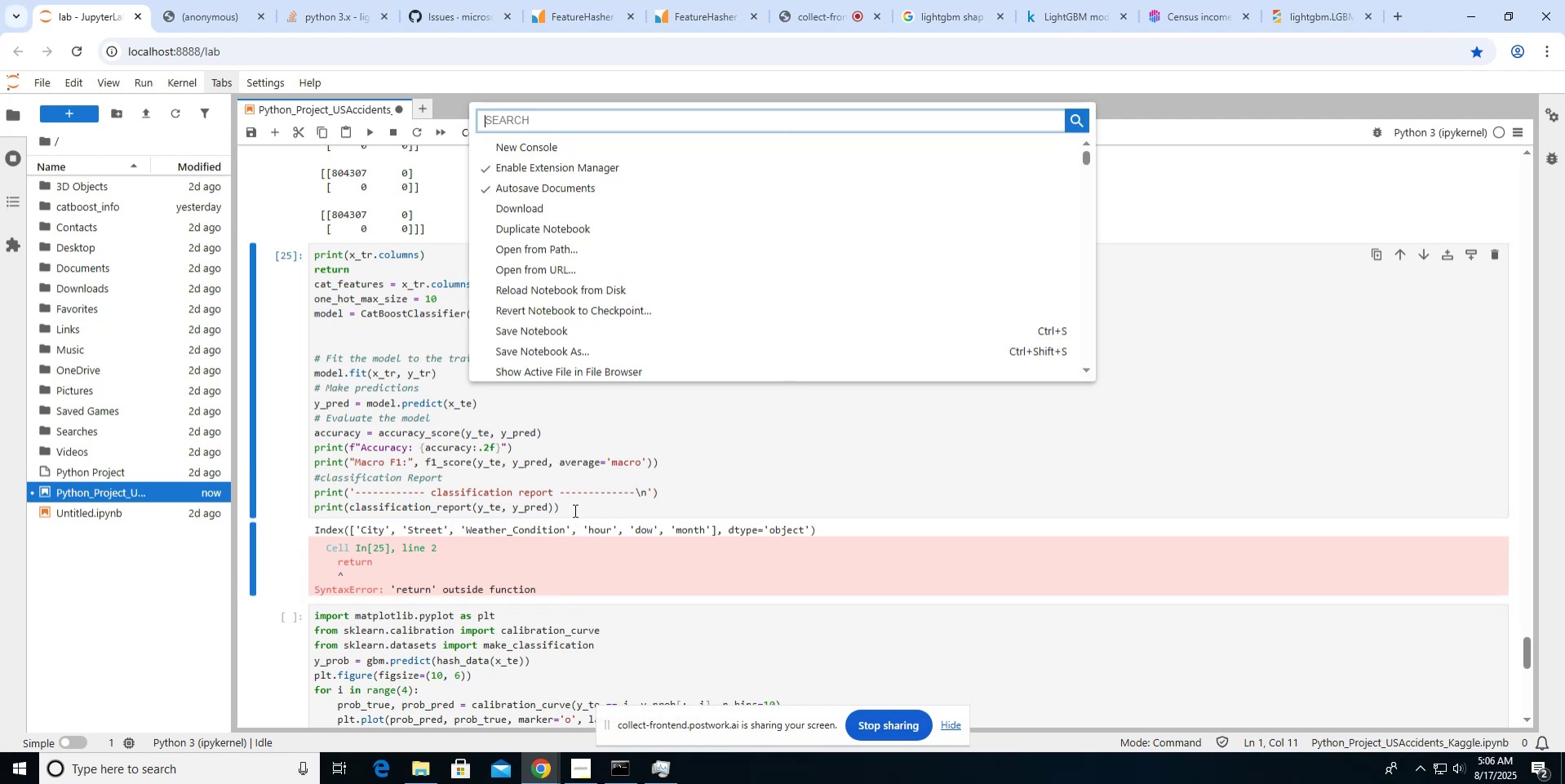 
left_click([566, 525])
 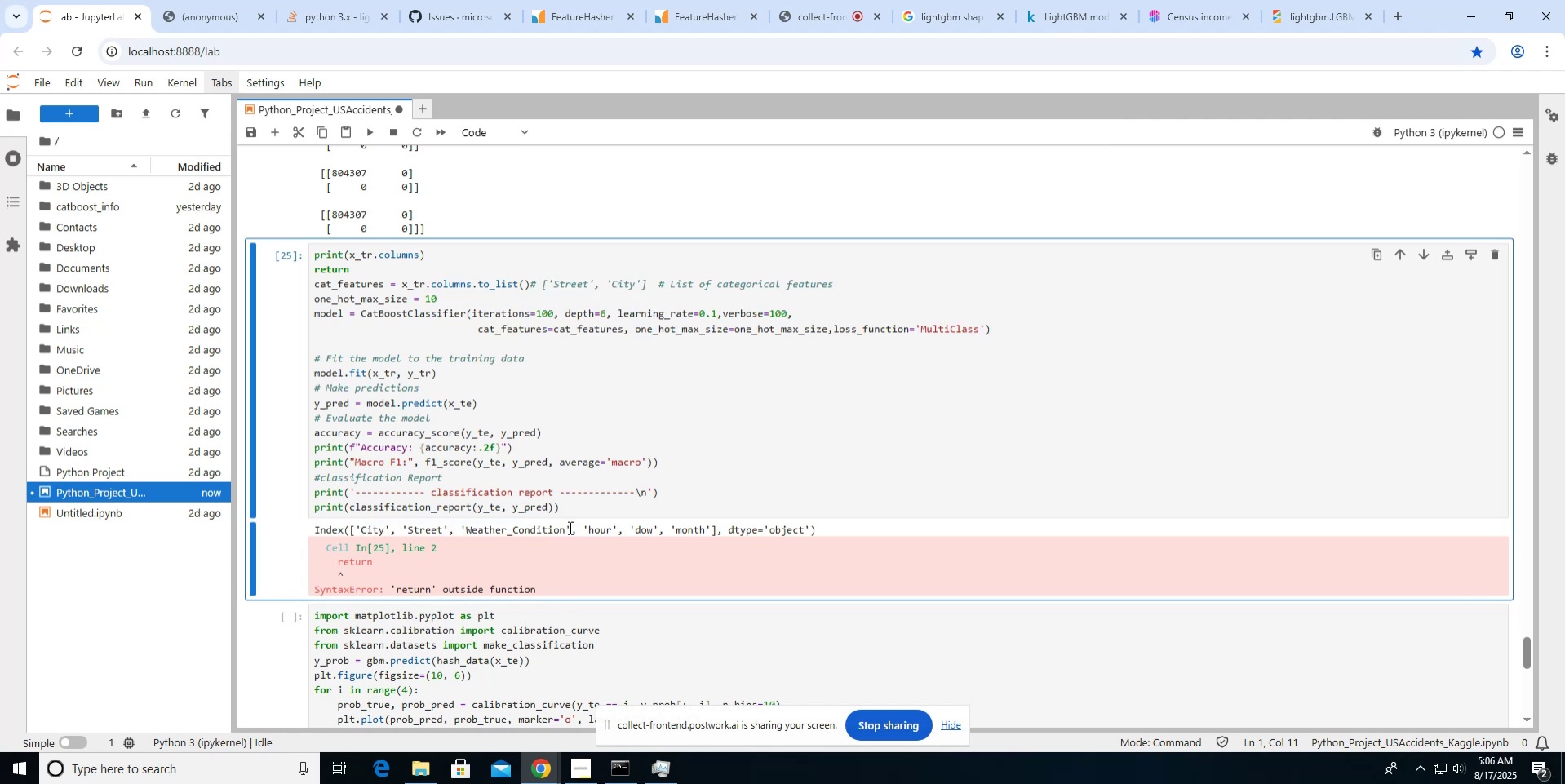 
left_click_drag(start_coordinate=[569, 527], to_coordinate=[357, 522])
 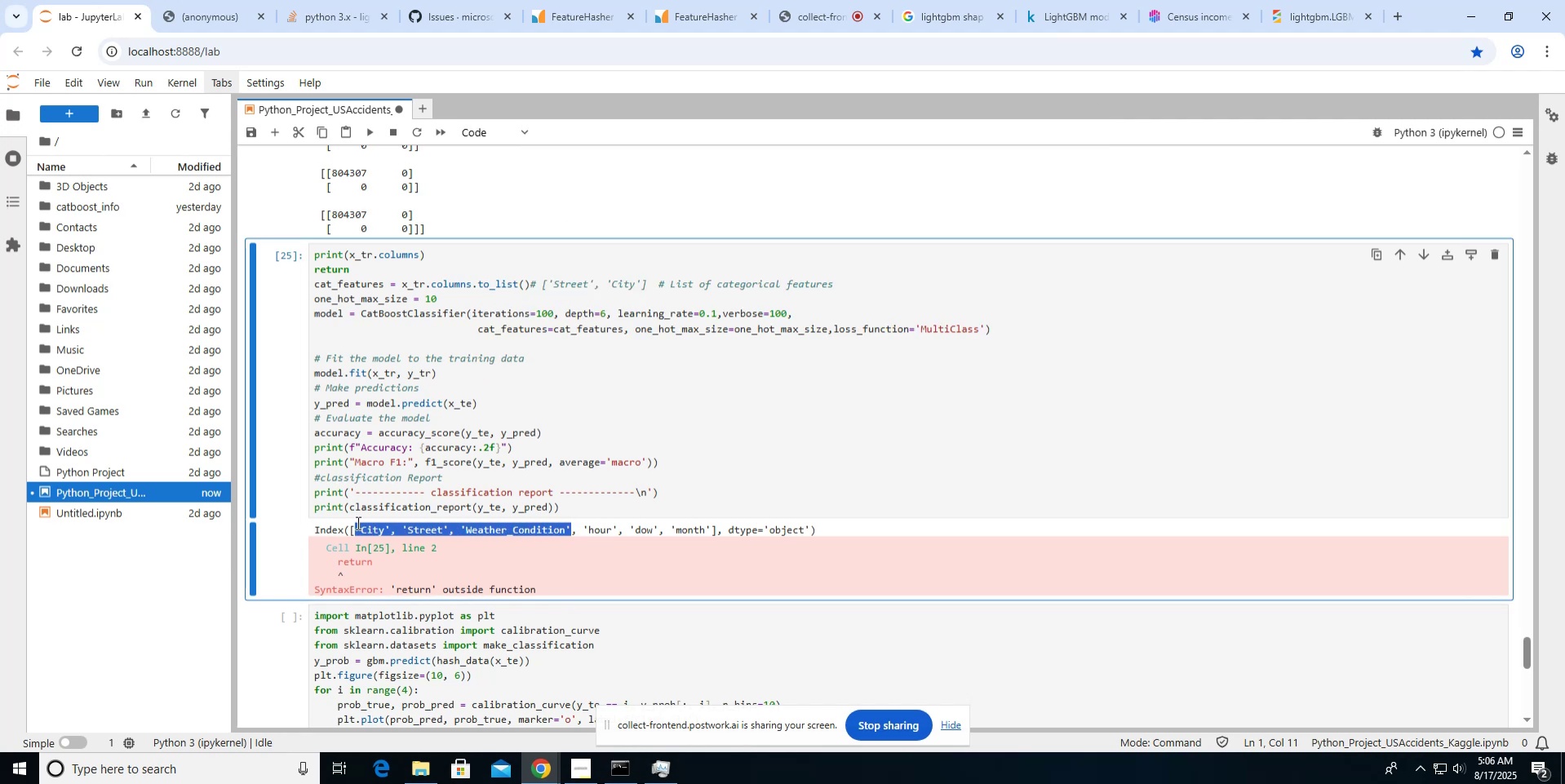 
key(Control+C)
 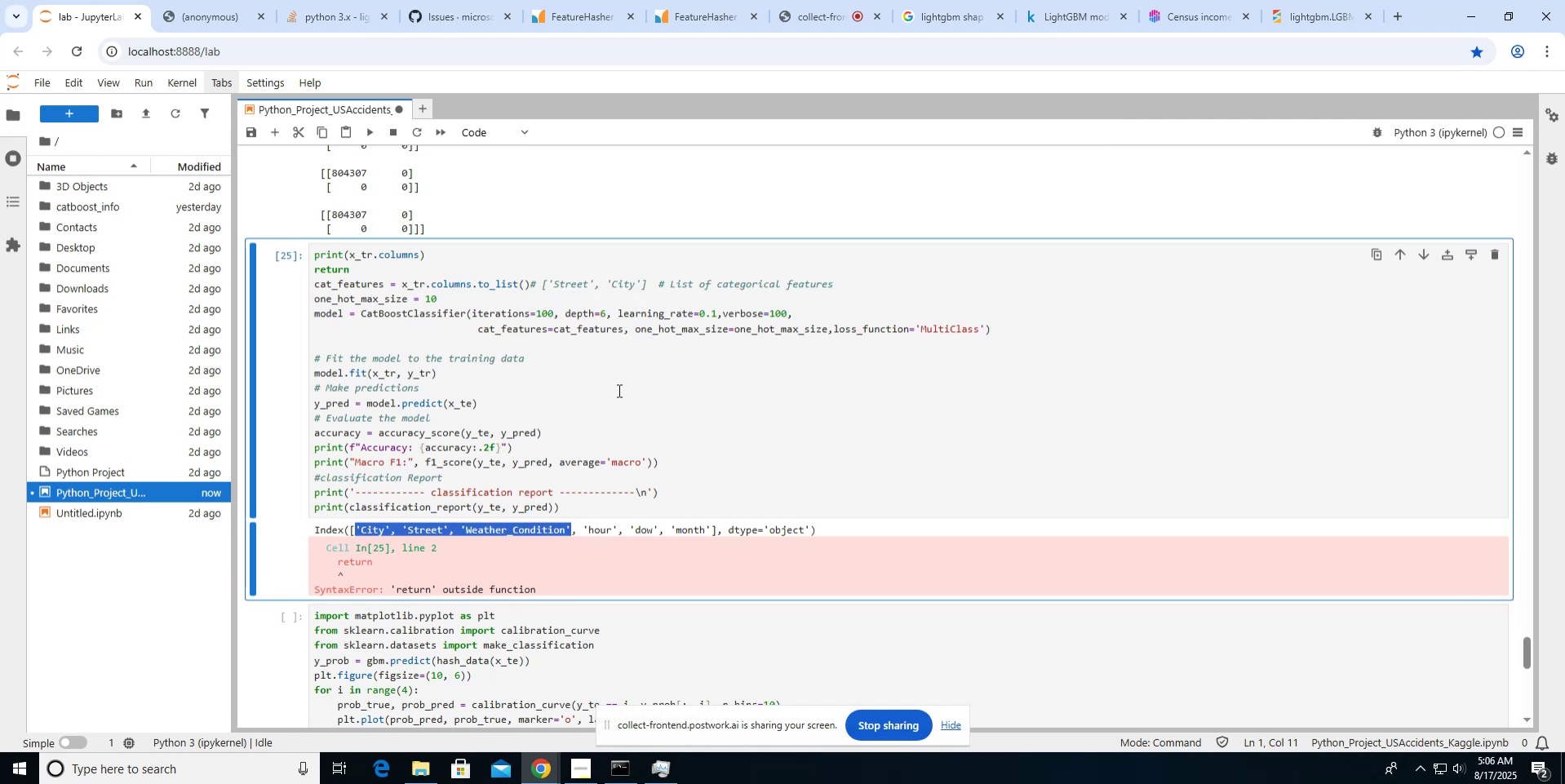 
scroll: coordinate [618, 390], scroll_direction: up, amount: 19.0
 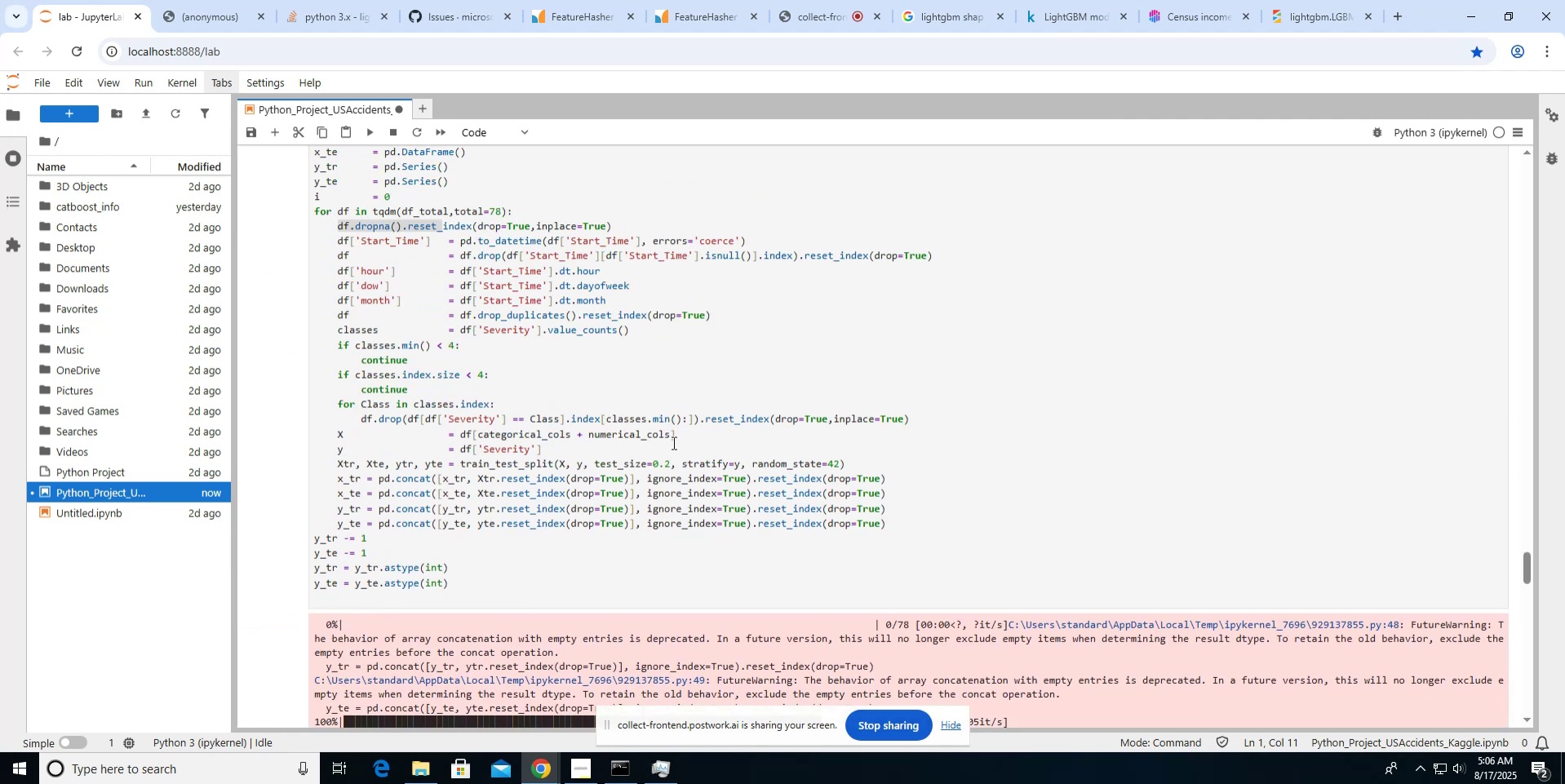 
left_click([697, 434])
 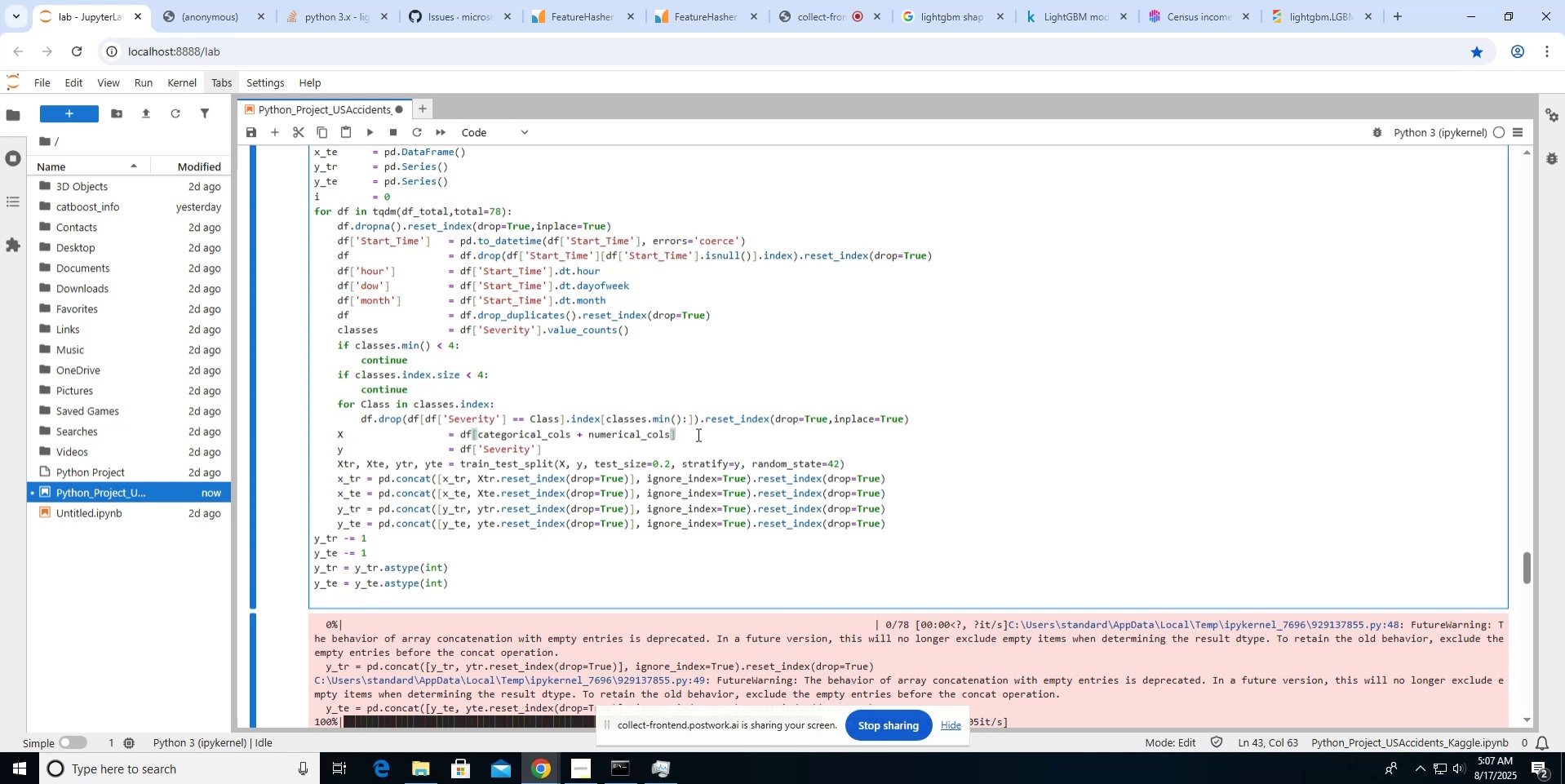 
key(Enter)
 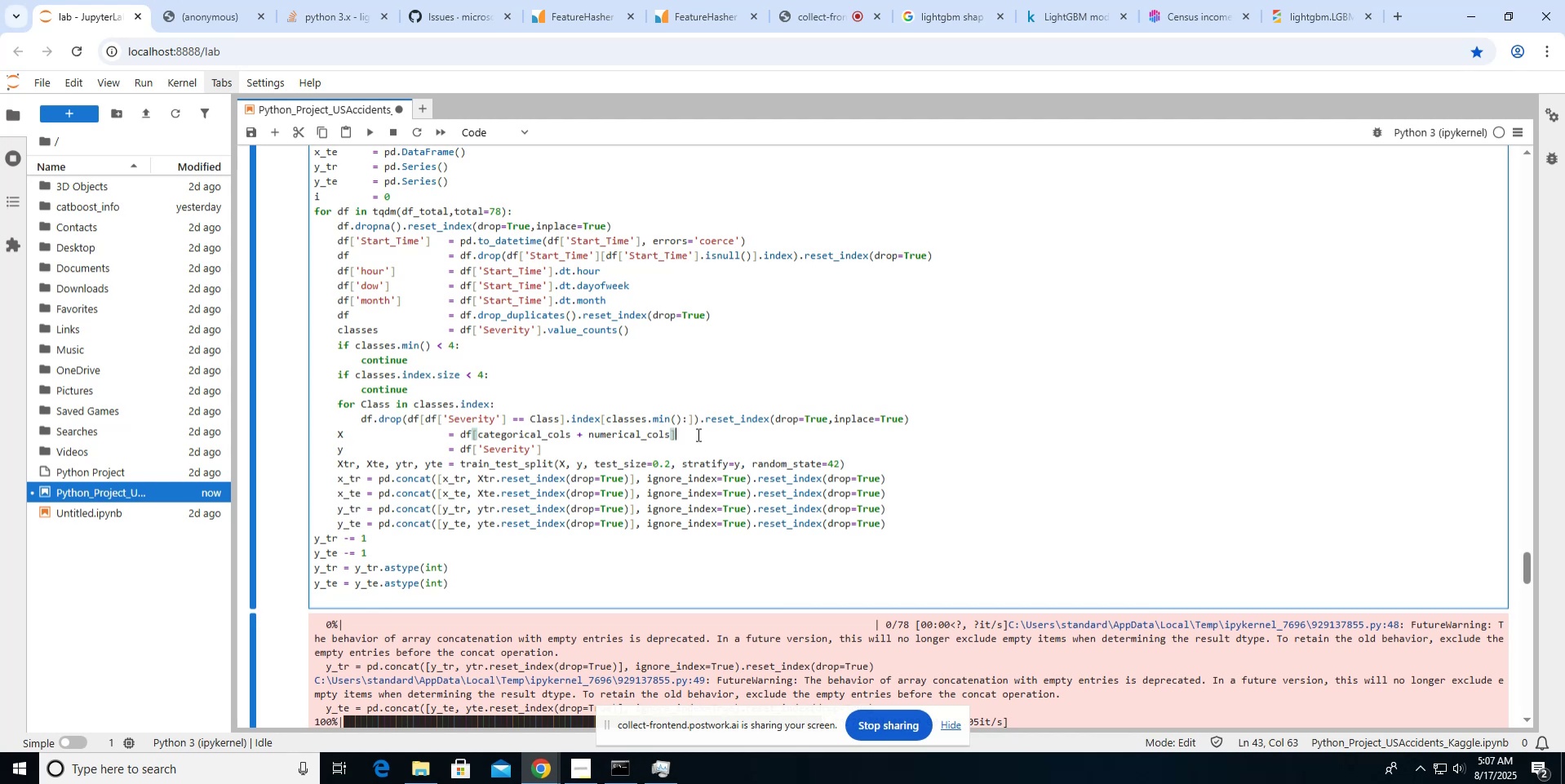 
key(Control+V)
 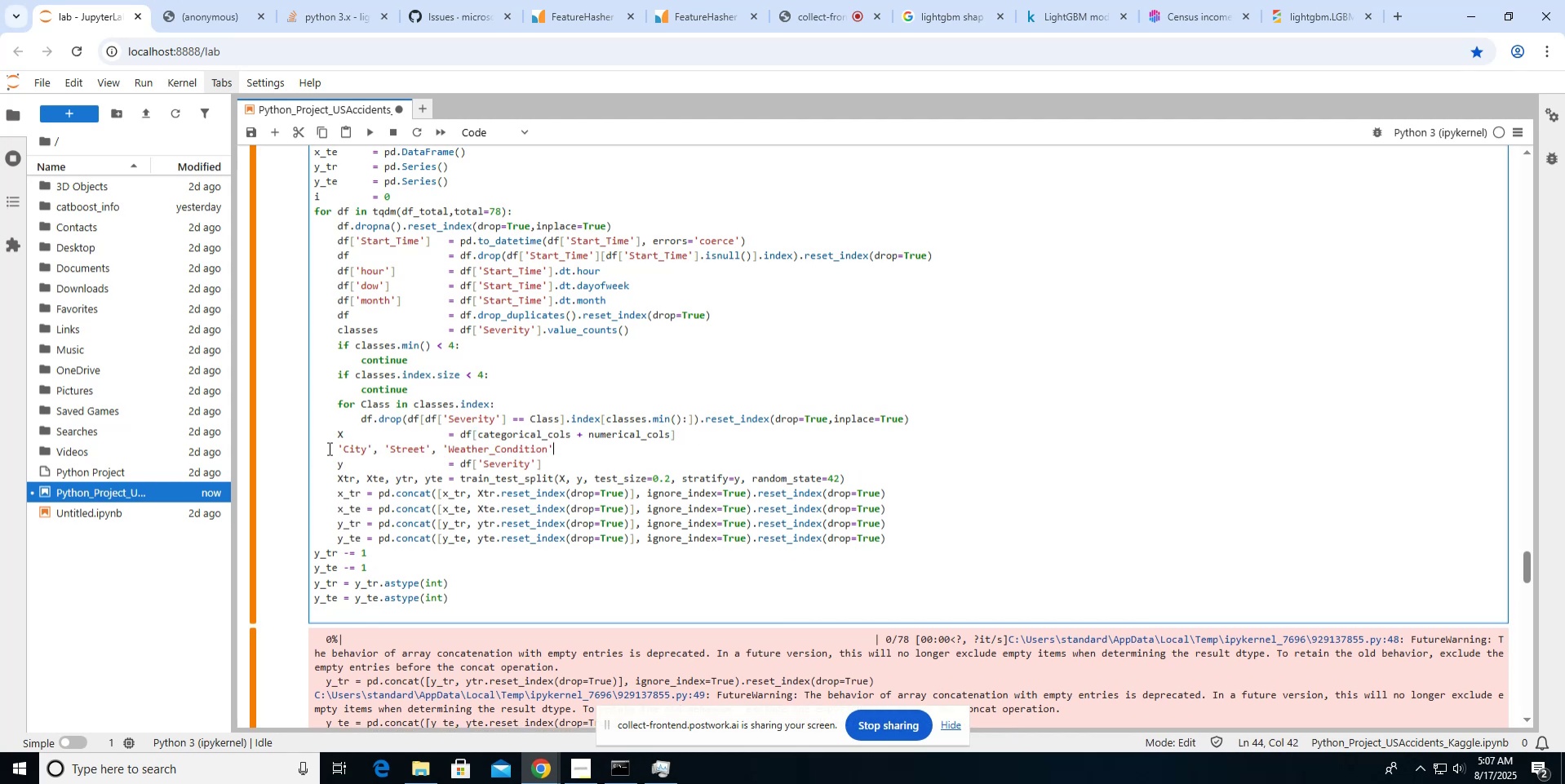 
left_click([336, 445])
 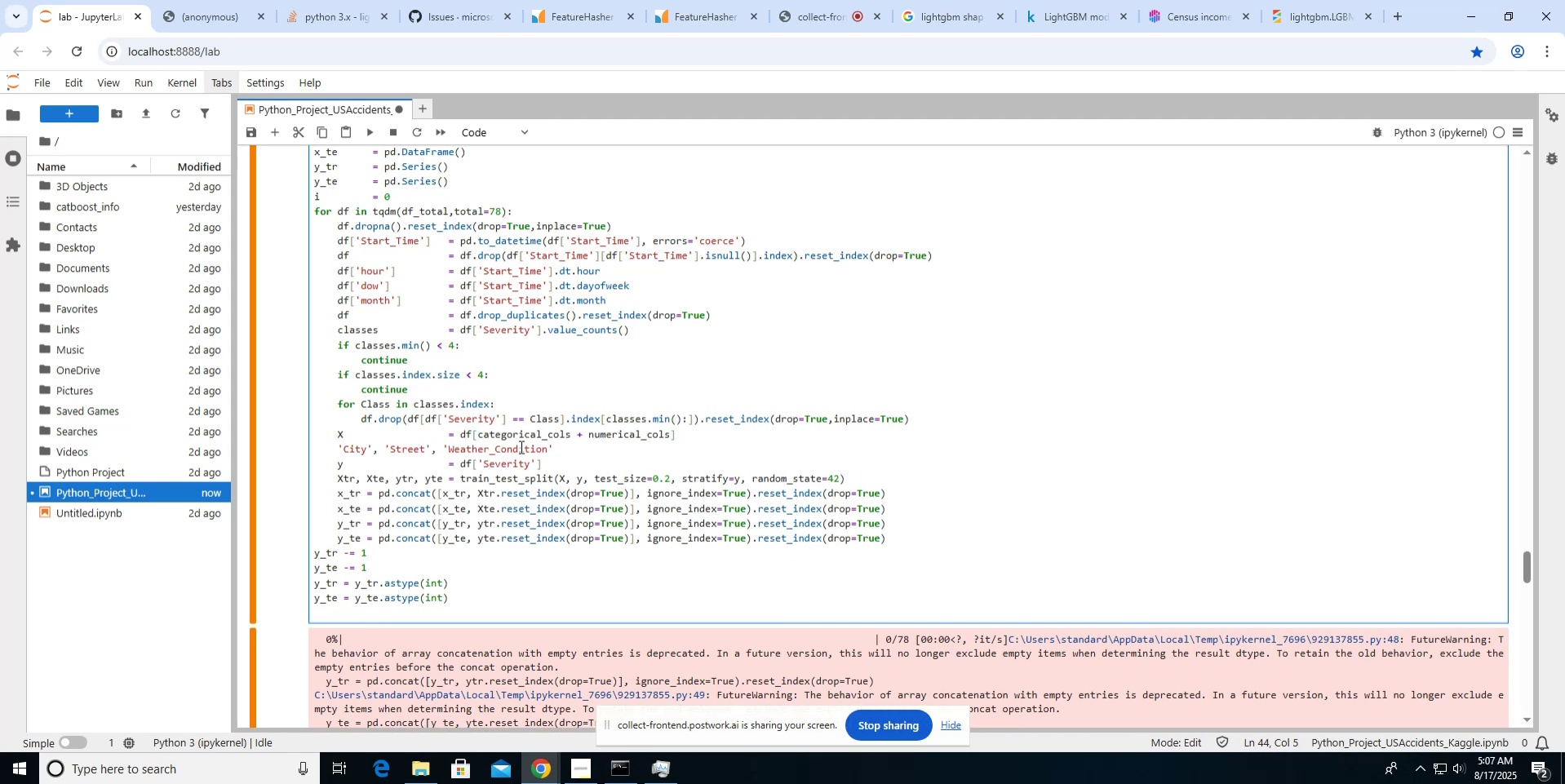 
left_click([557, 446])
 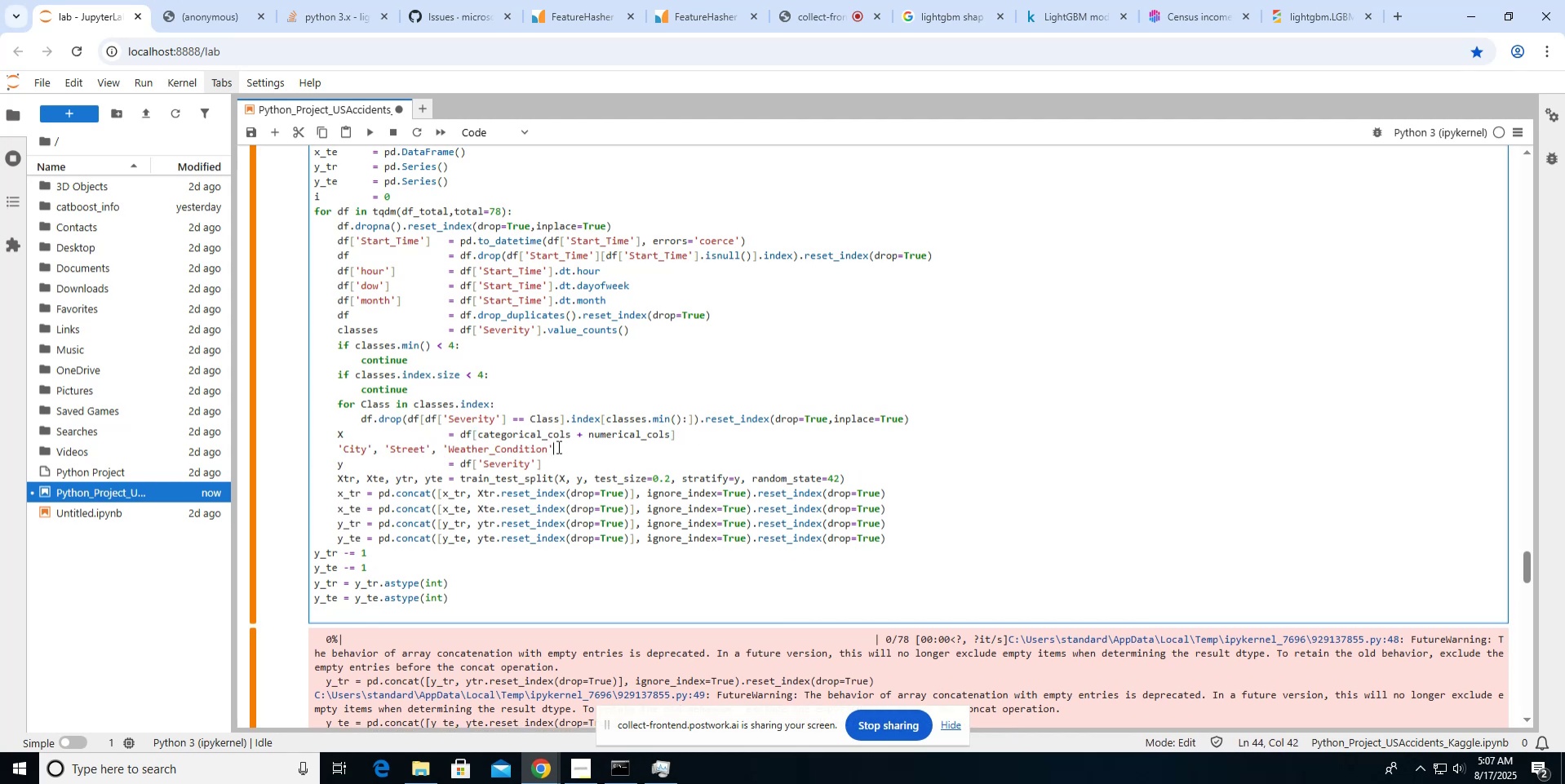 
key(ArrowRight)
 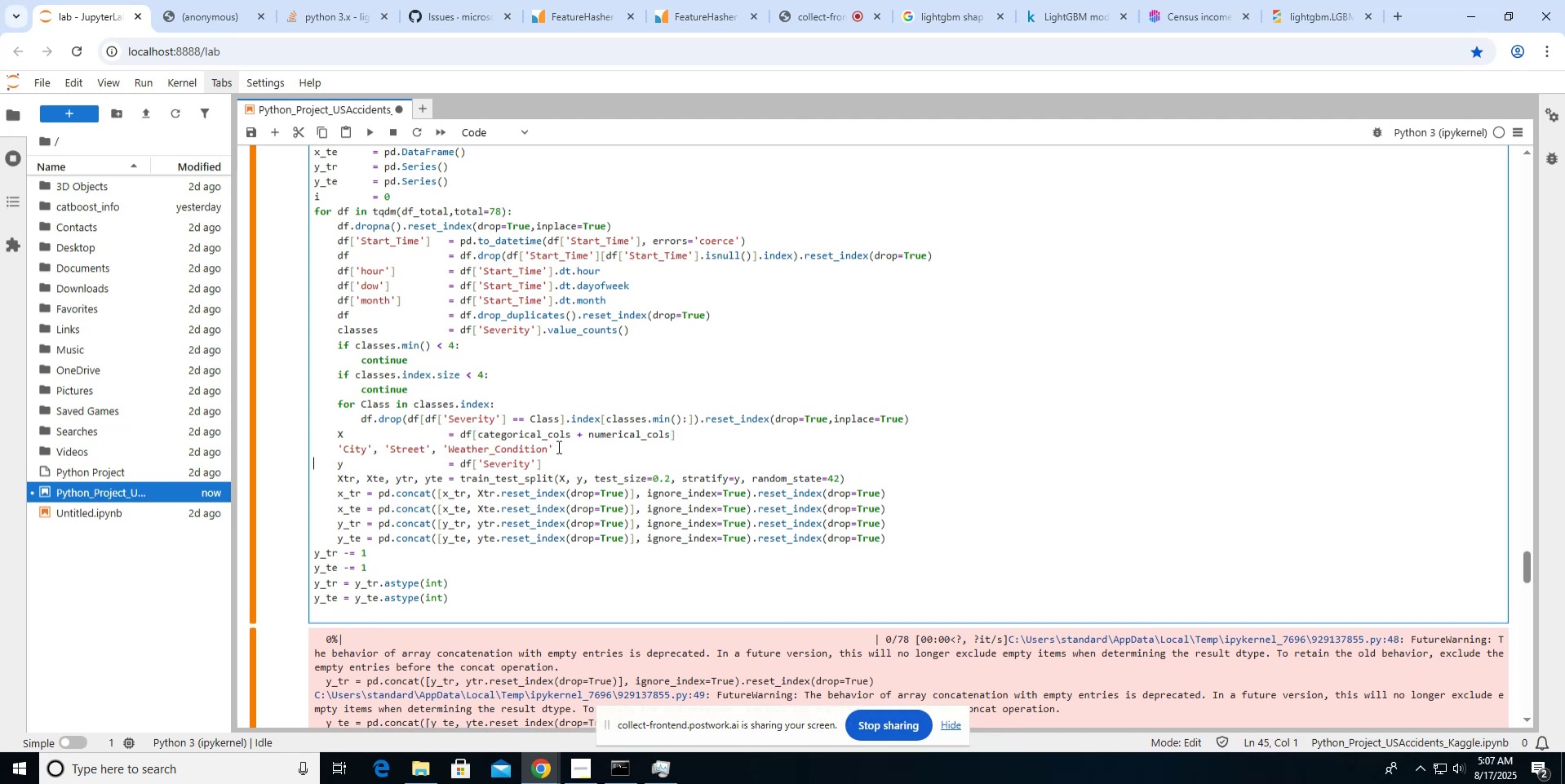 
key(Shift+ArrowUp)
 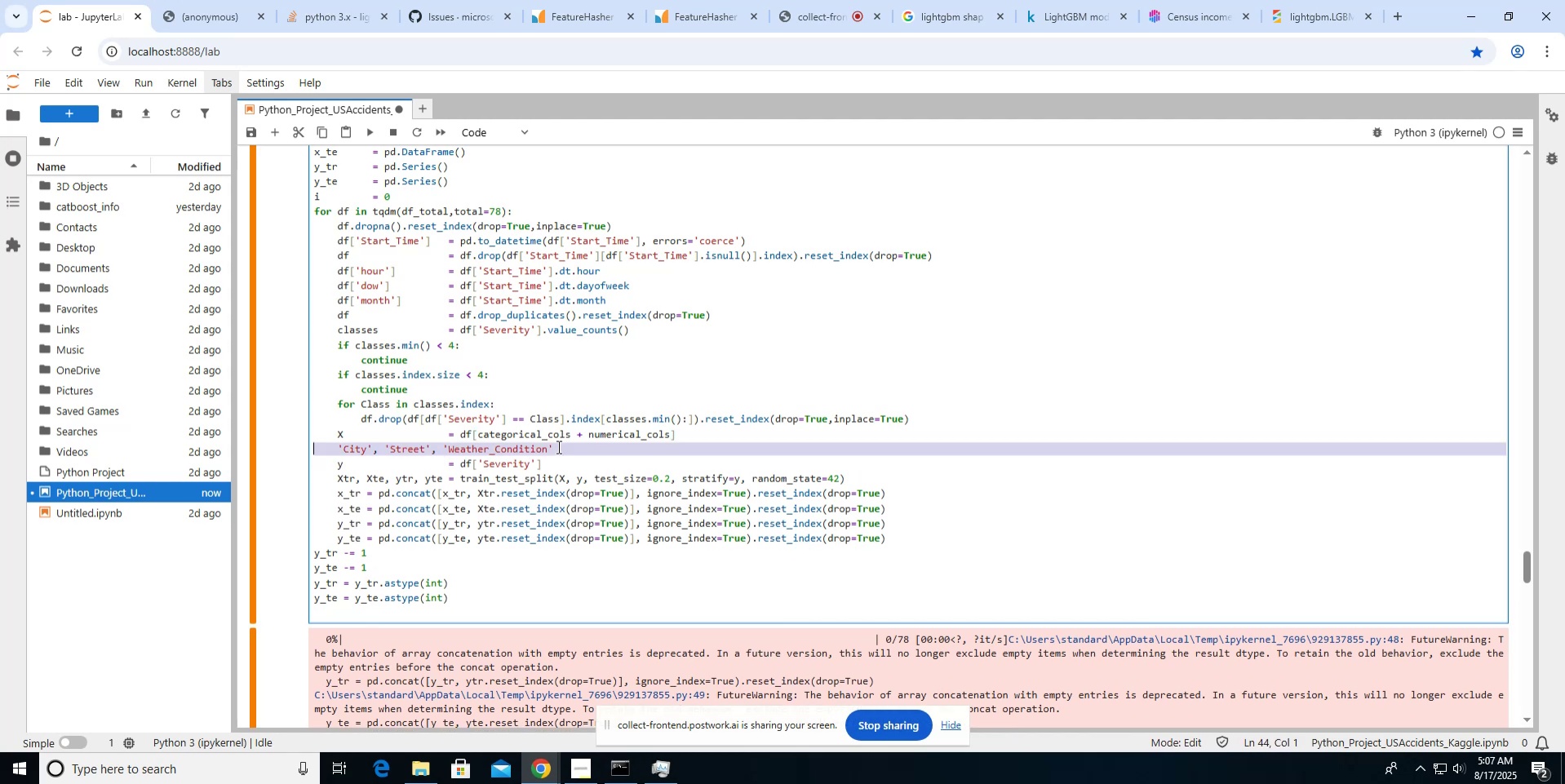 
key(Backspace)
 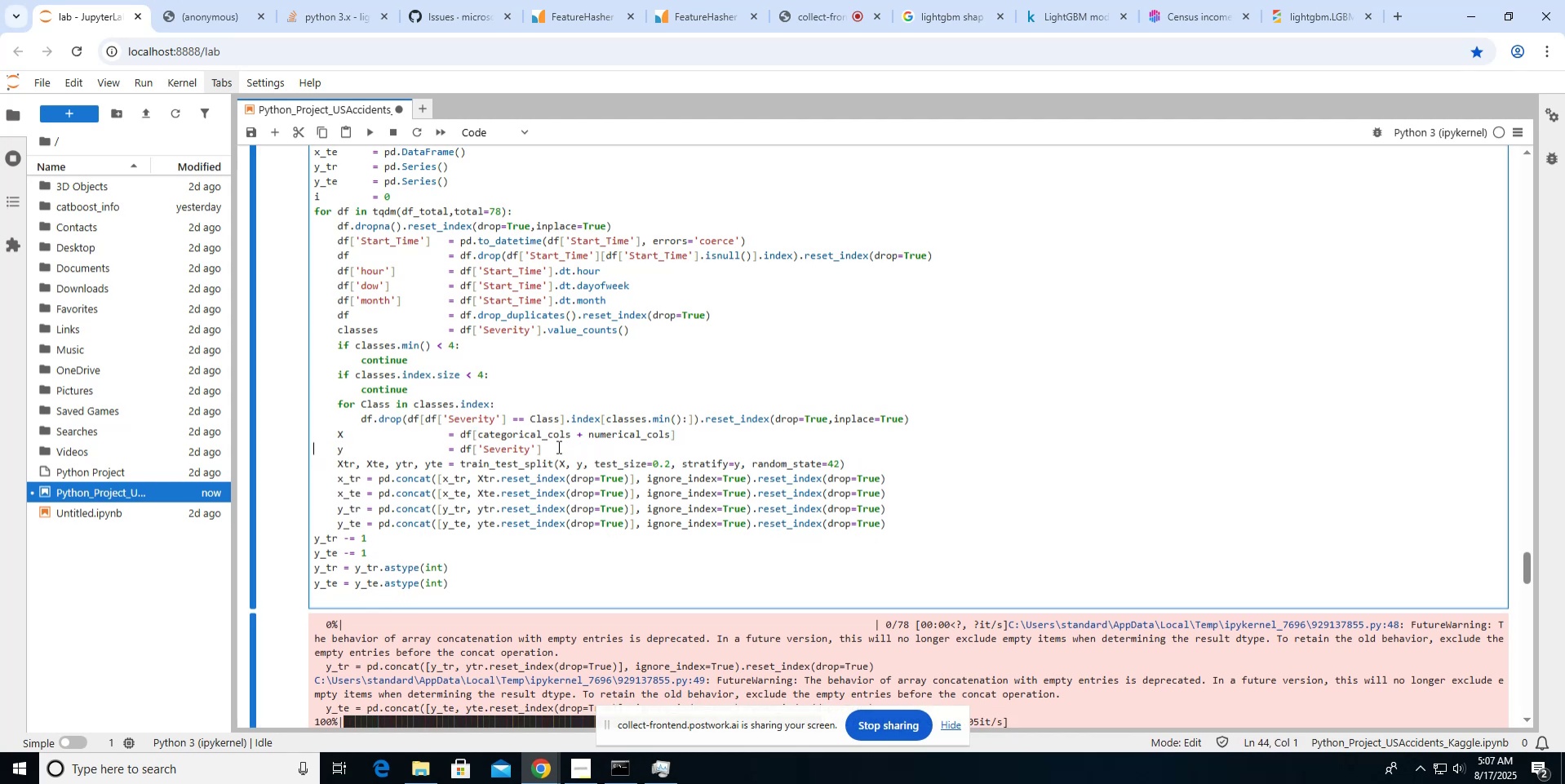 
scroll: coordinate [557, 446], scroll_direction: down, amount: 3.0
 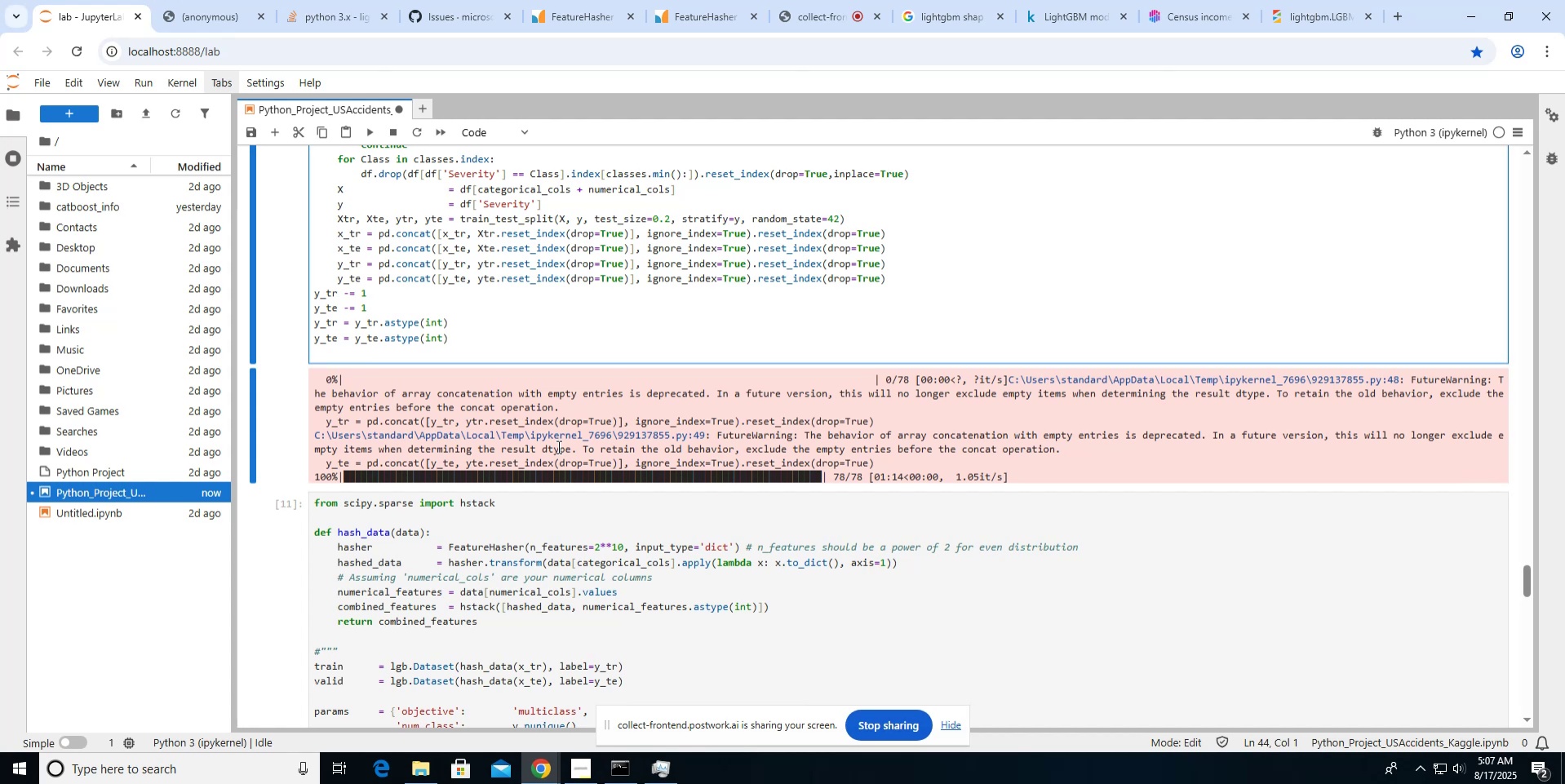 
scroll: coordinate [557, 446], scroll_direction: up, amount: 5.0
 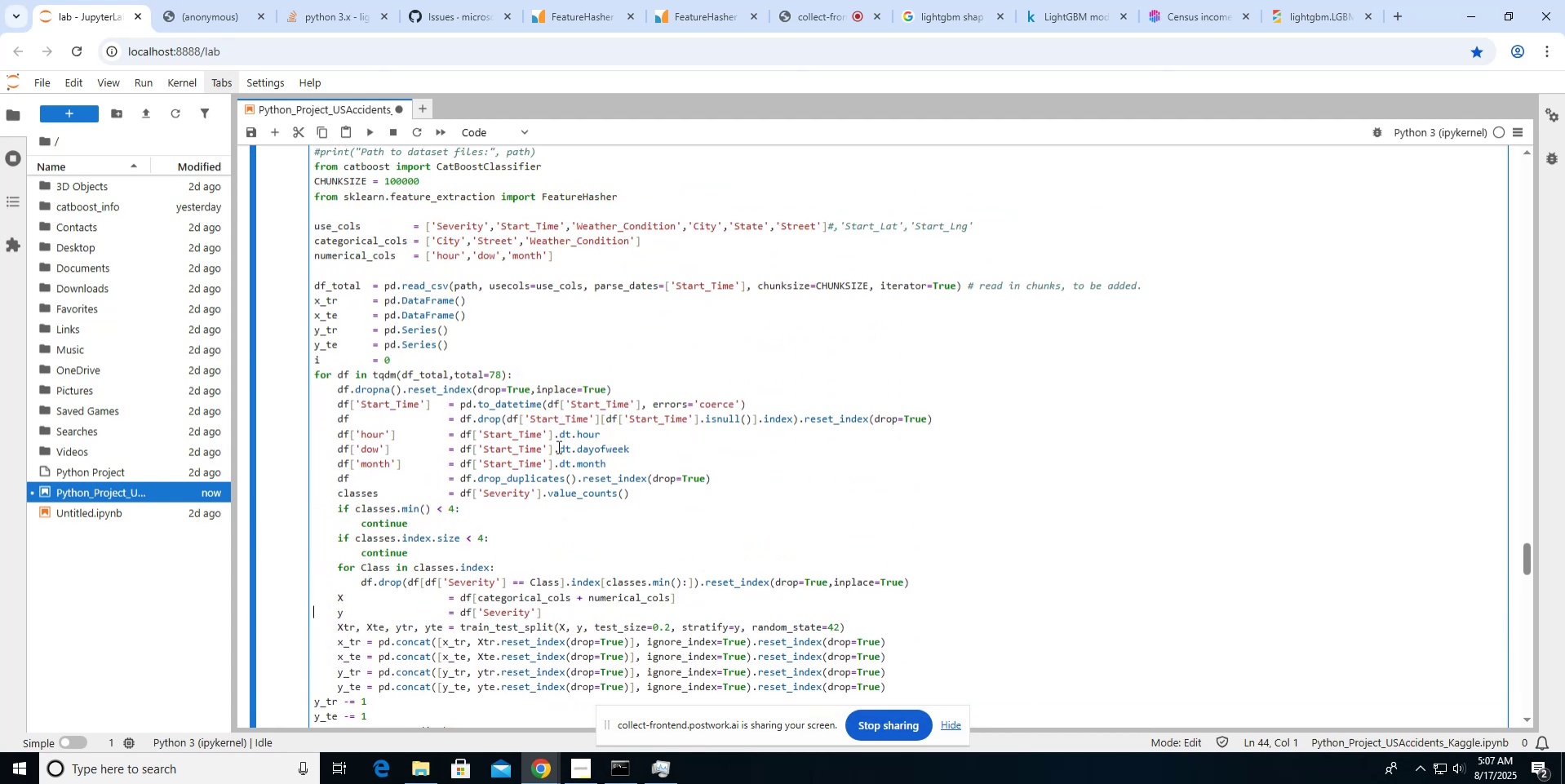 
scroll: coordinate [557, 446], scroll_direction: down, amount: 8.0
 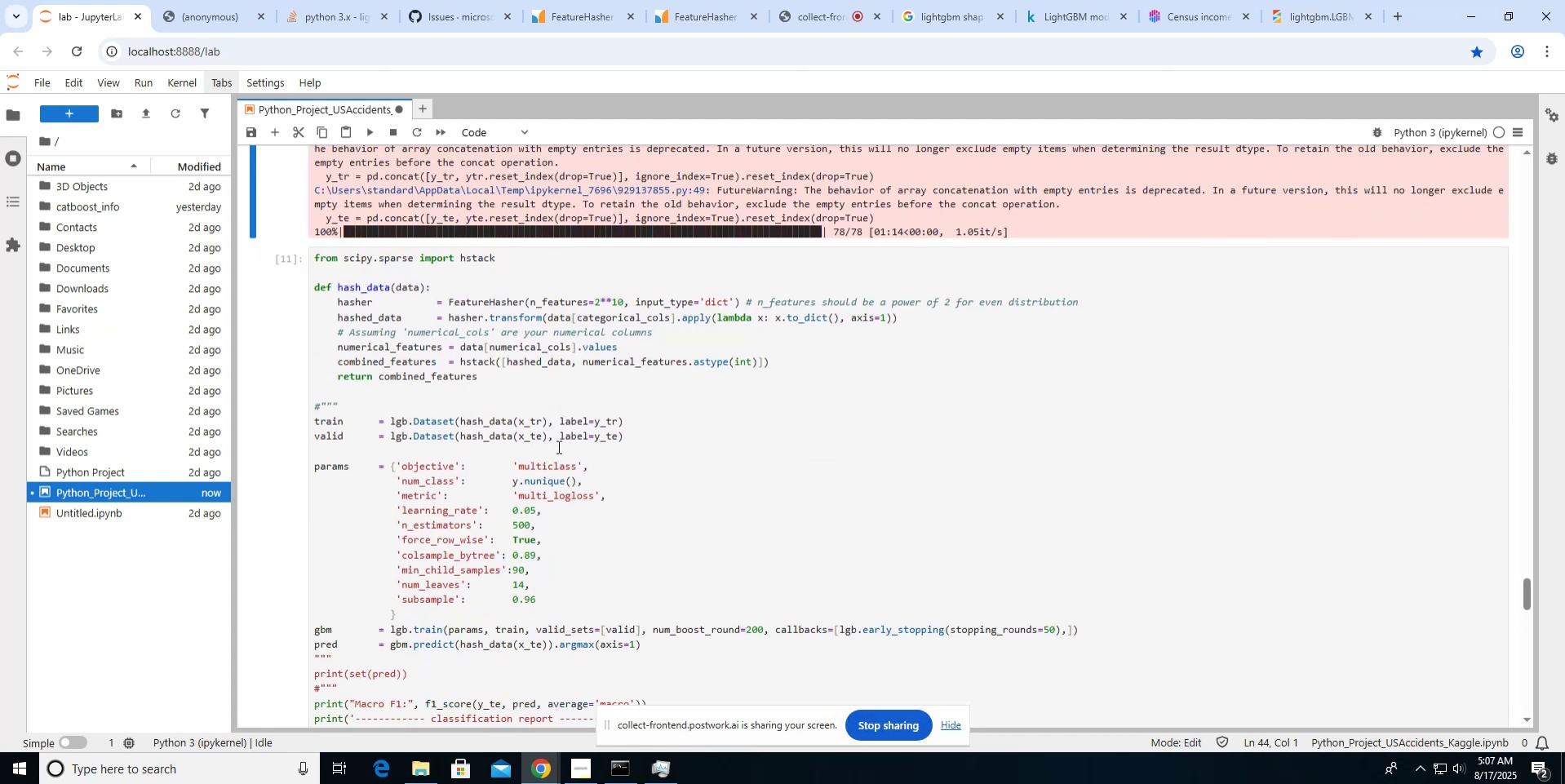 
scroll: coordinate [557, 446], scroll_direction: up, amount: 4.0
 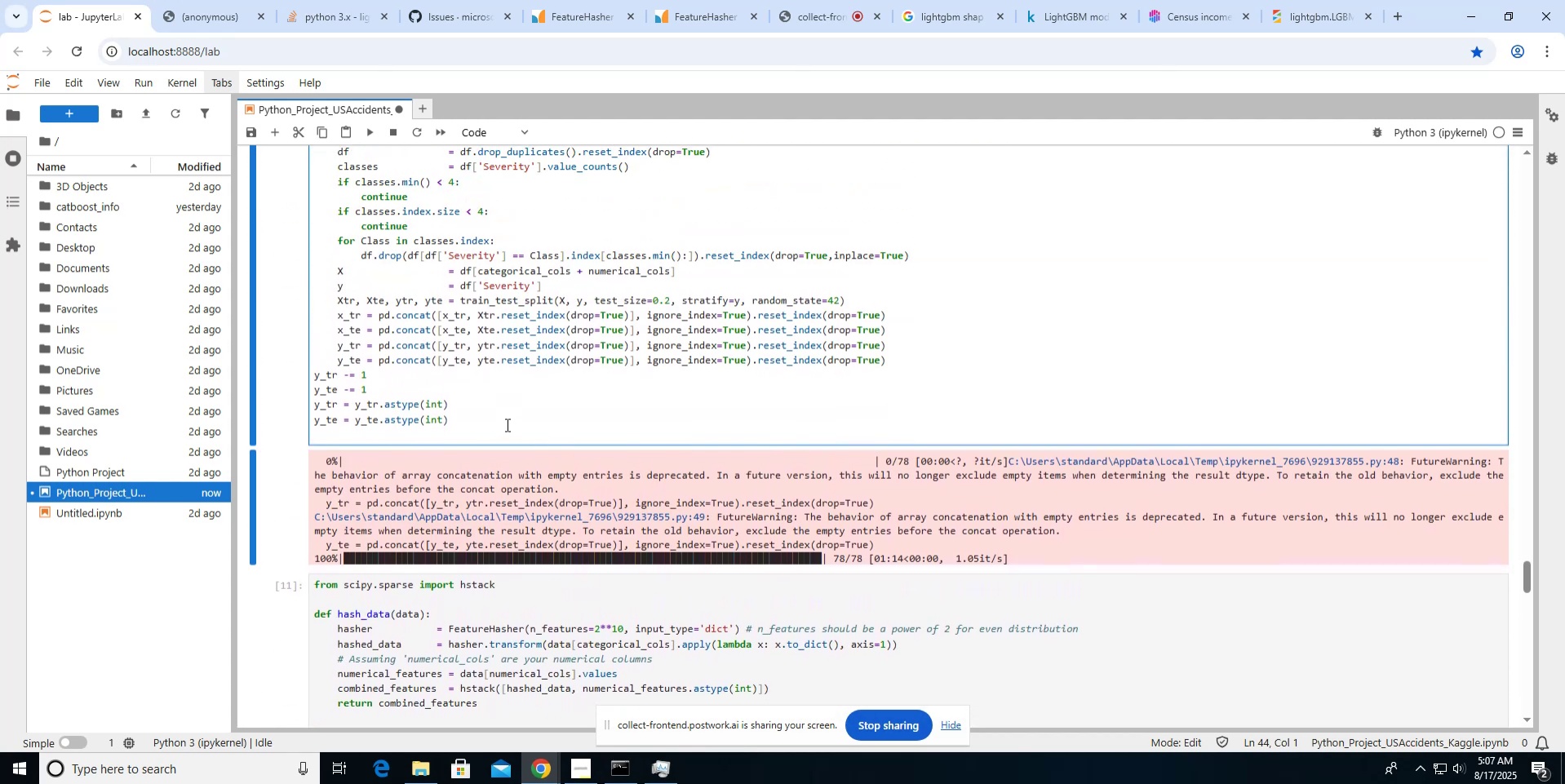 
left_click([506, 419])
 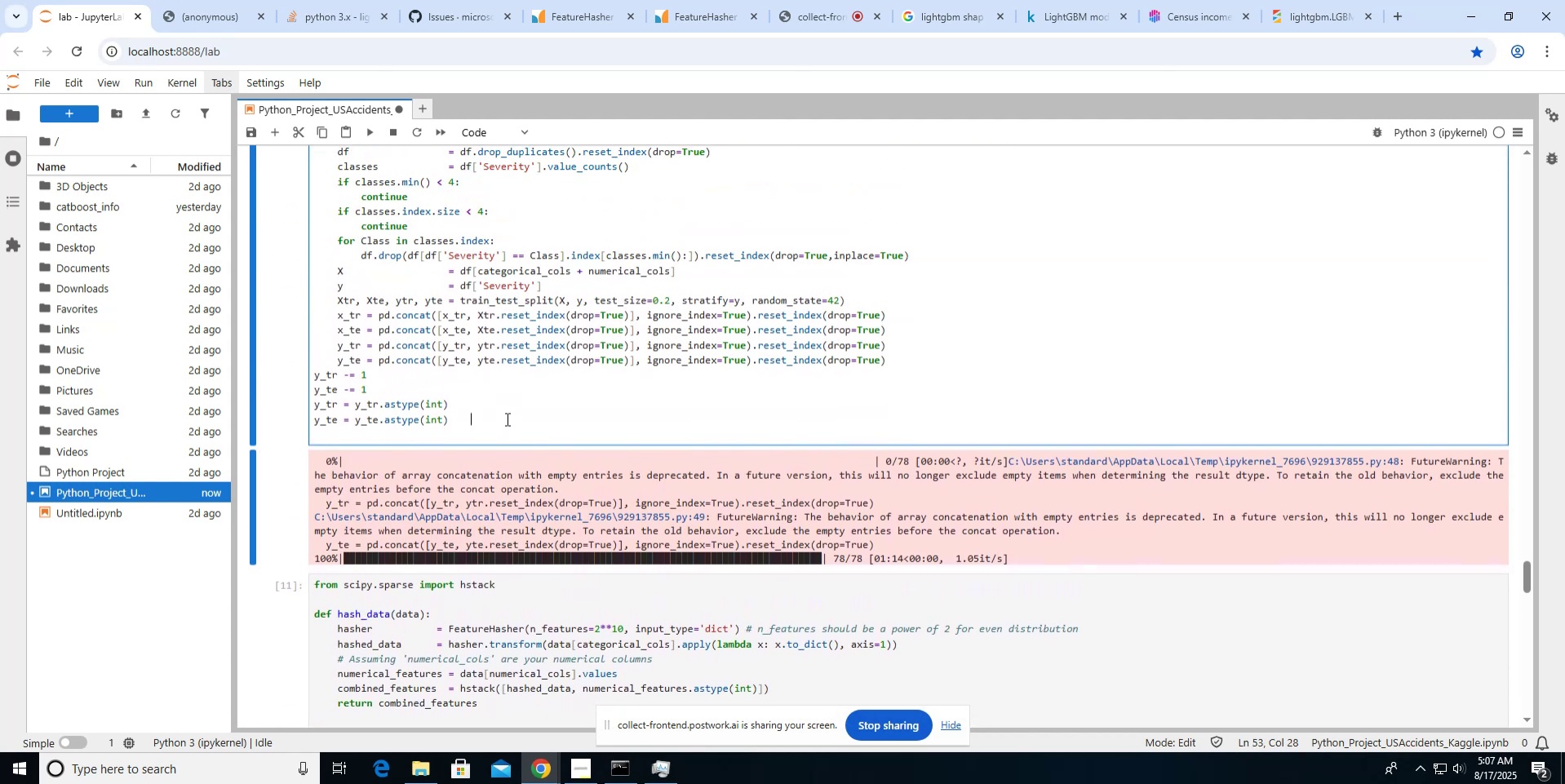 
key(Enter)
 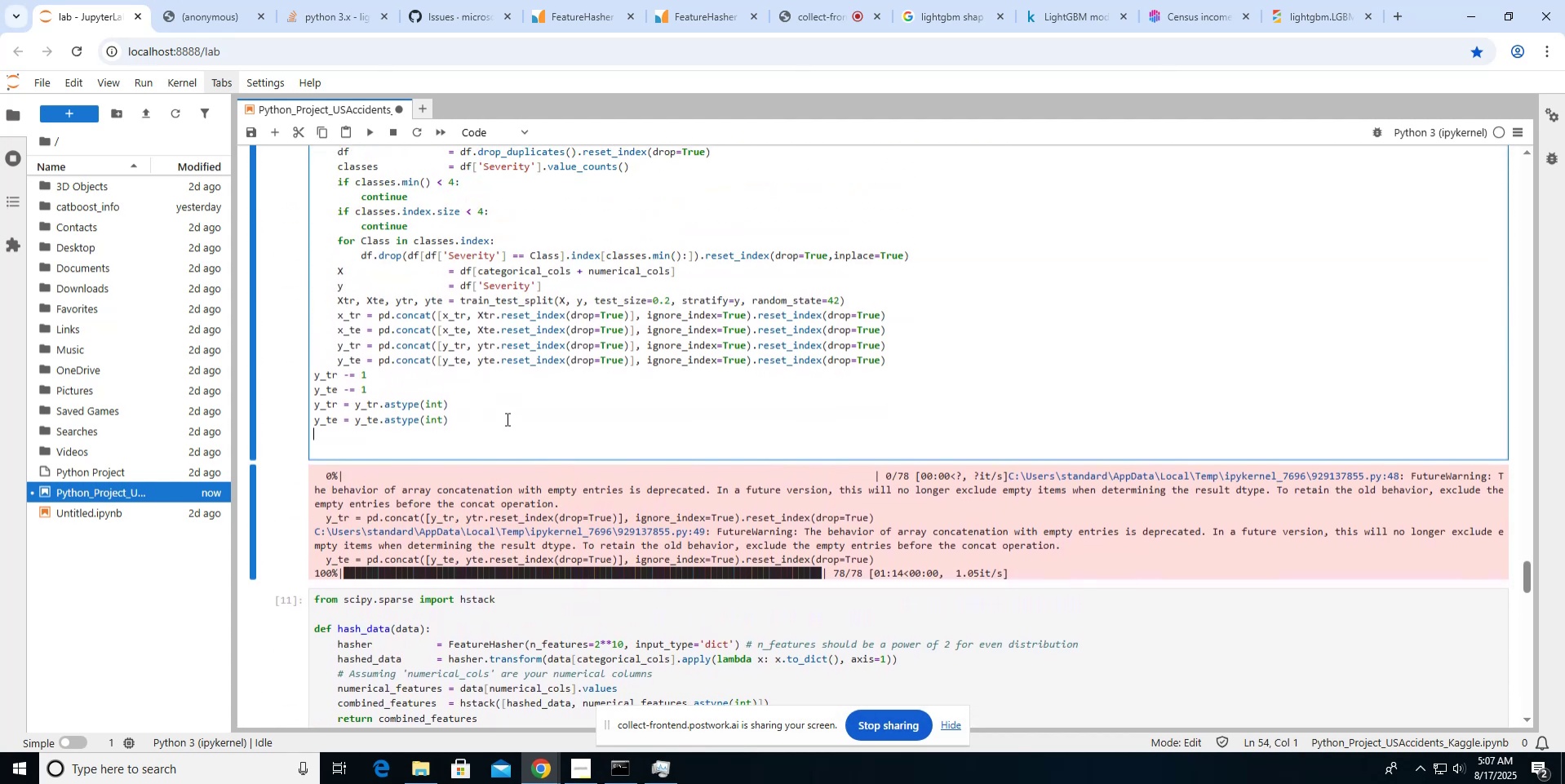 
type(x_tr[')
 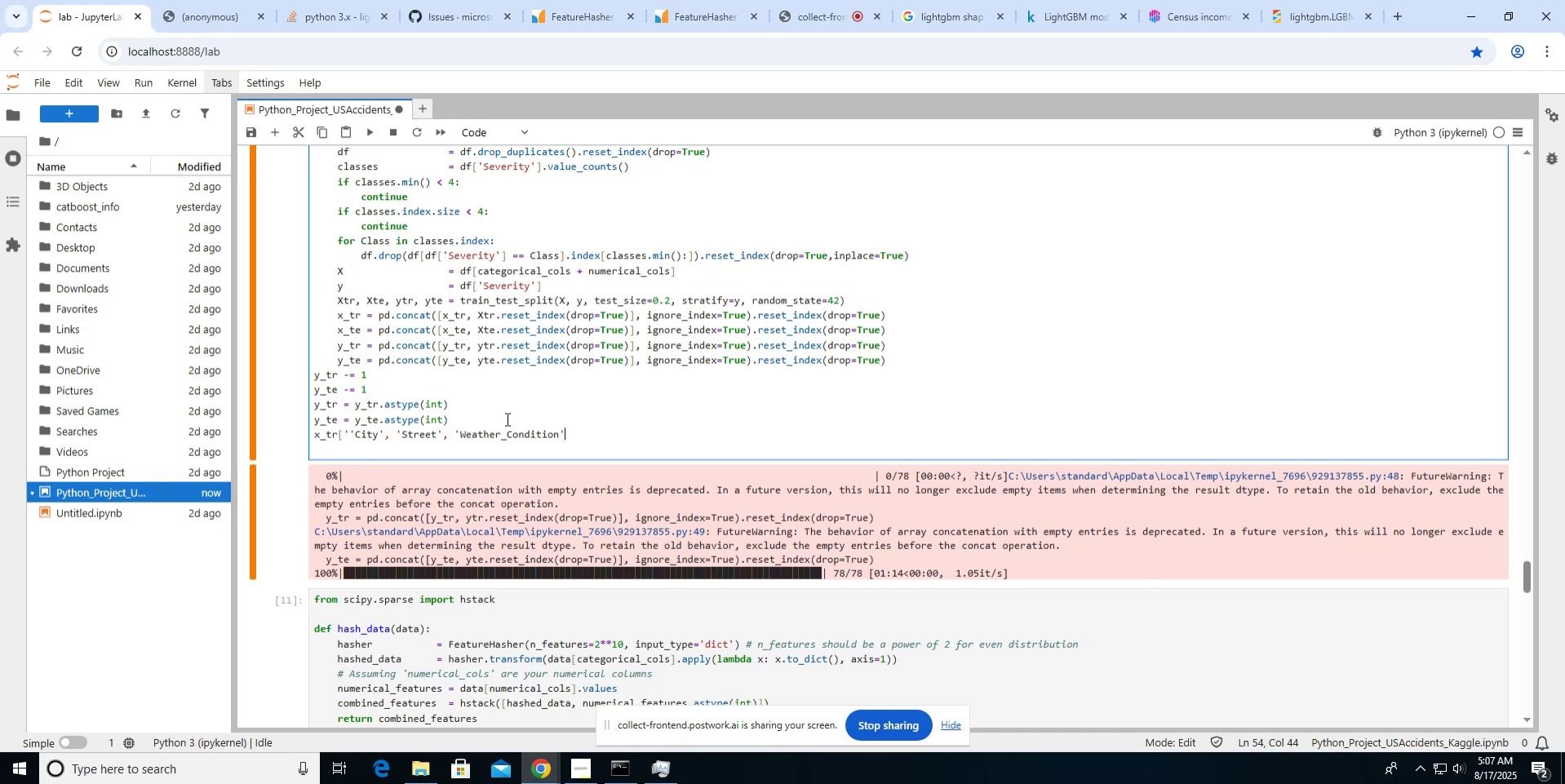 
 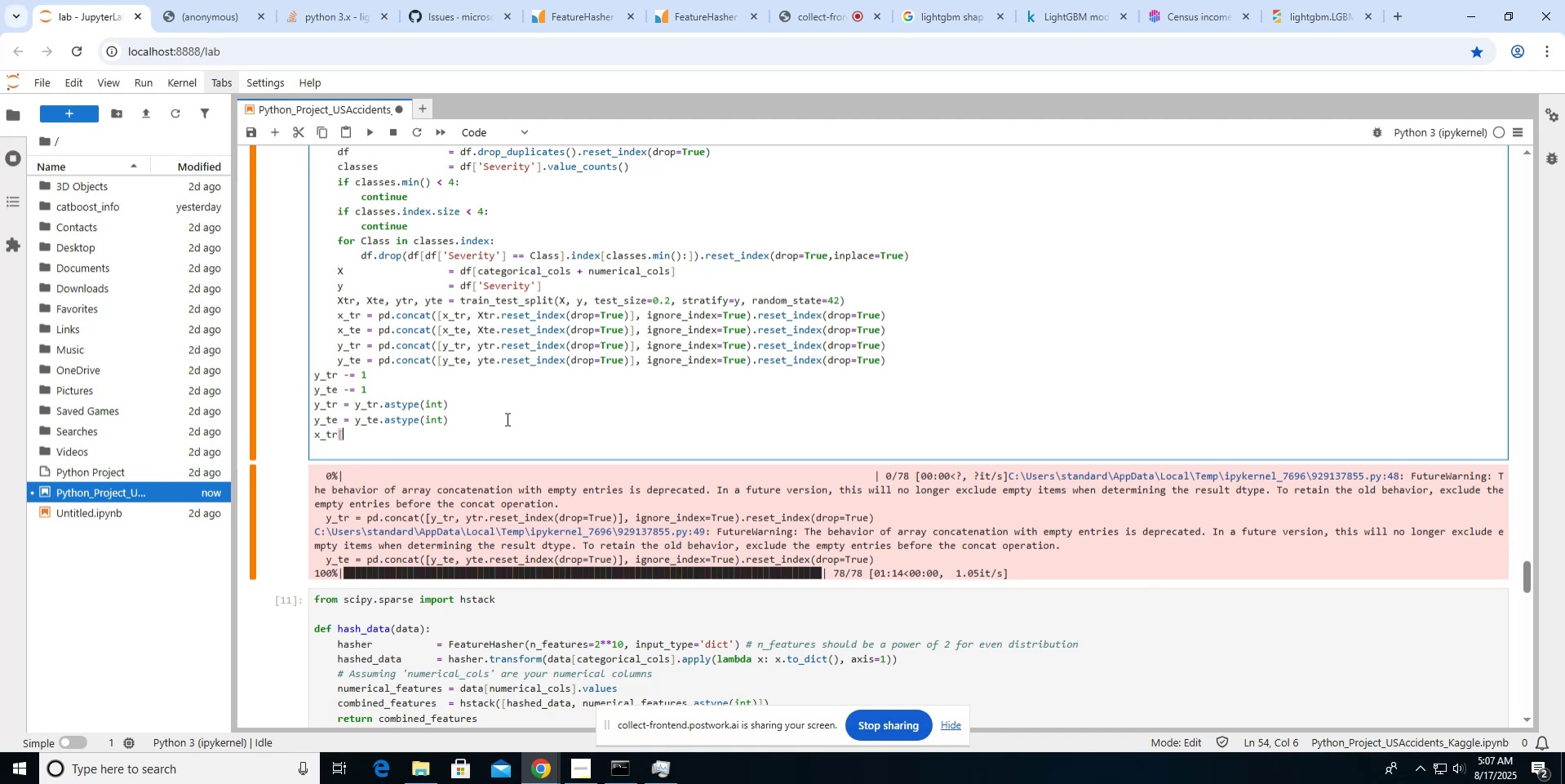 
hold_key(key=ControlLeft, duration=0.61)
 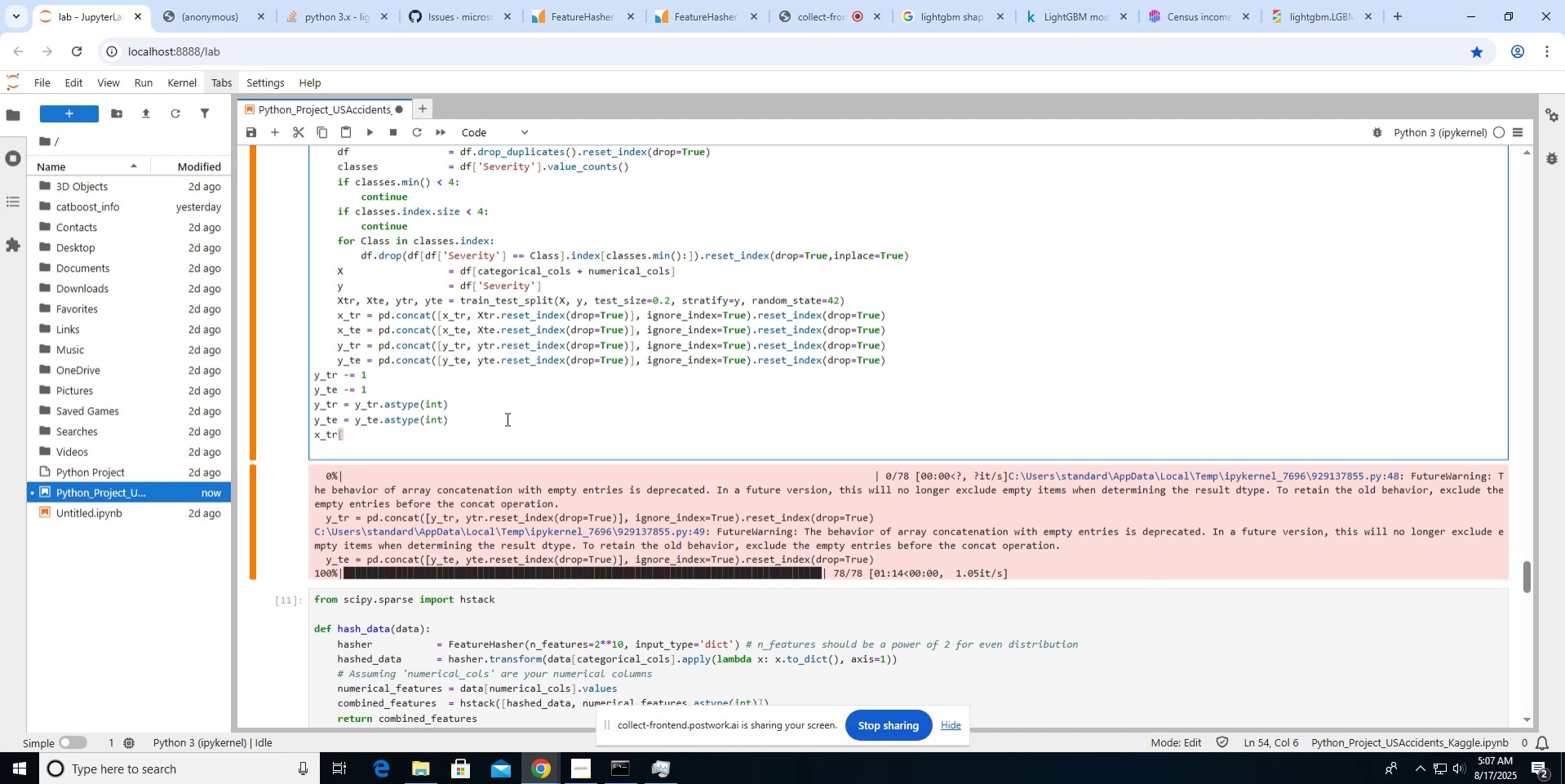 
key(Control+V)
 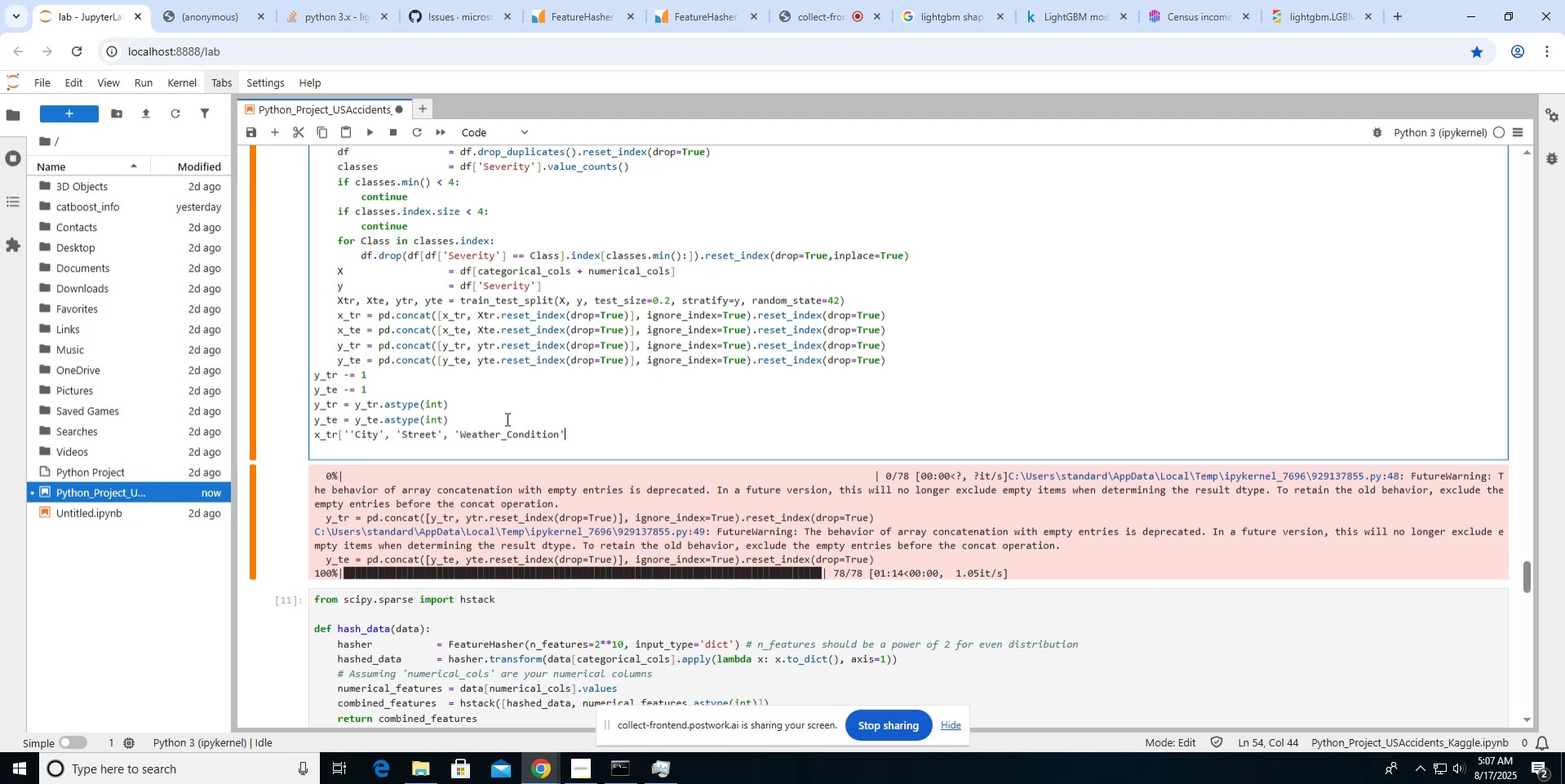 
key(Control+Z)
 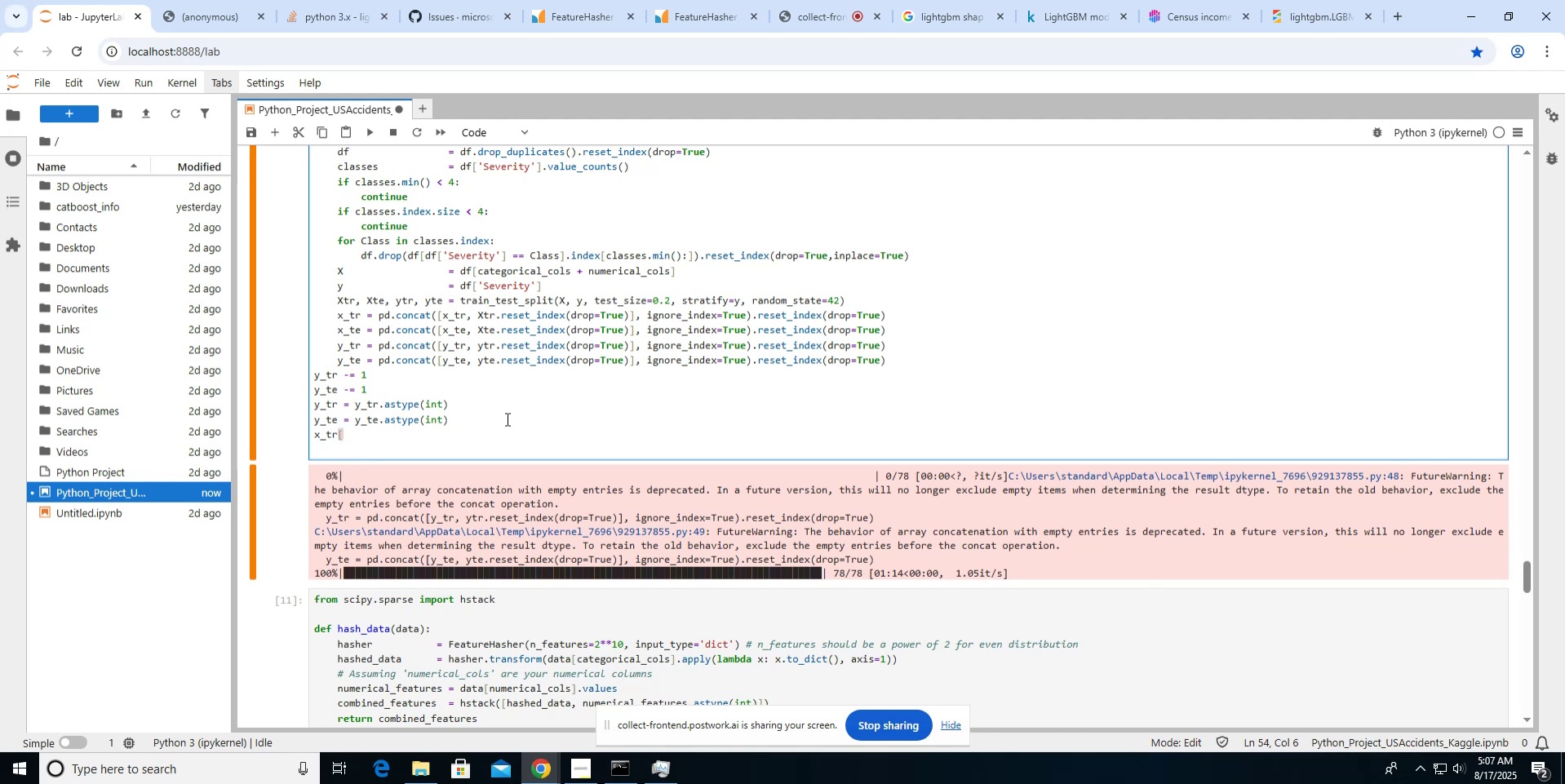 
key(Control+V)
 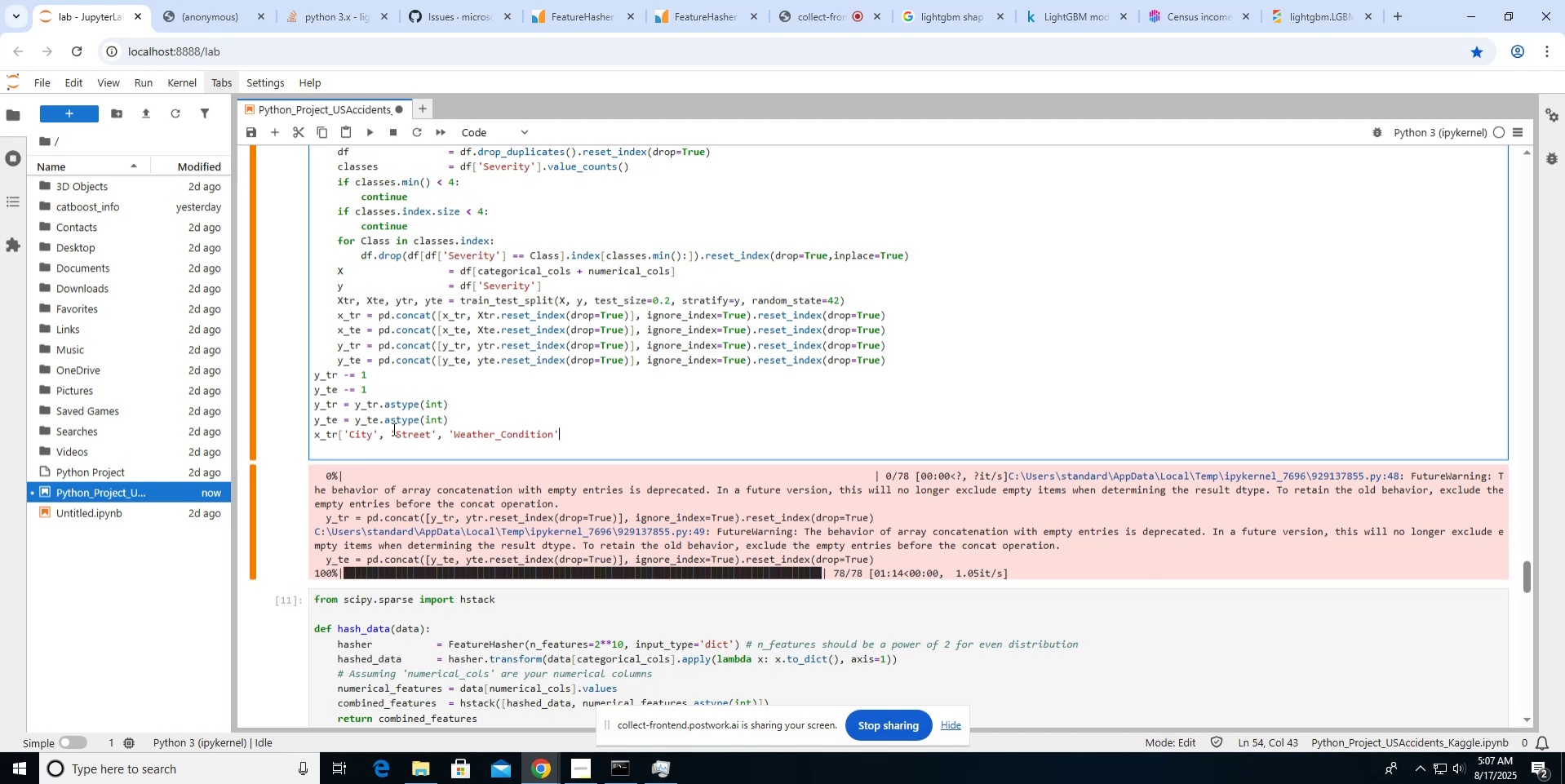 
left_click([379, 428])
 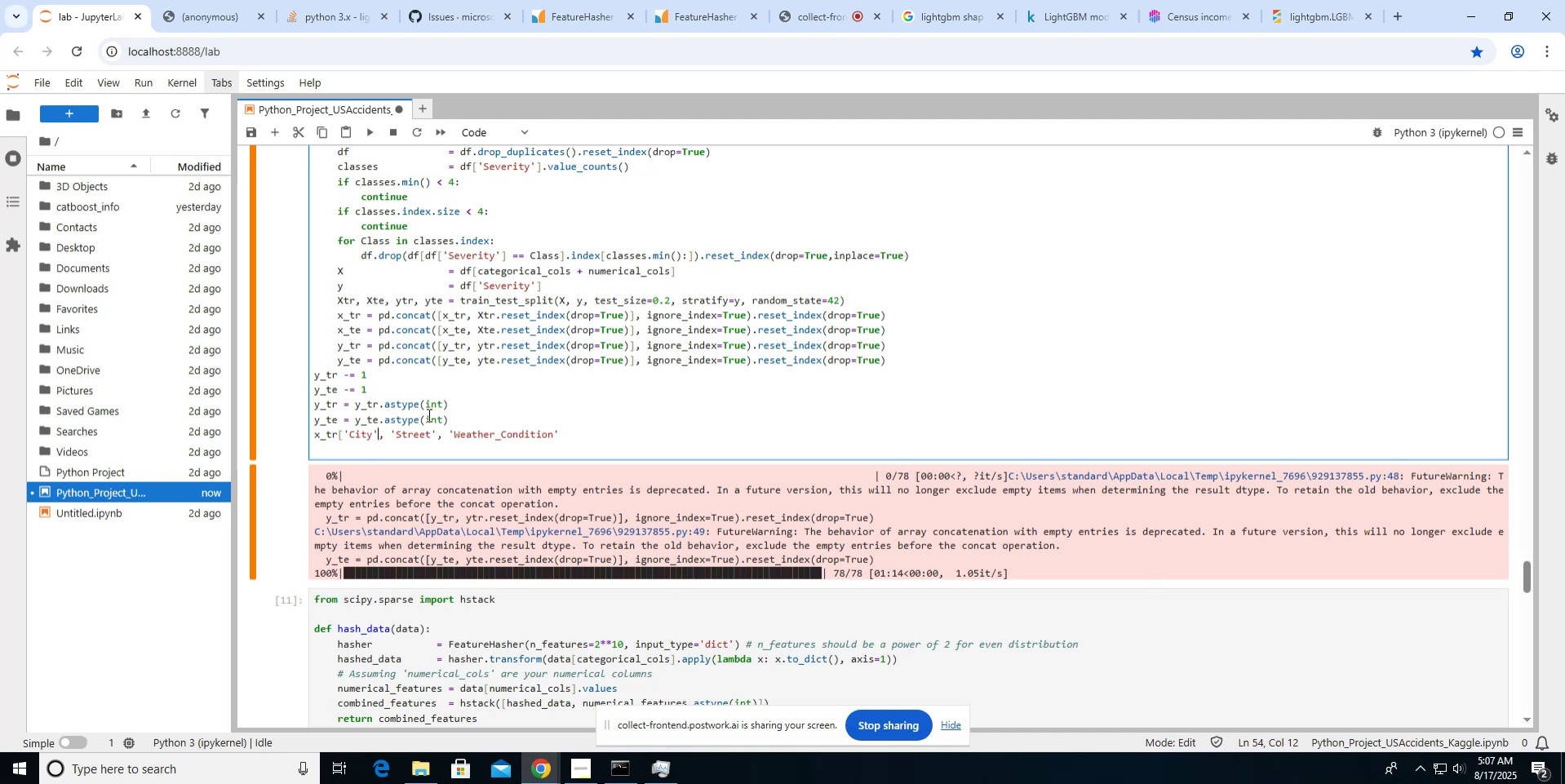 
type(] x)
key(Backspace)
type(= x_tr['Cirt)
key(Backspace)
key(Backspace)
type(ty.)
key(Backspace)
type('].astpye)
key(Backspace)
key(Backspace)
key(Backspace)
type(ype(str))
 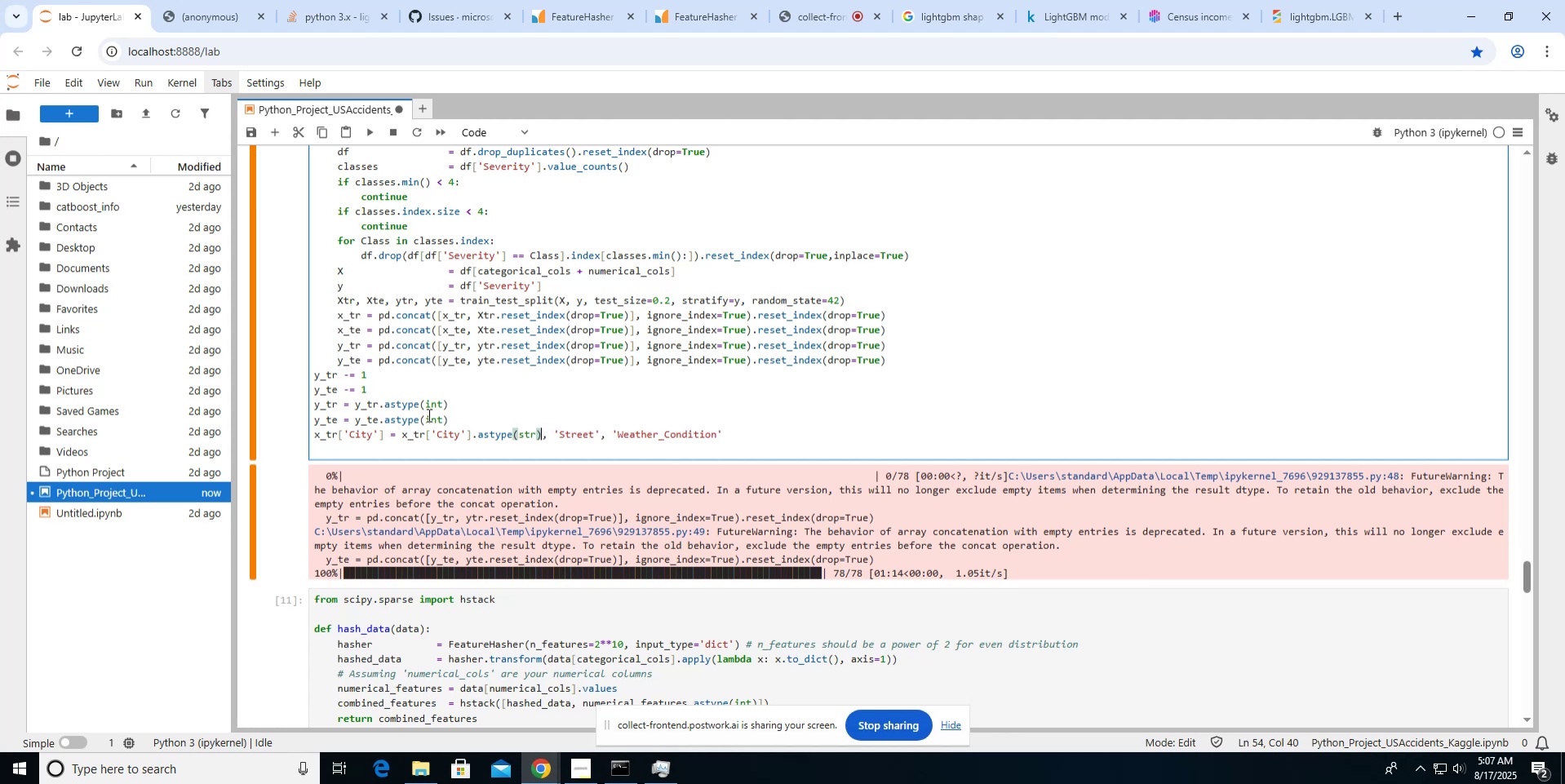 
key(Shift+ArrowRight)
 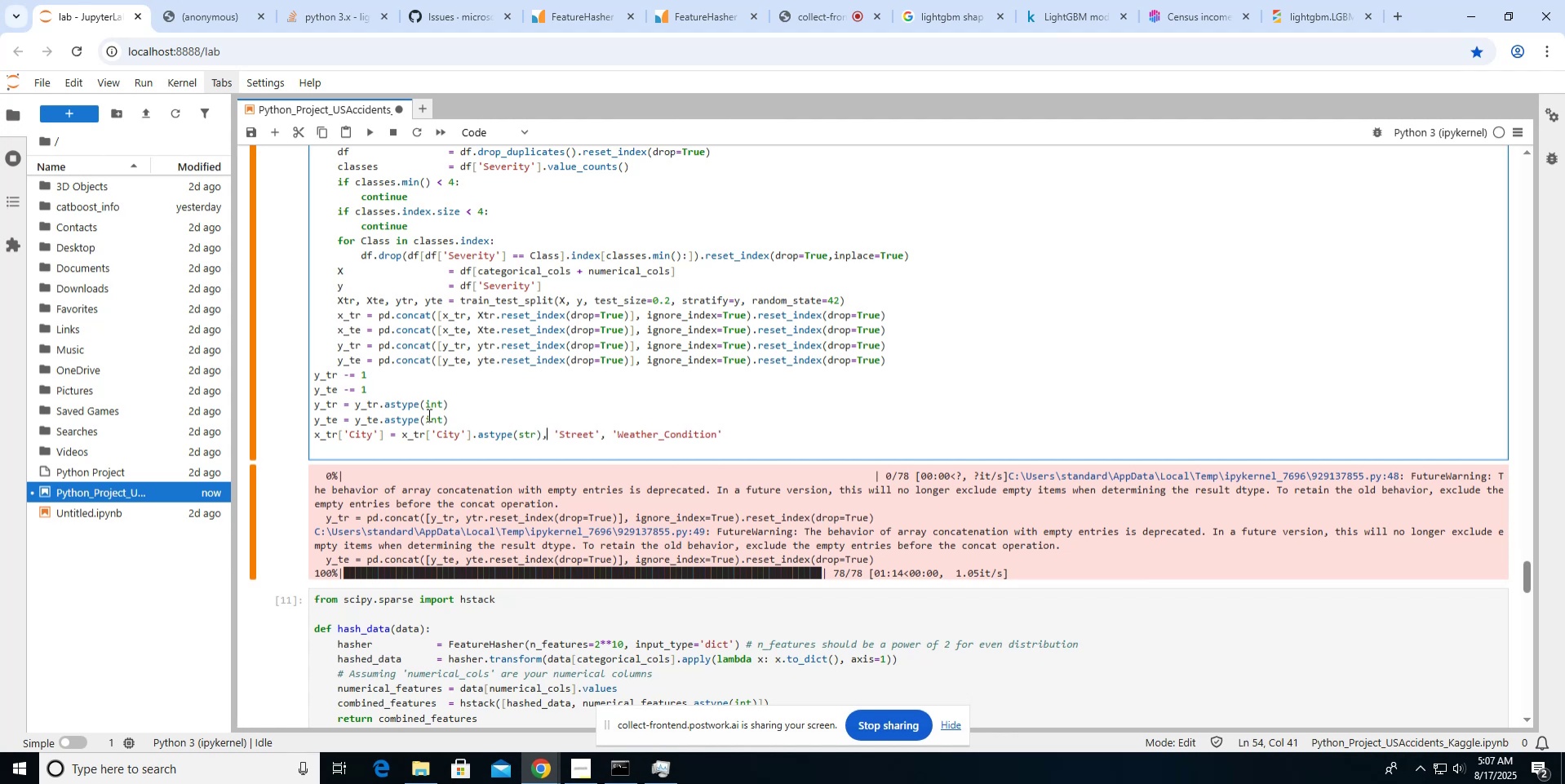 
key(Shift+Backspace)
 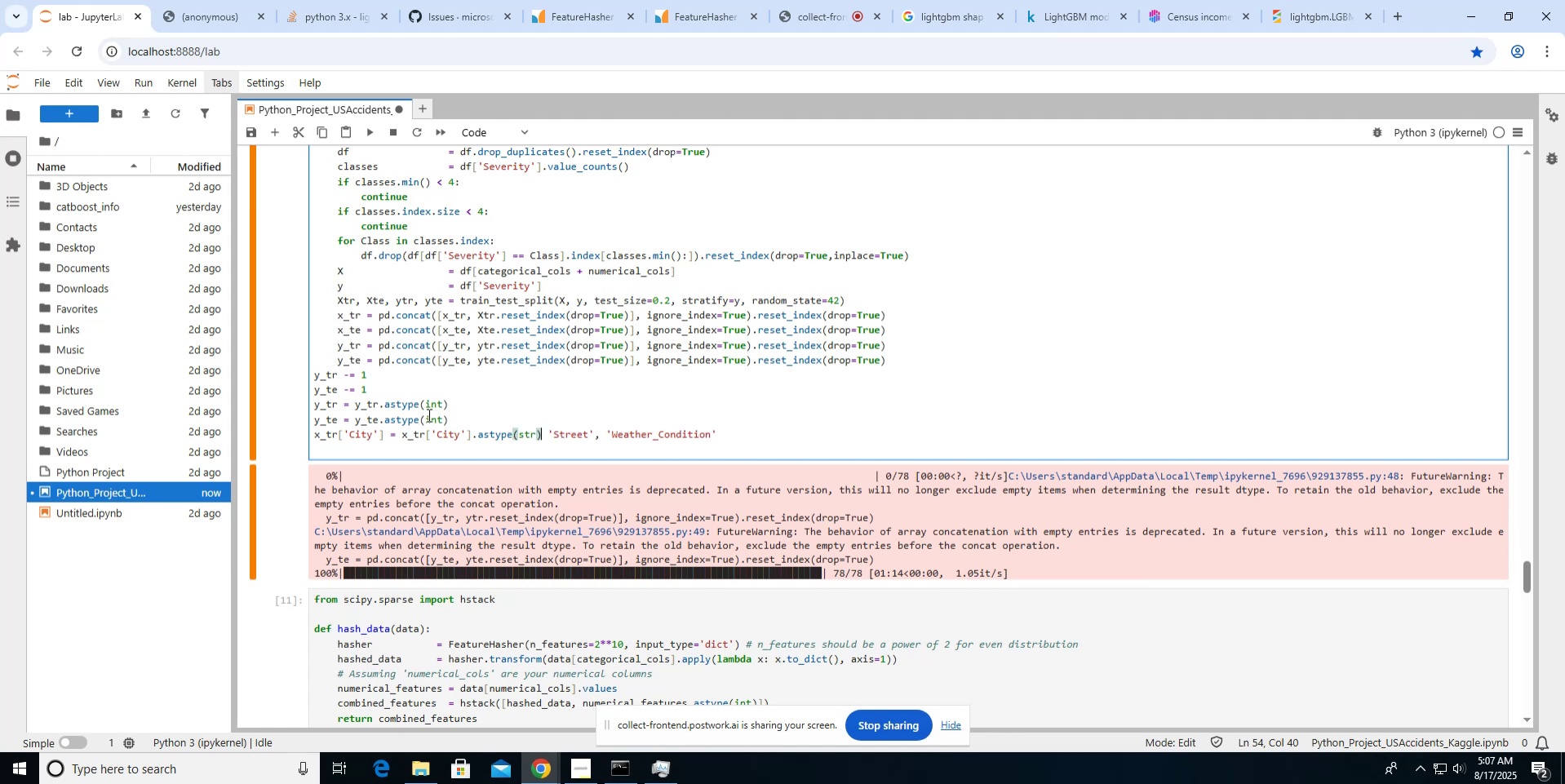 
key(Shift+ShiftRight)
 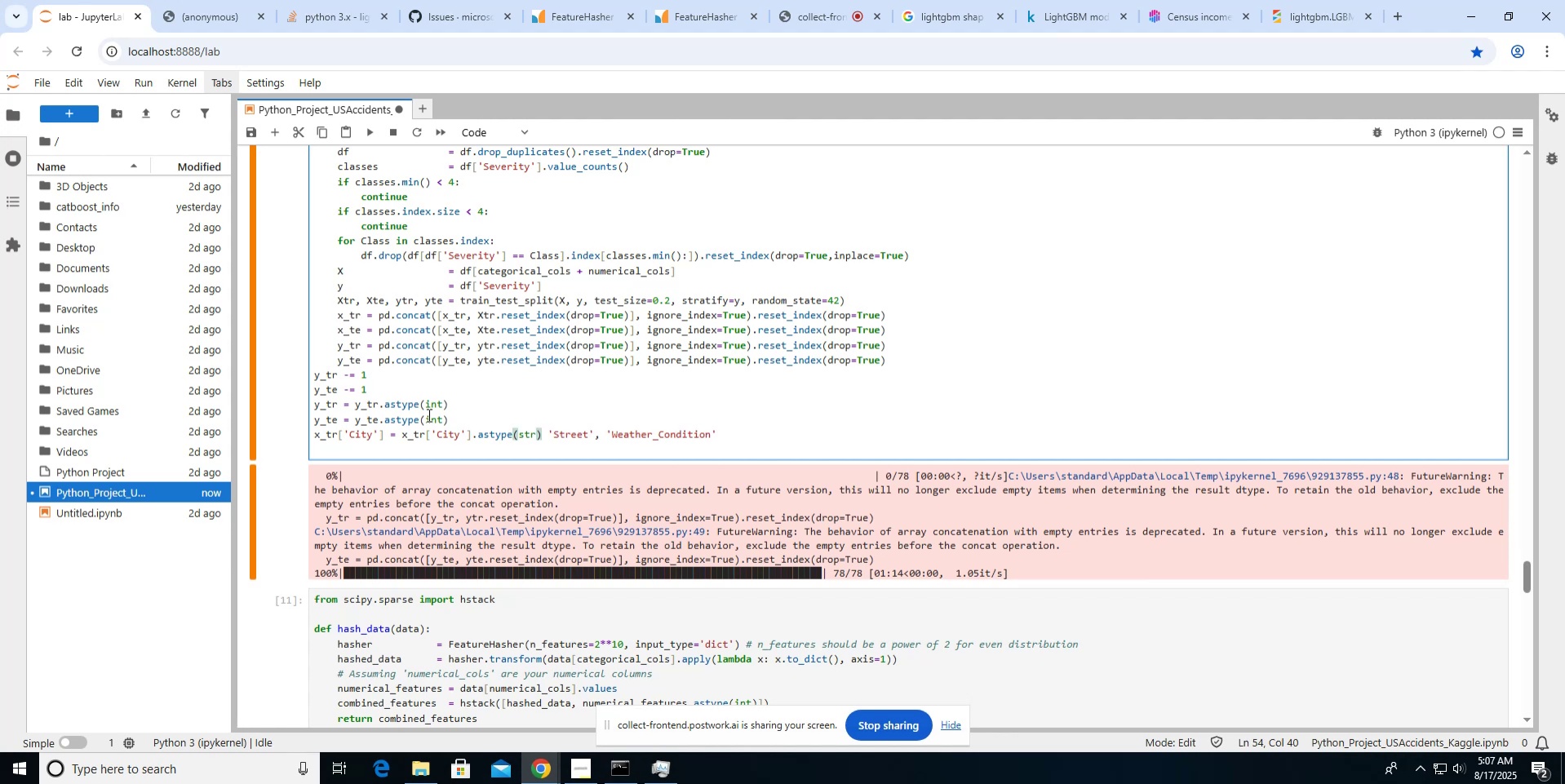 
key(Enter)
 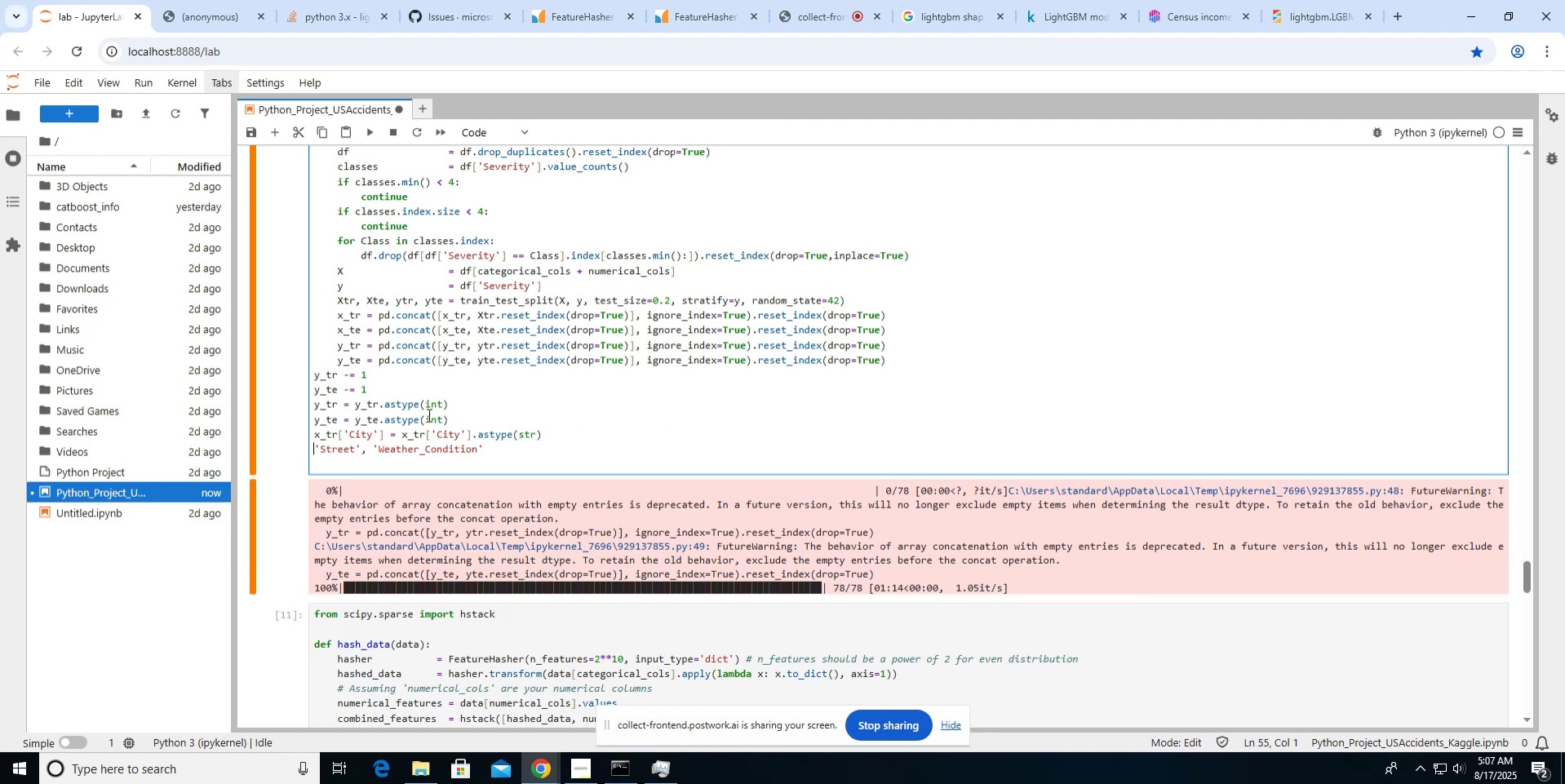 
type(x_te)
 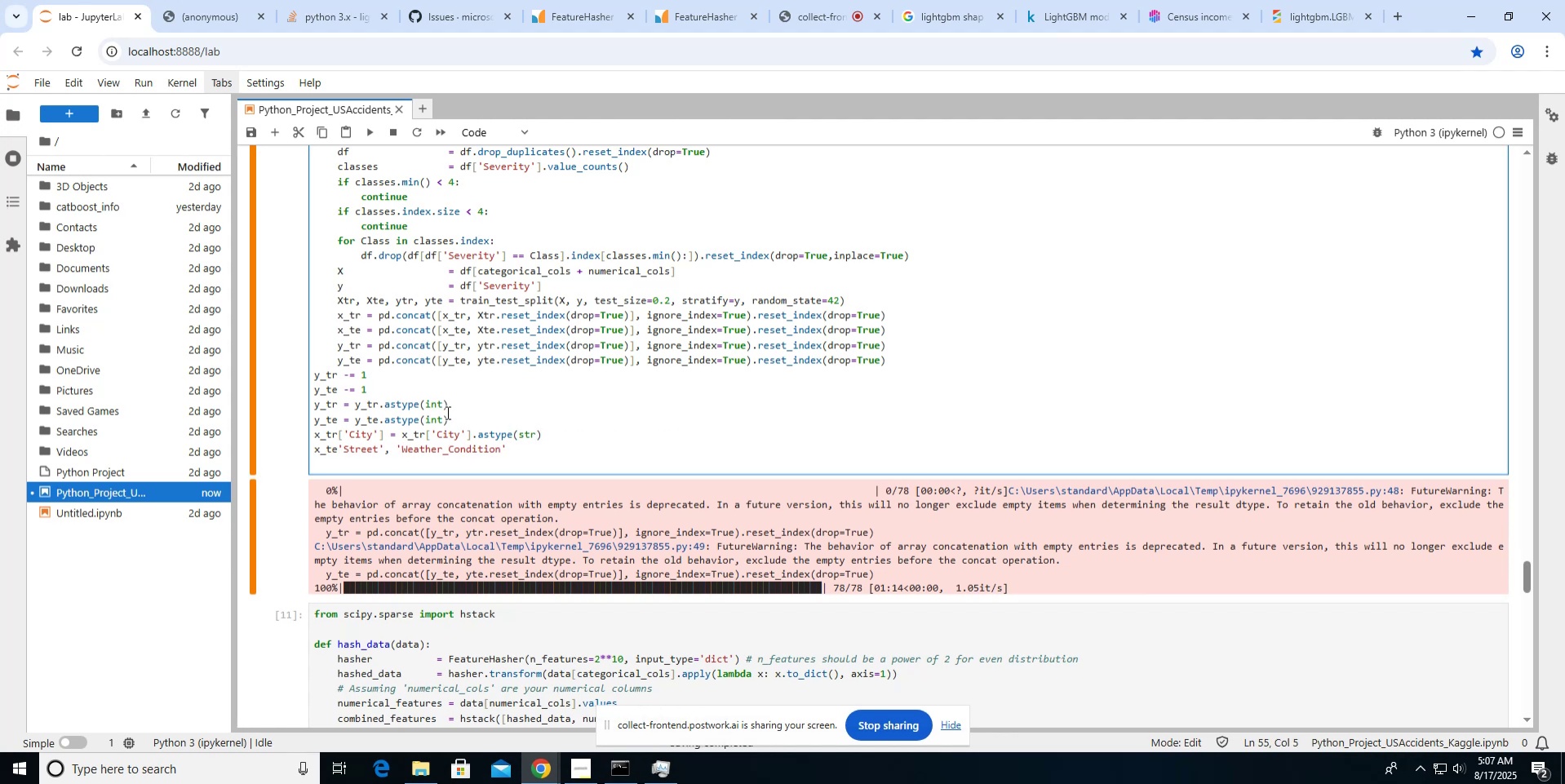 
key(Control+Z)
 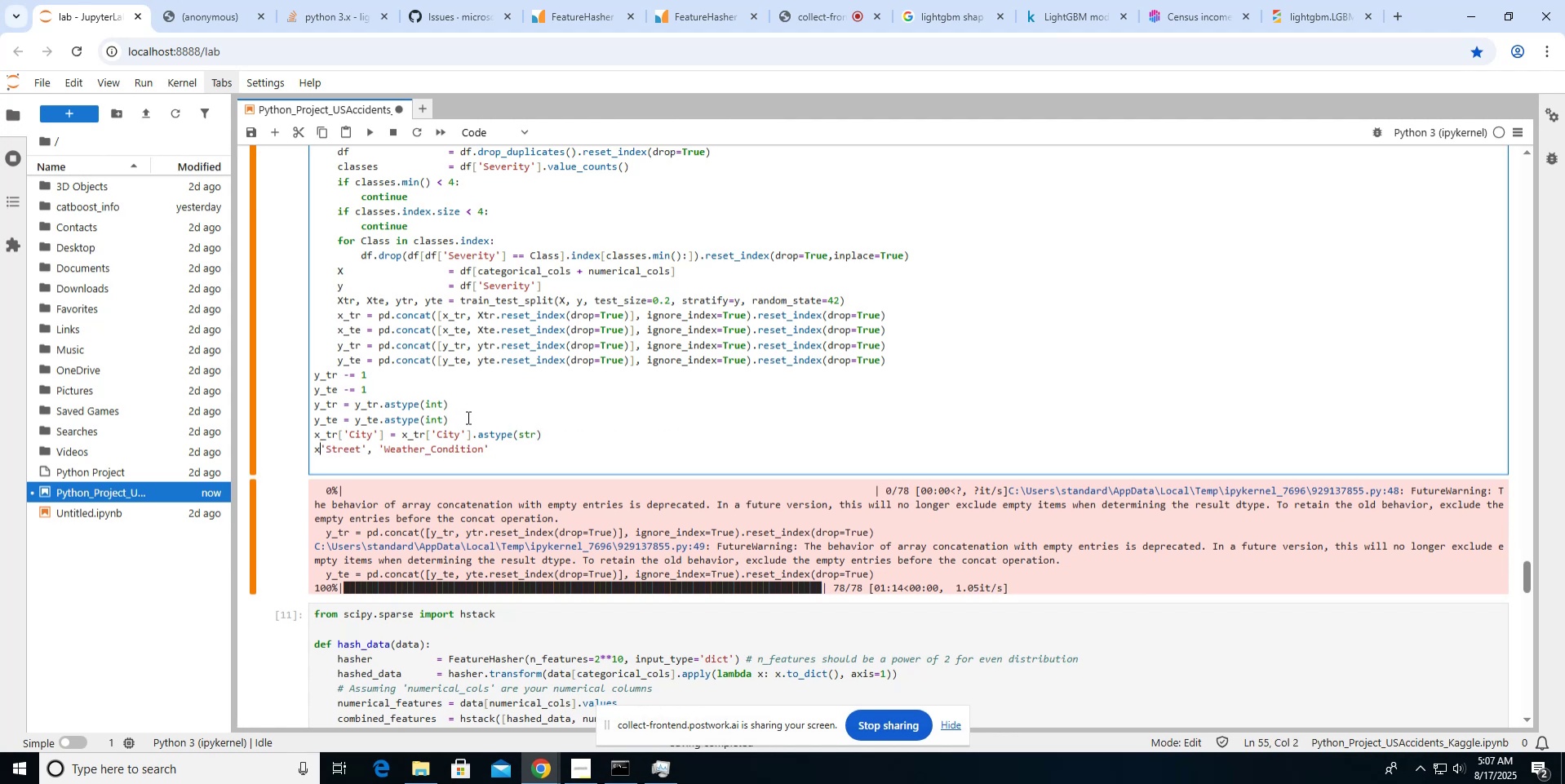 
key(Control+Z)
 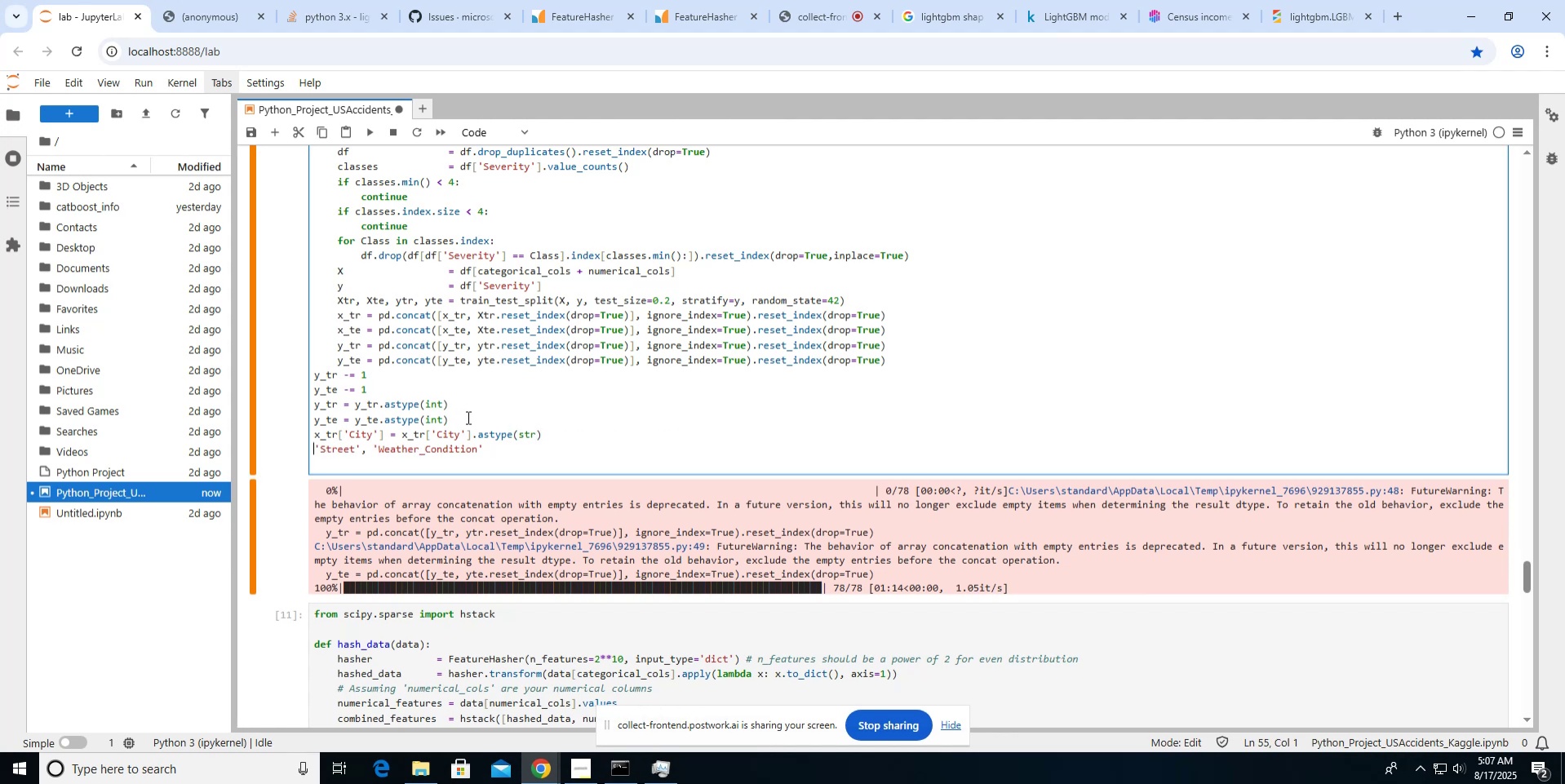 
key(Control+Z)
 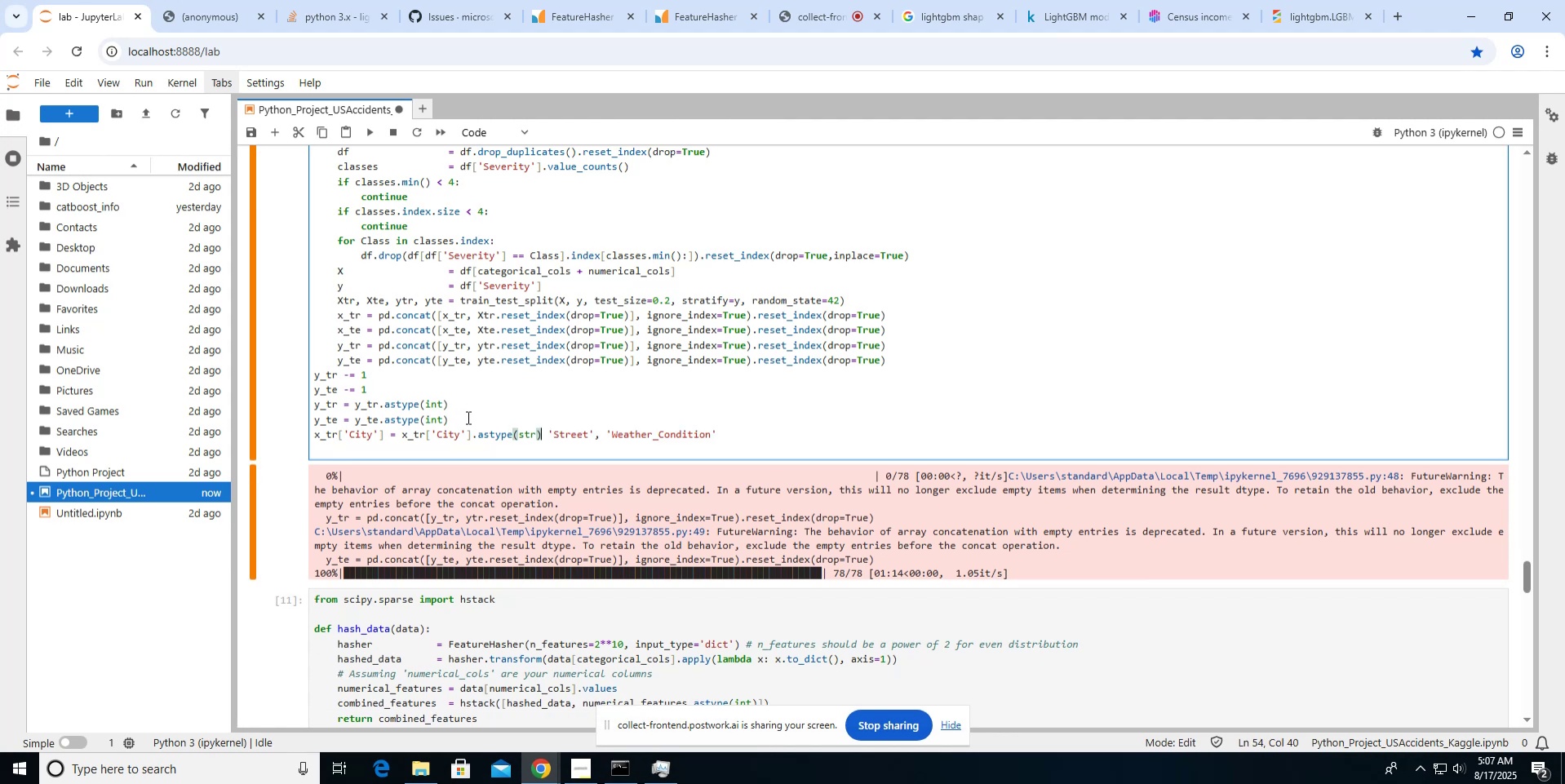 
left_click([467, 417])
 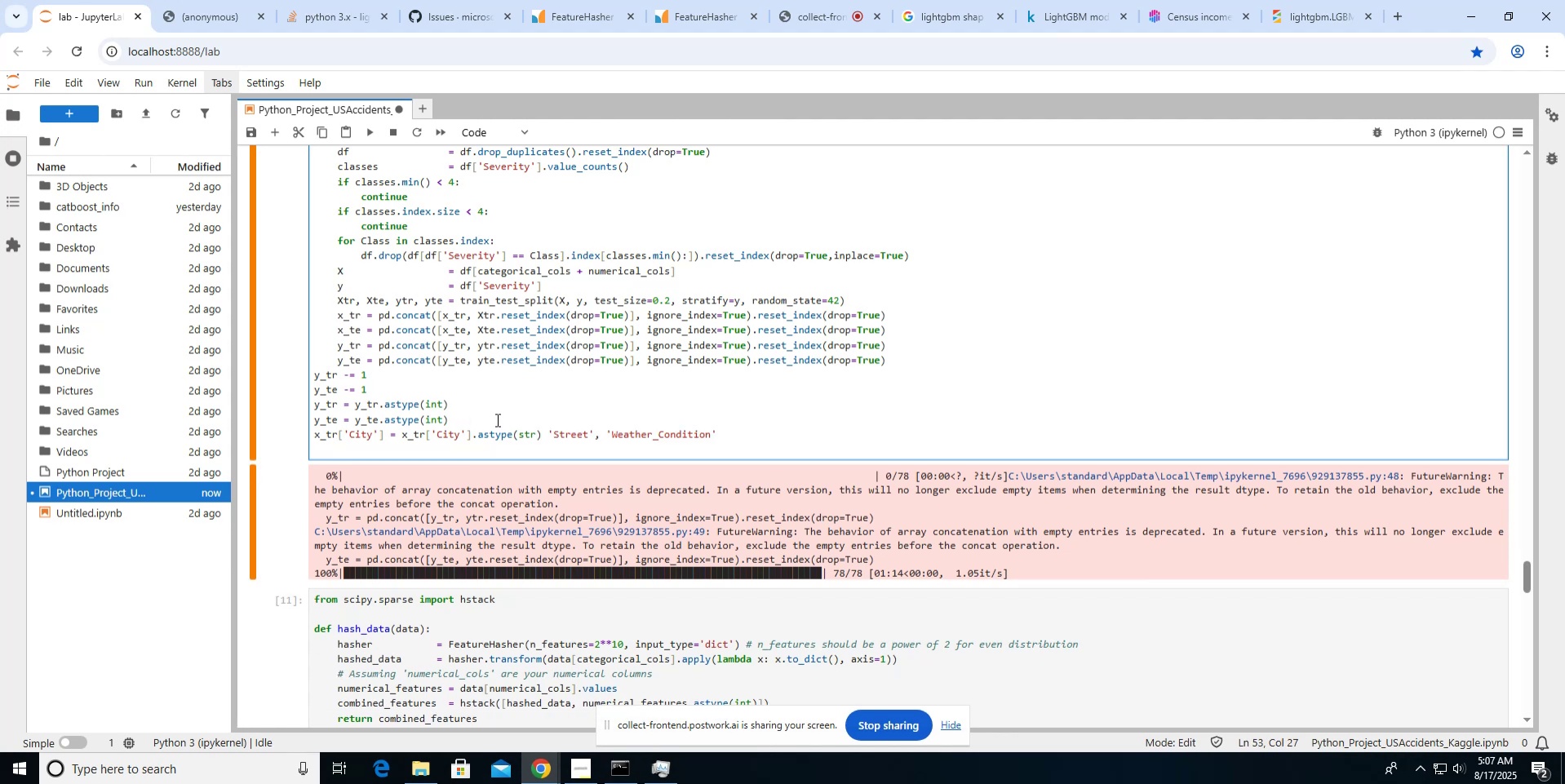 
key(Control+Enter)
 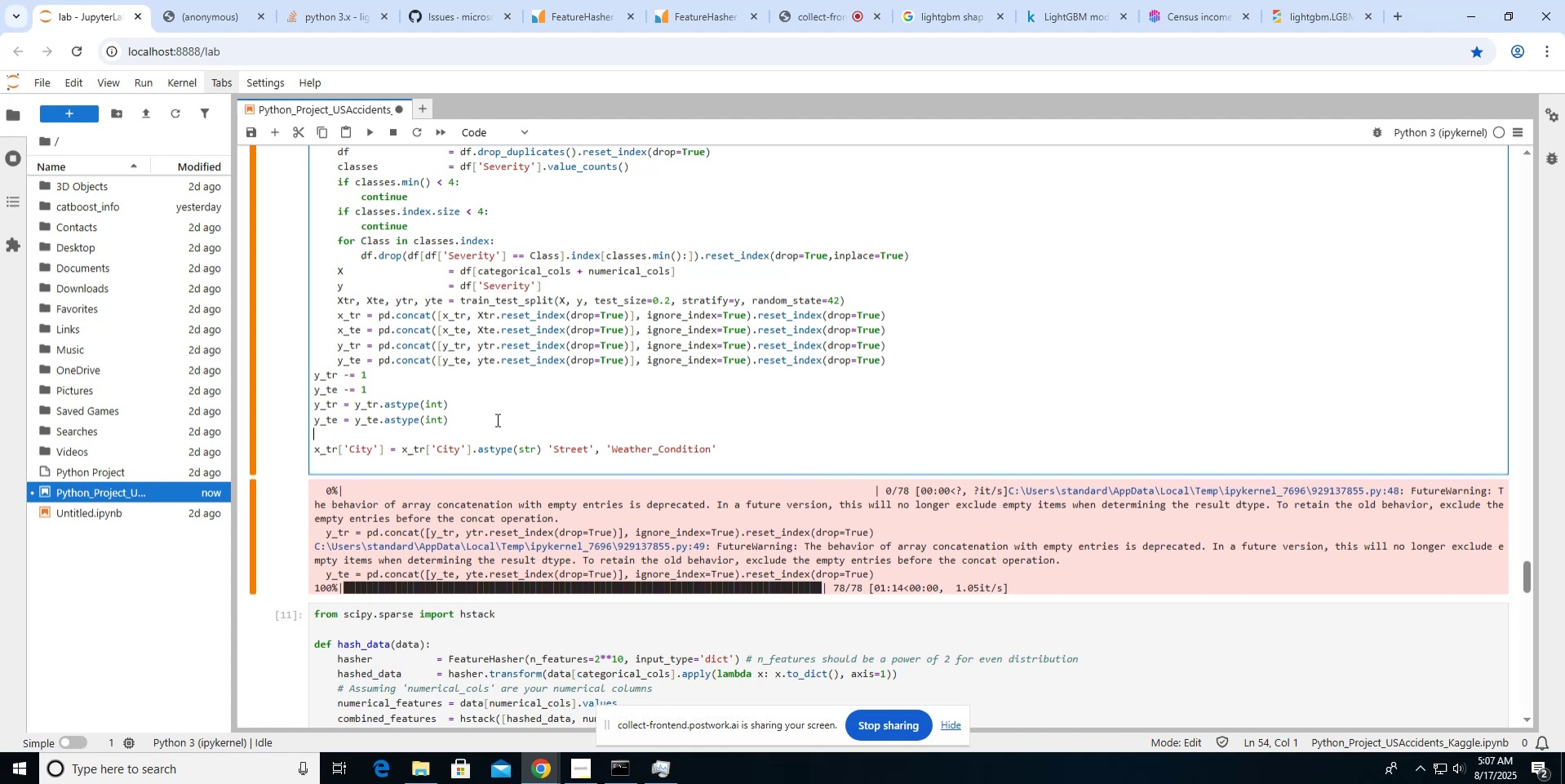 
key(F)
 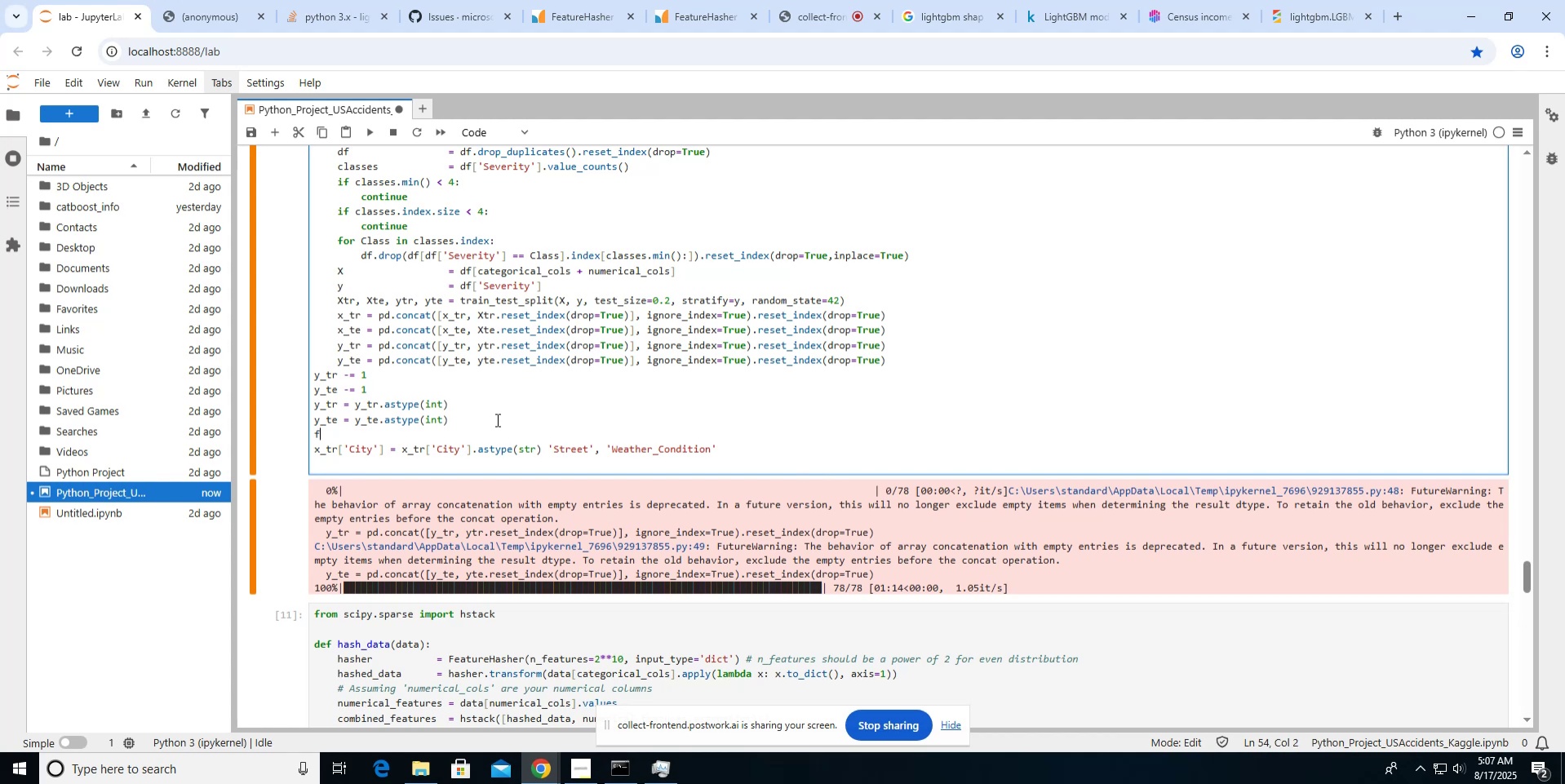 
key(Control+Z)
 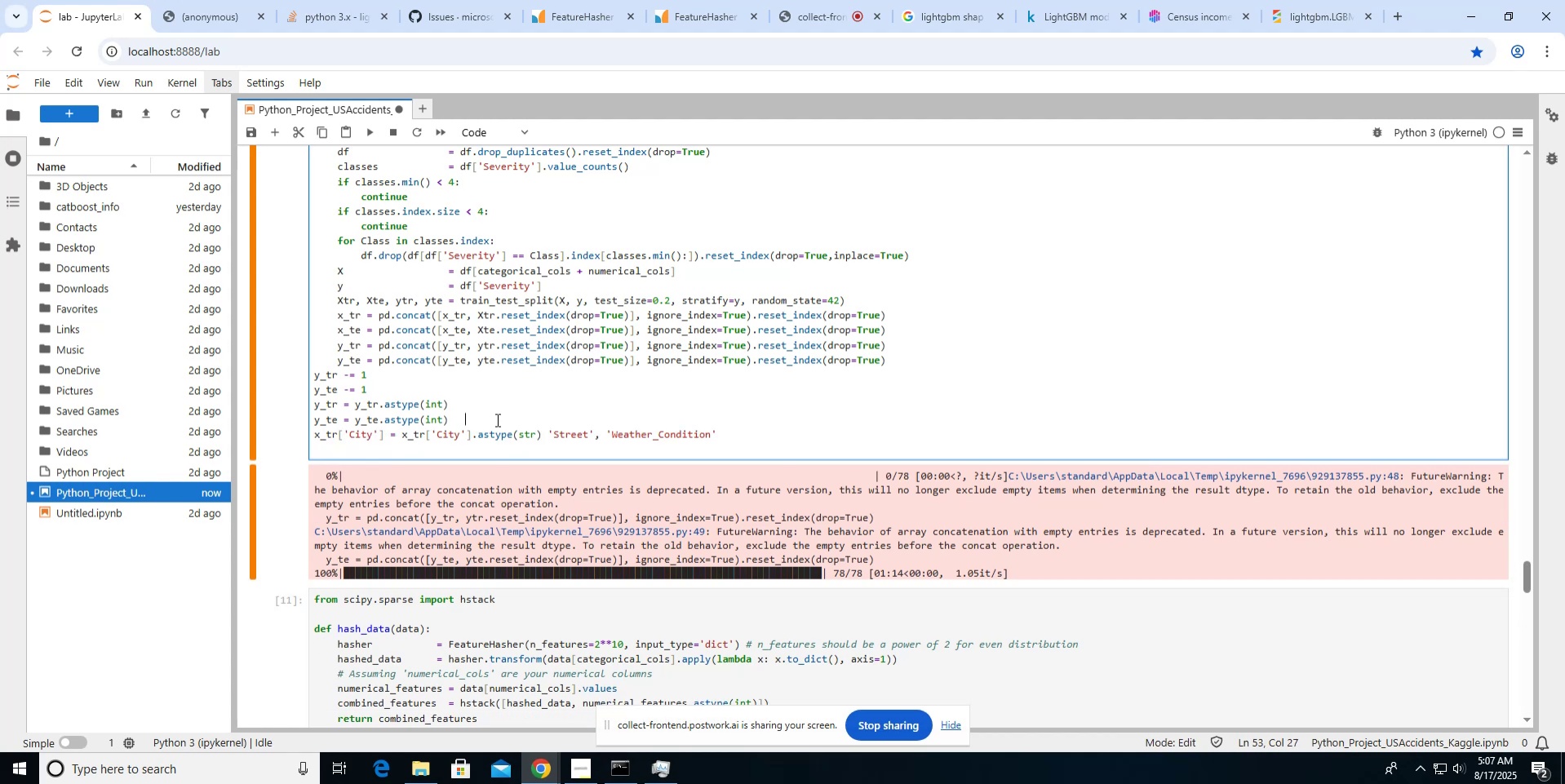 
key(Enter)
 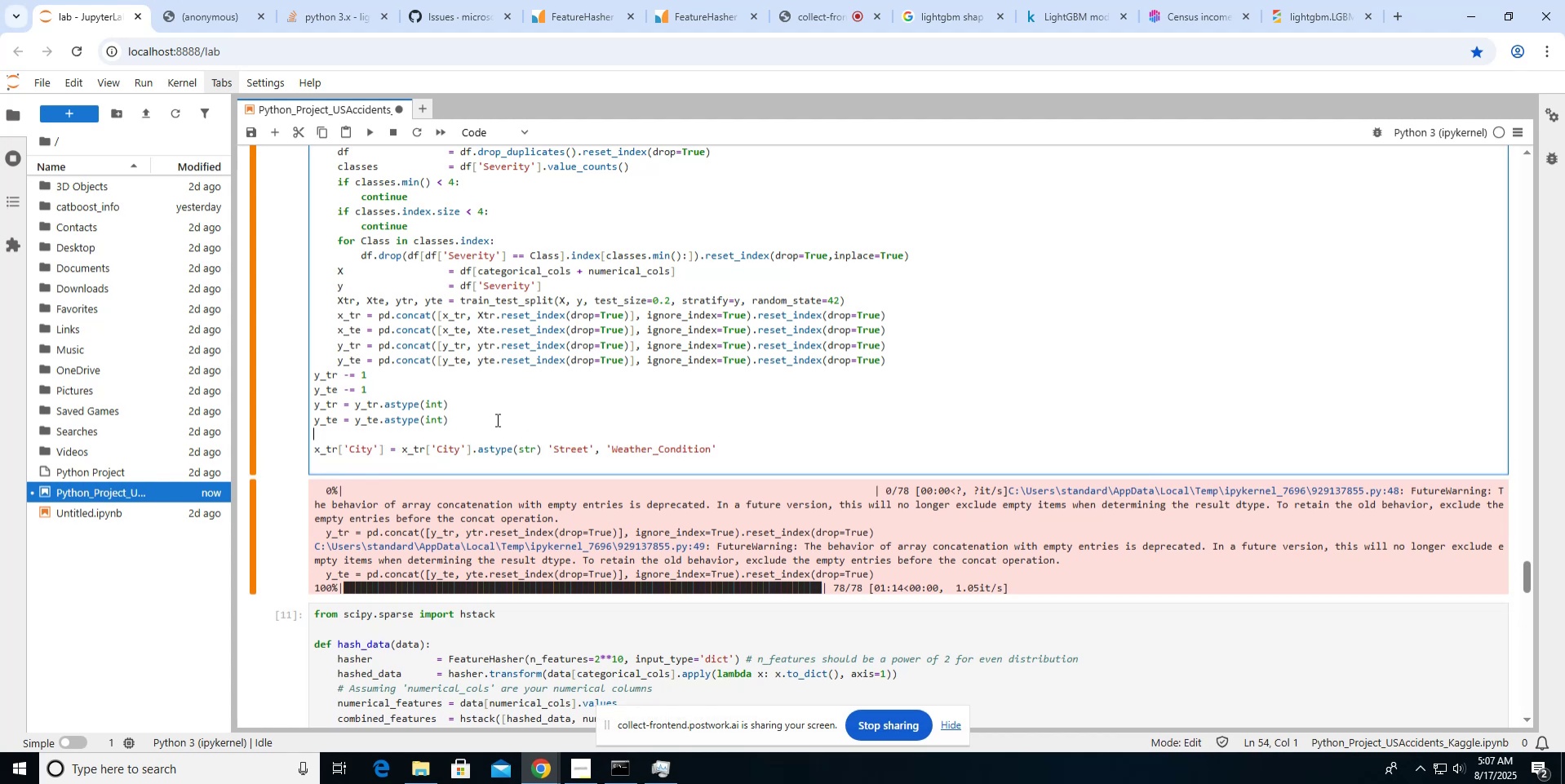 
type(fro c)
key(Backspace)
key(Backspace)
key(Backspace)
key(Backspace)
type(or col in )
 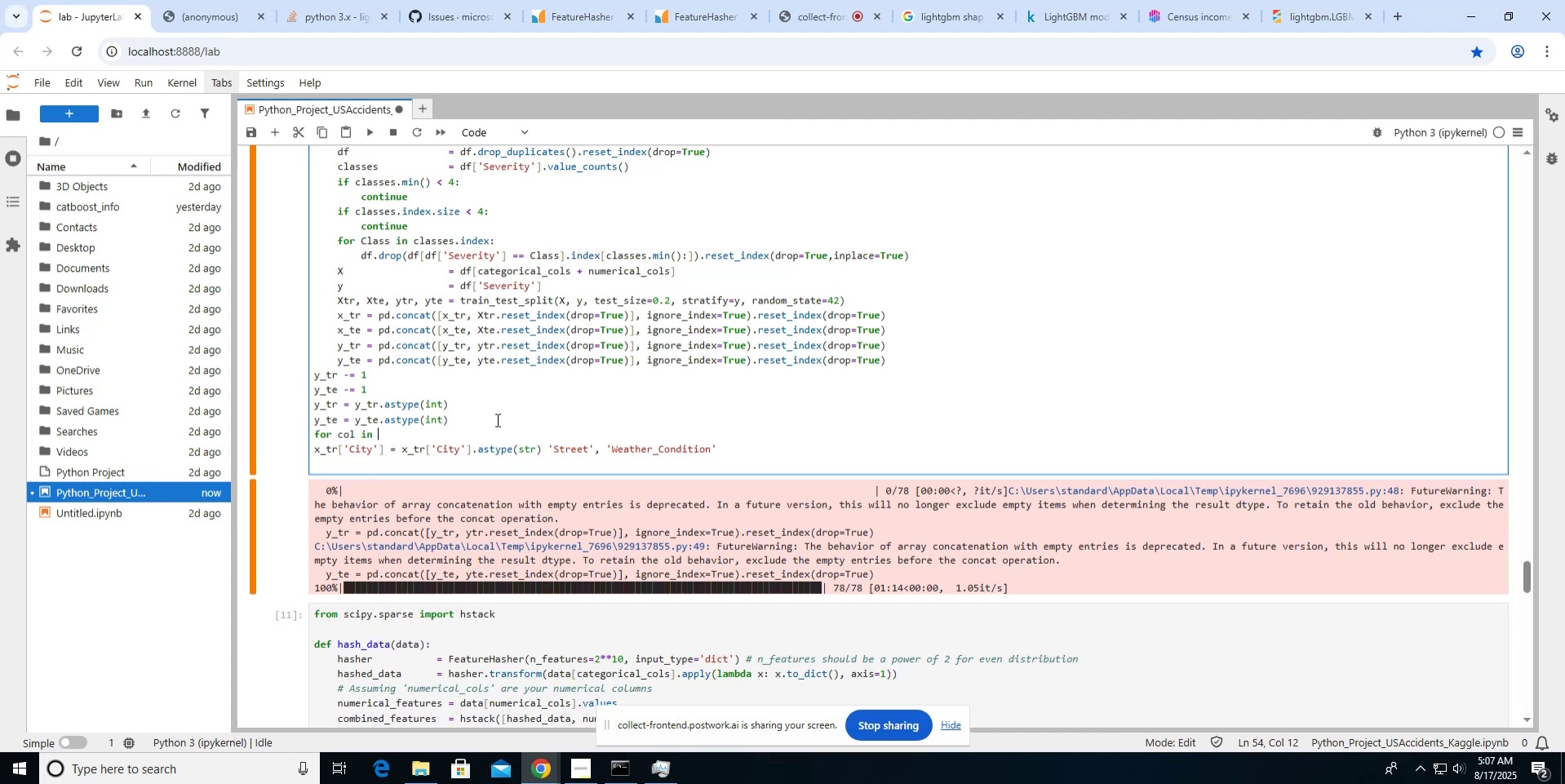 
key(Control+V)
 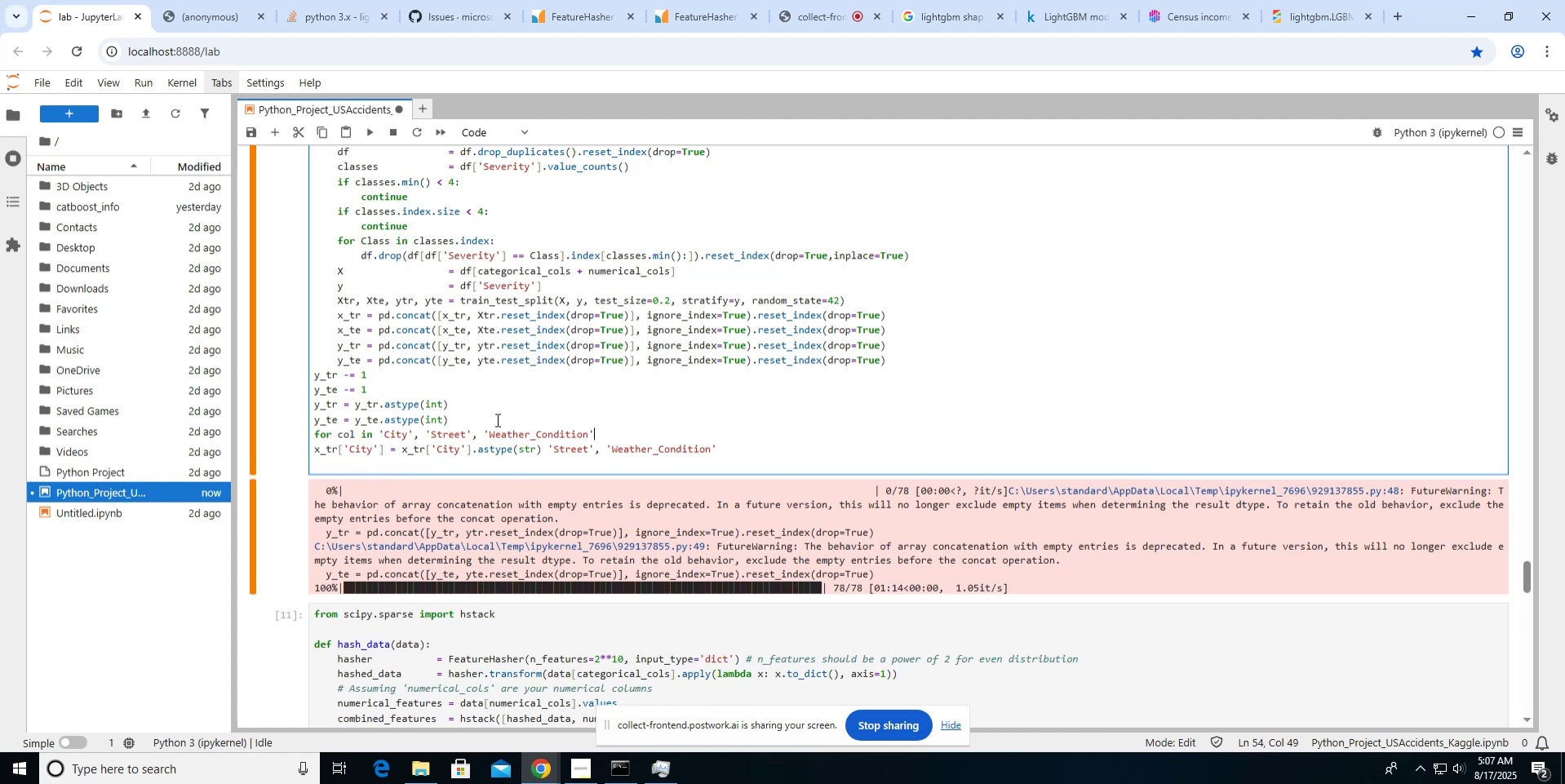 
key(BracketRight)
 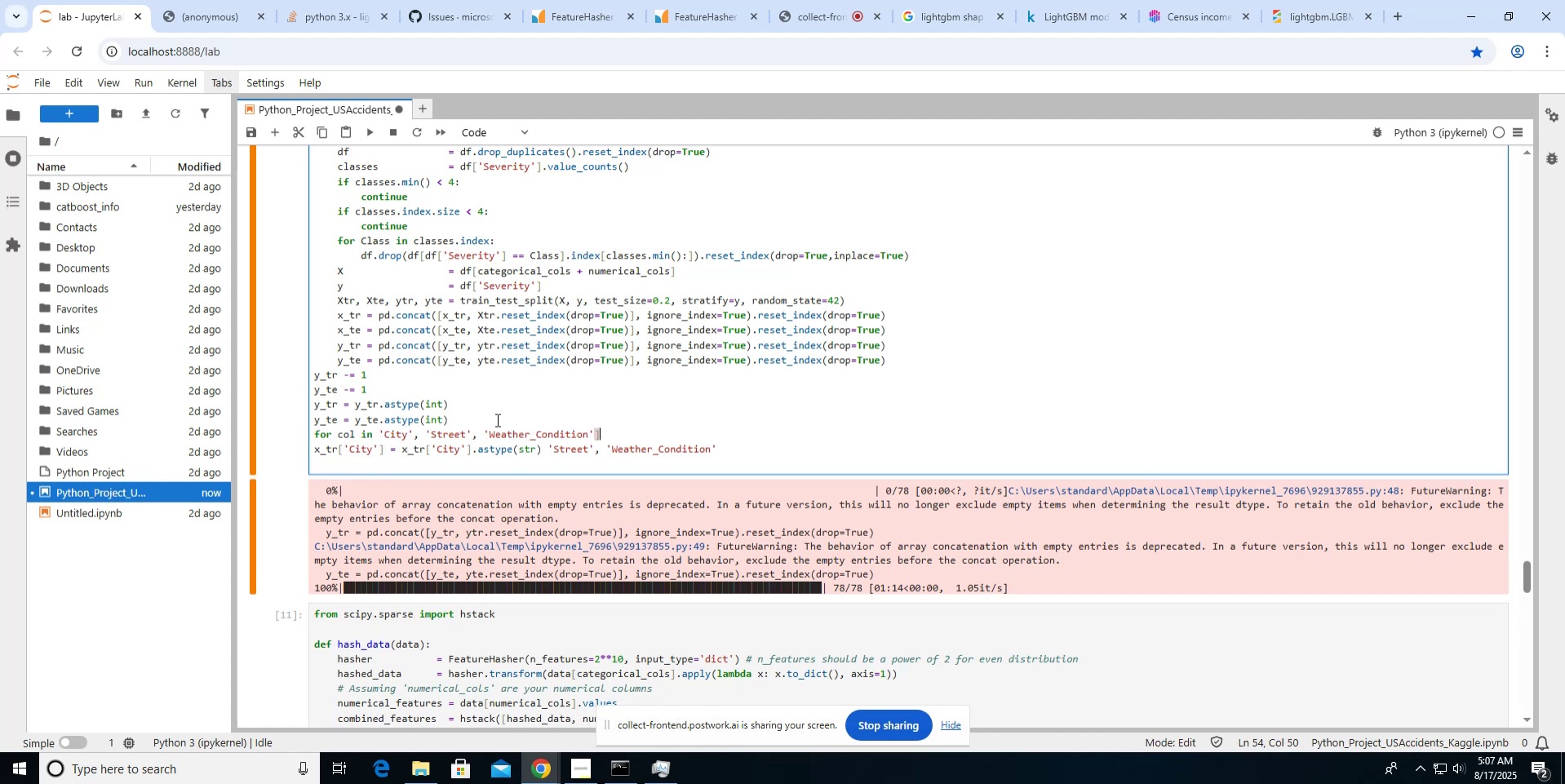 
hold_key(key=ArrowLeft, duration=1.52)
 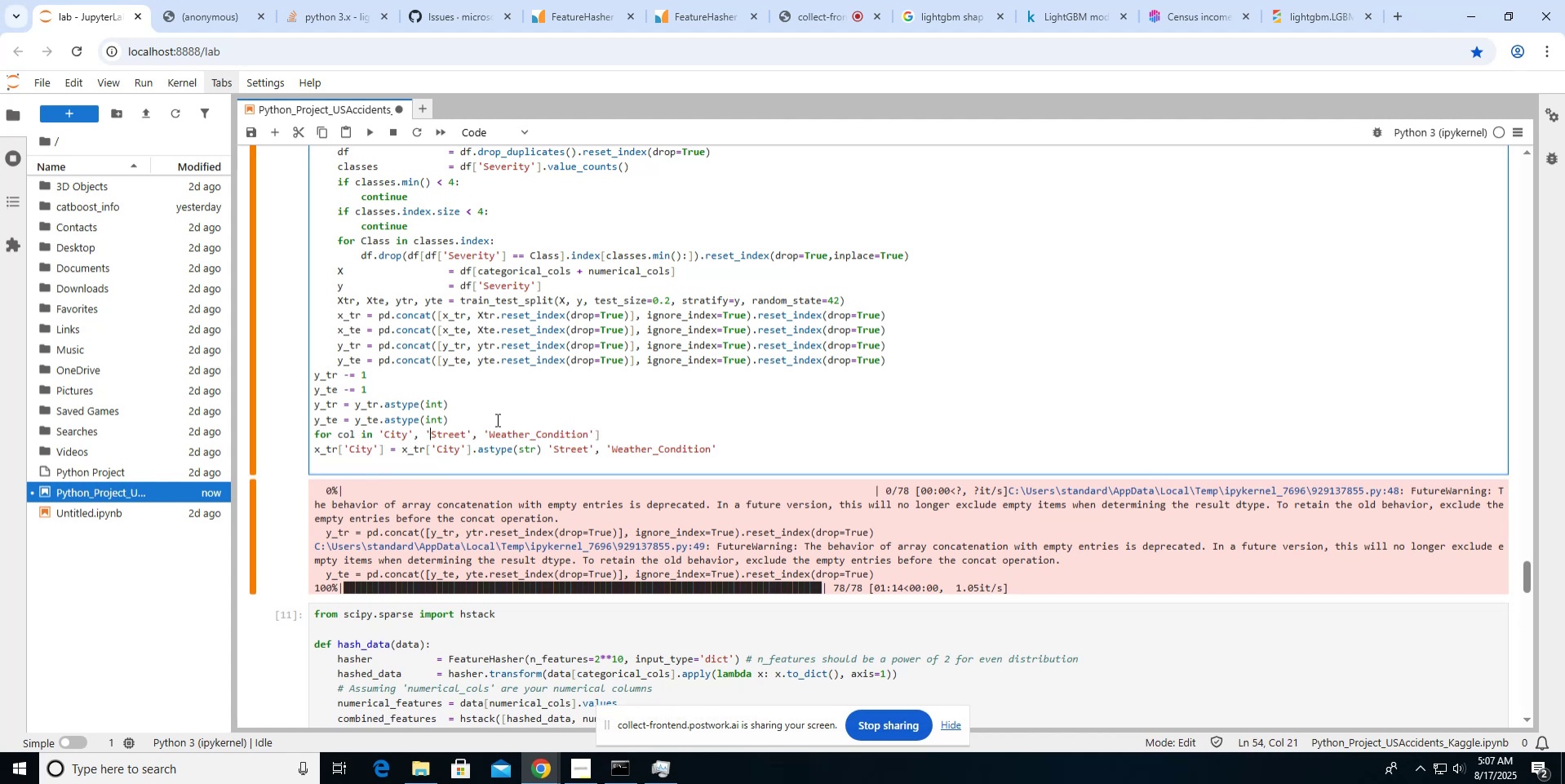 
key(ArrowLeft)
 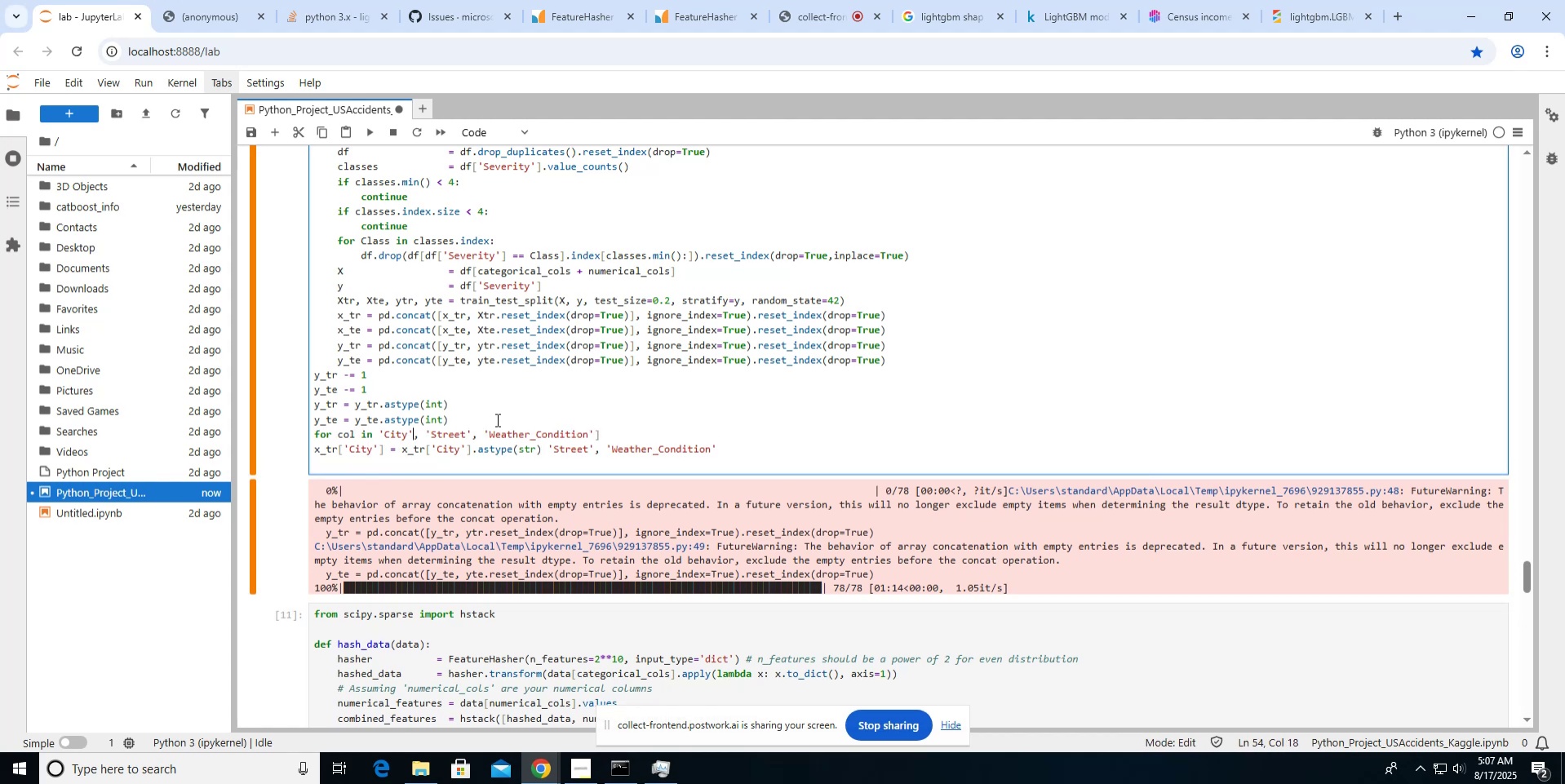 
key(ArrowLeft)
 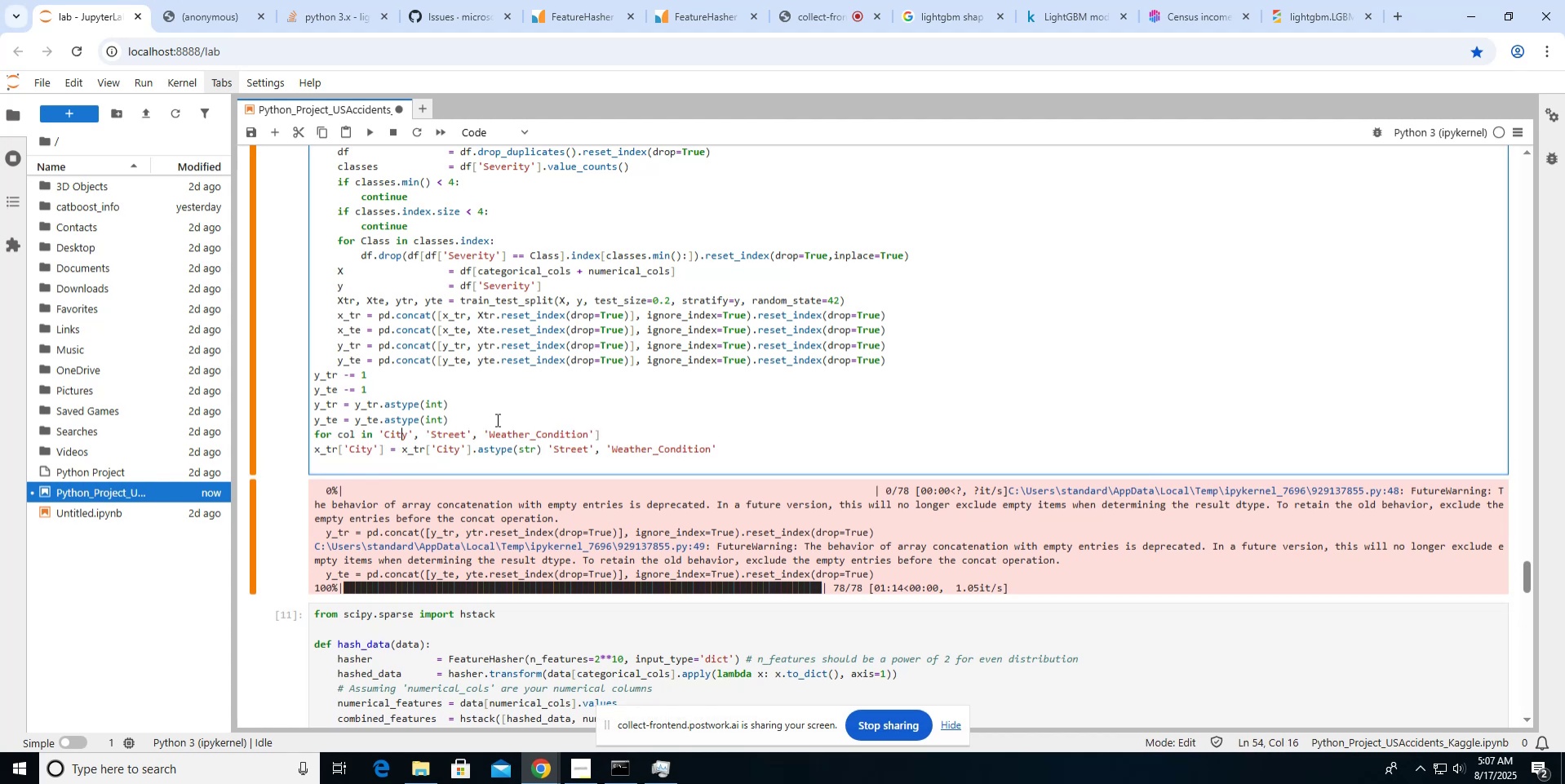 
key(ArrowLeft)
 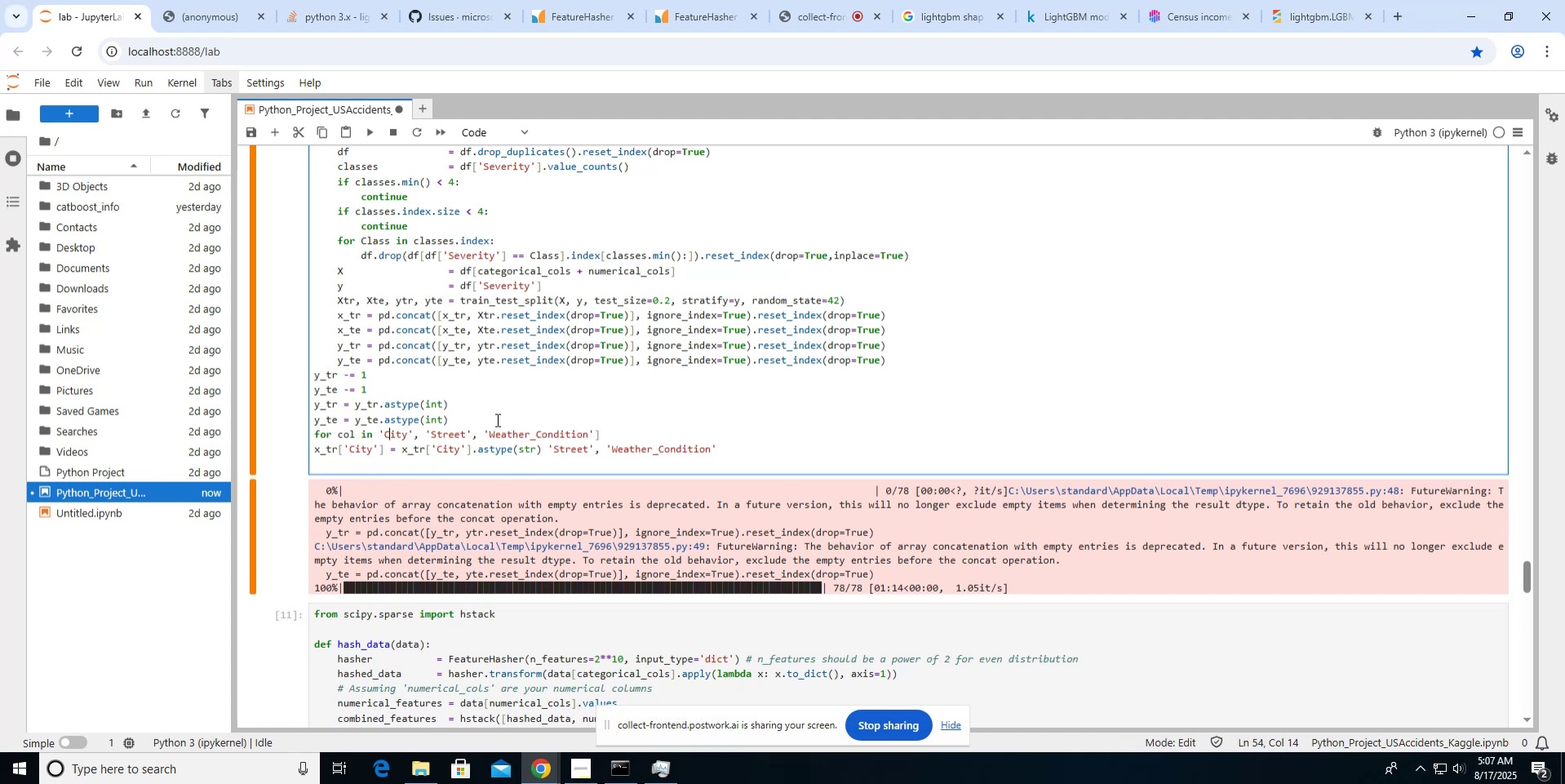 
key(ArrowLeft)
 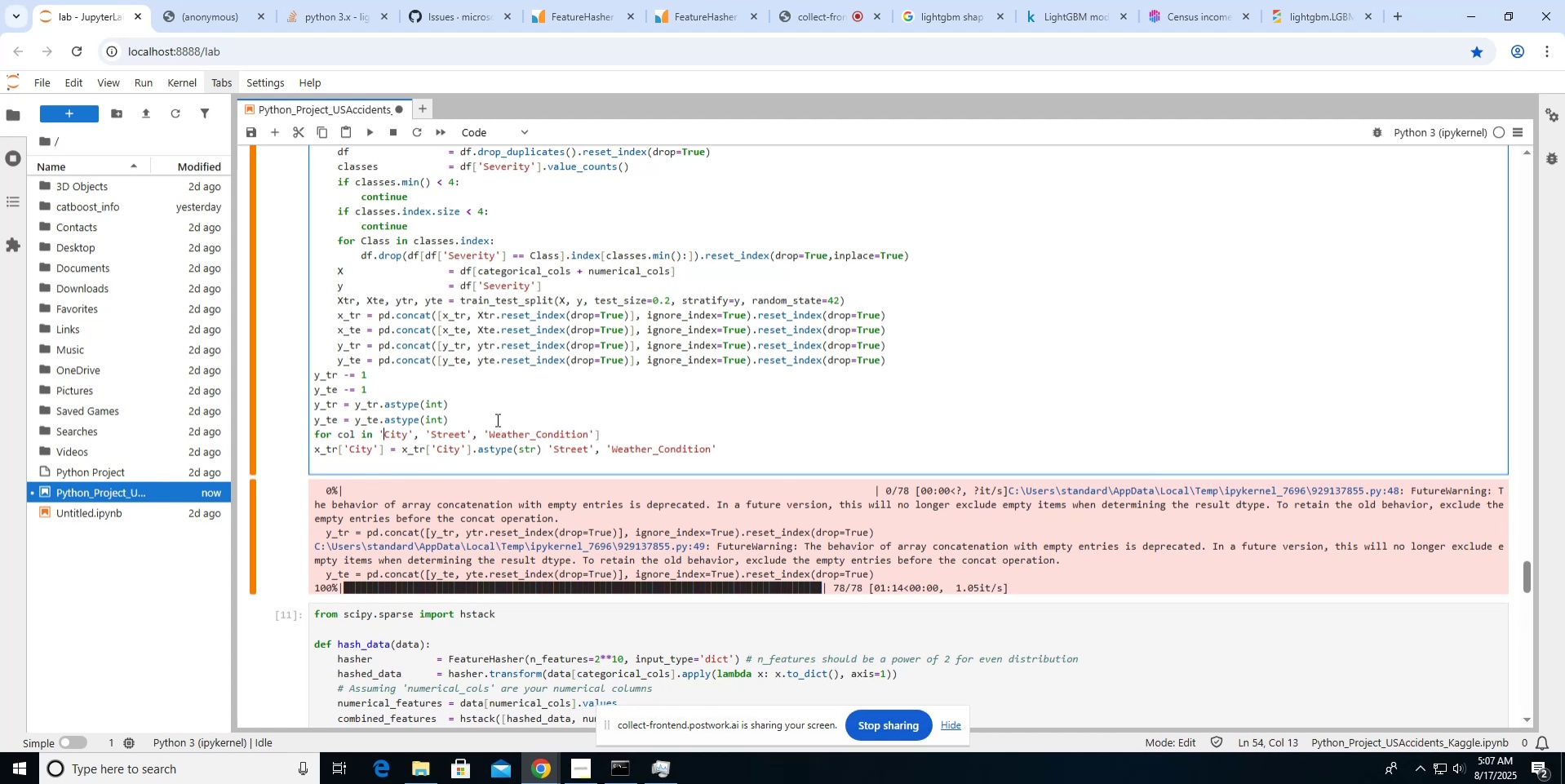 
key(ArrowLeft)
 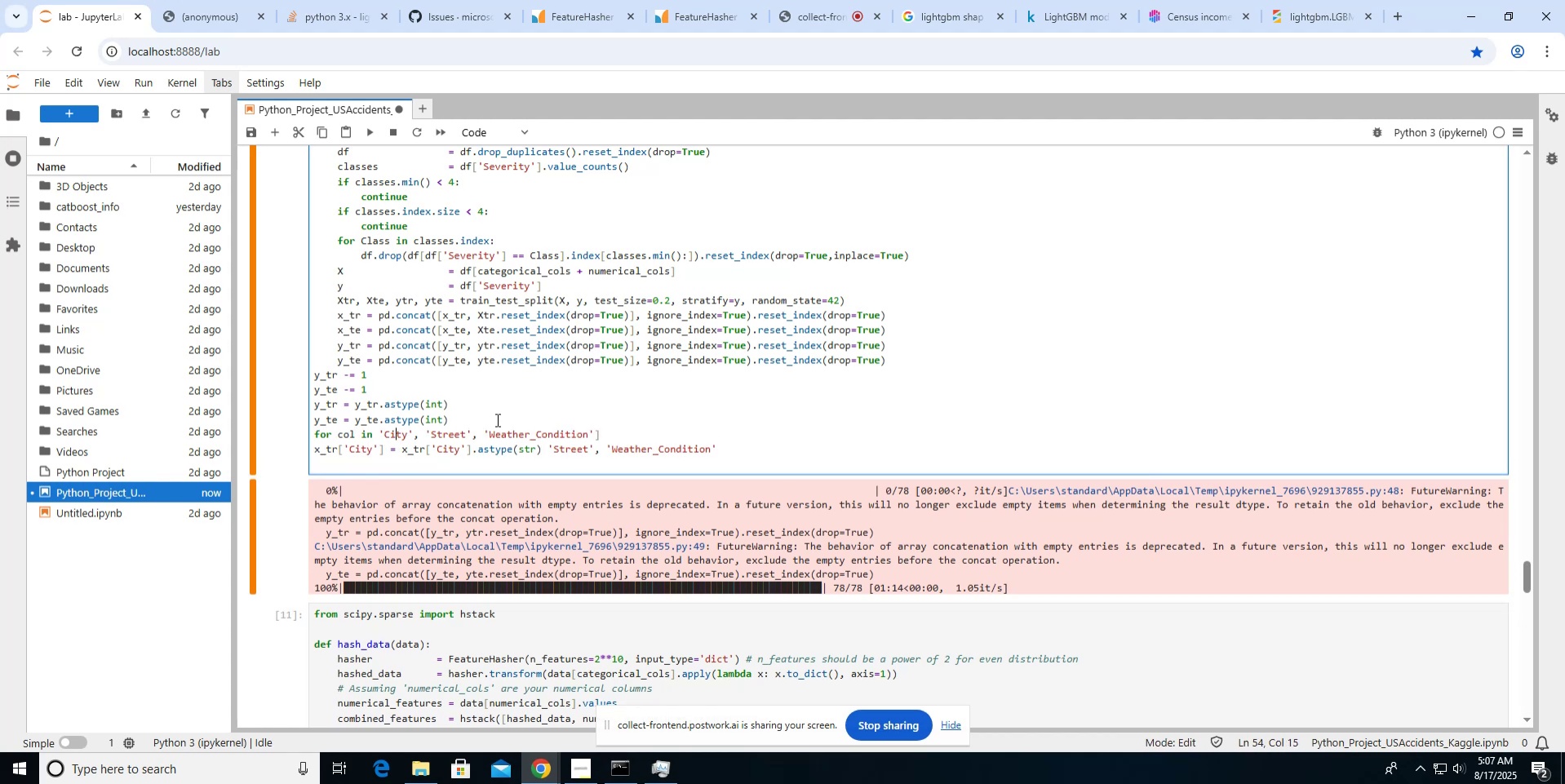 
key(ArrowLeft)
 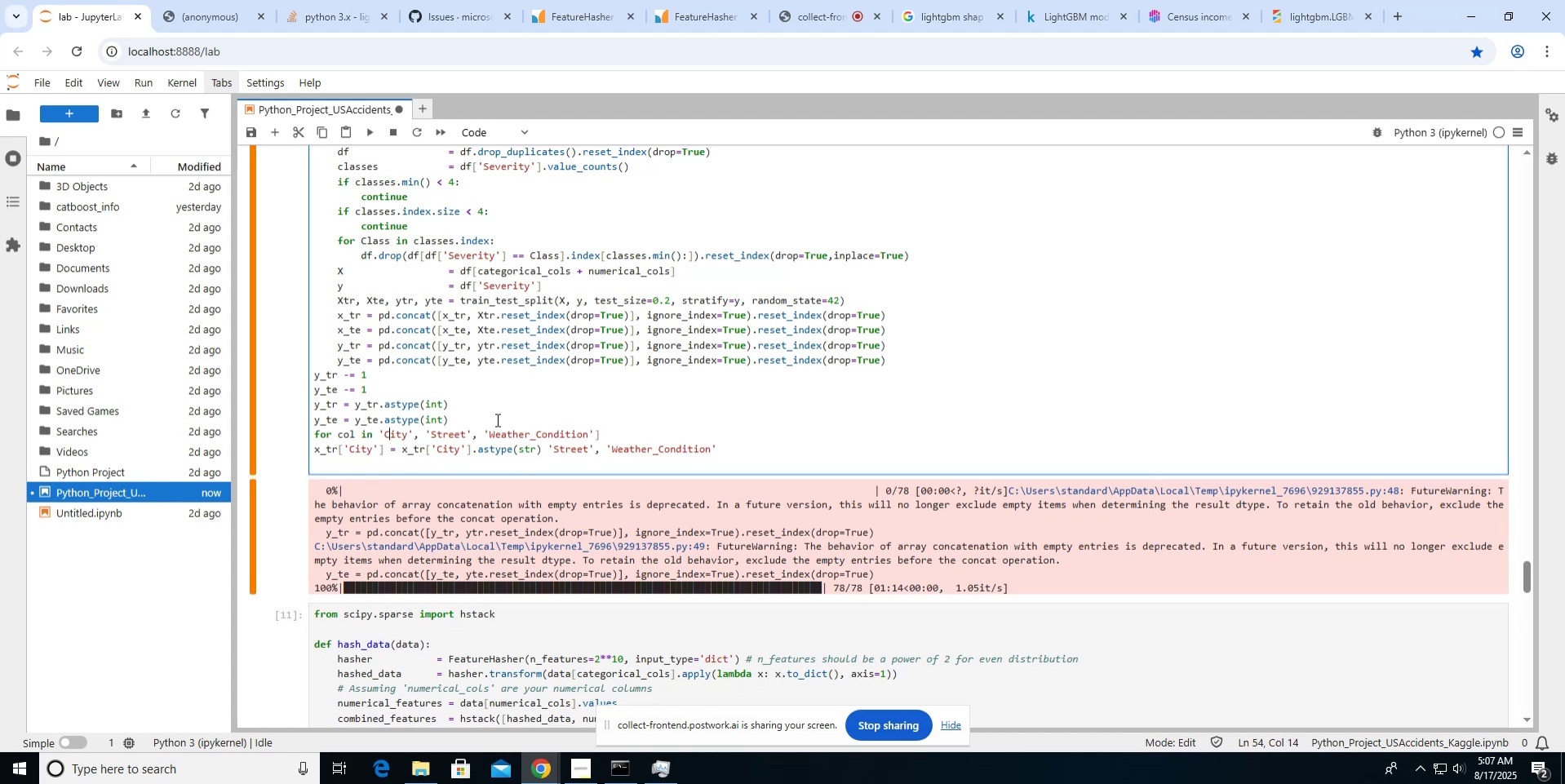 
key(ArrowLeft)
 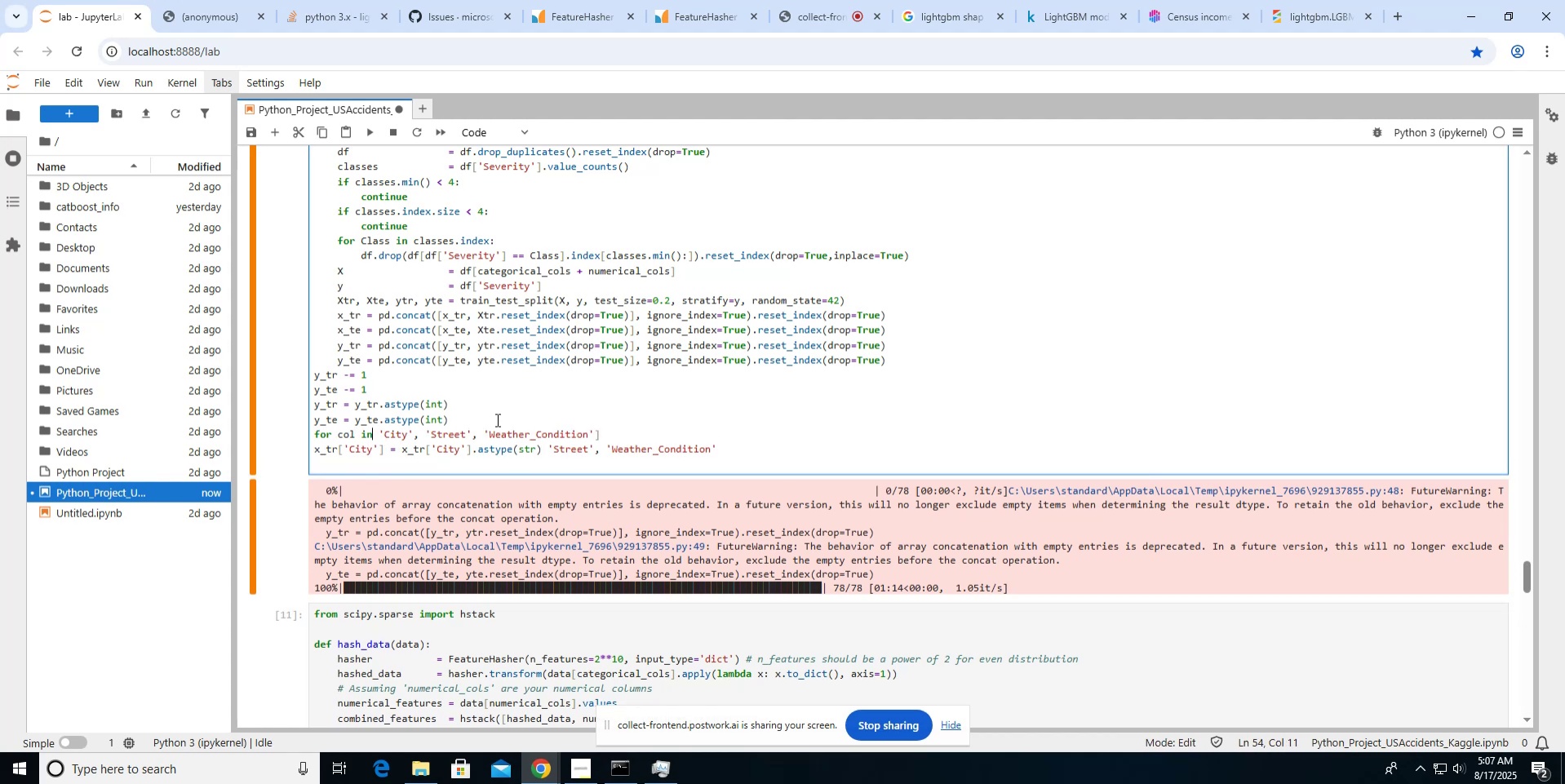 
key(ArrowRight)
 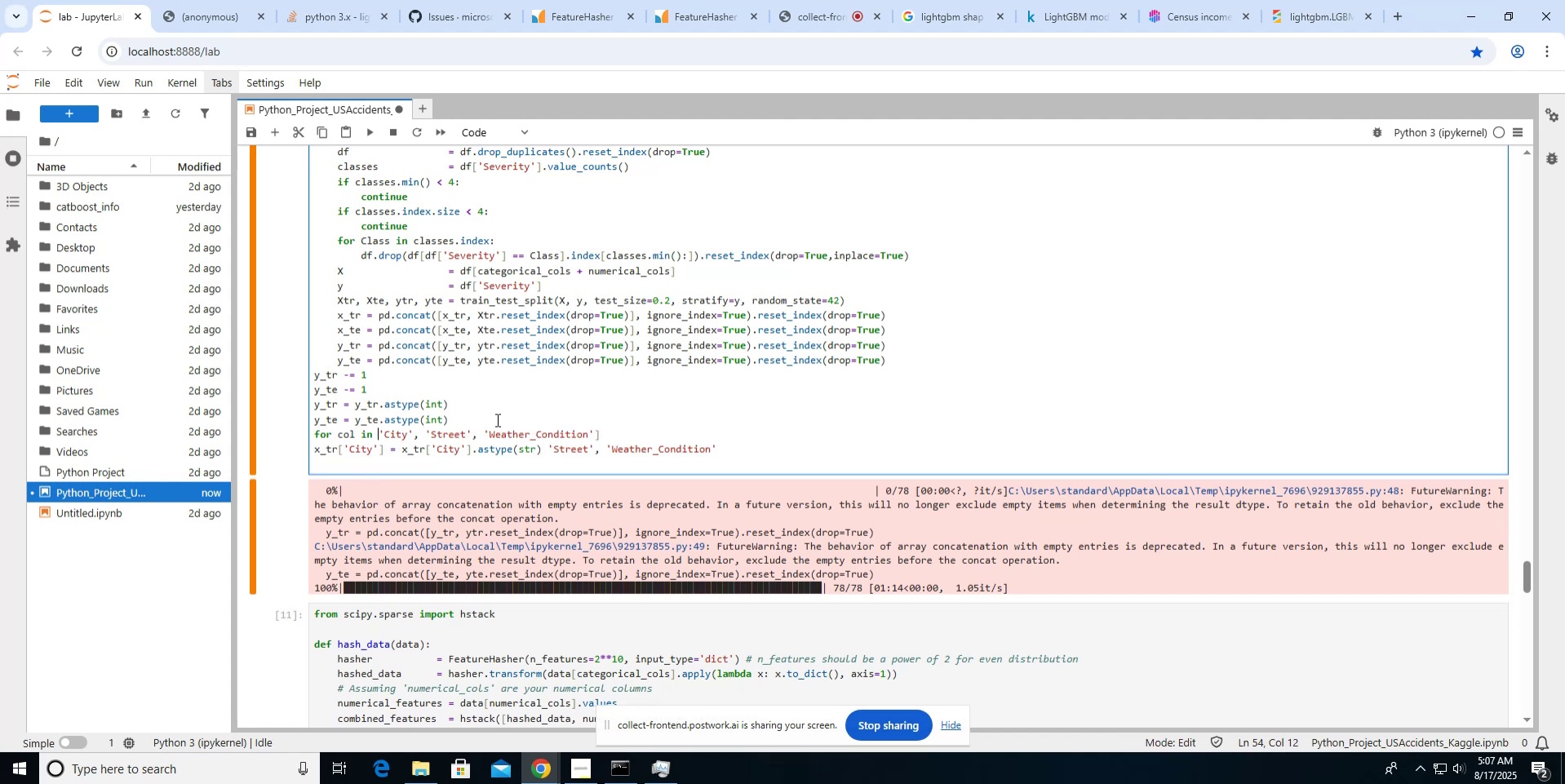 
key(BracketLeft)
 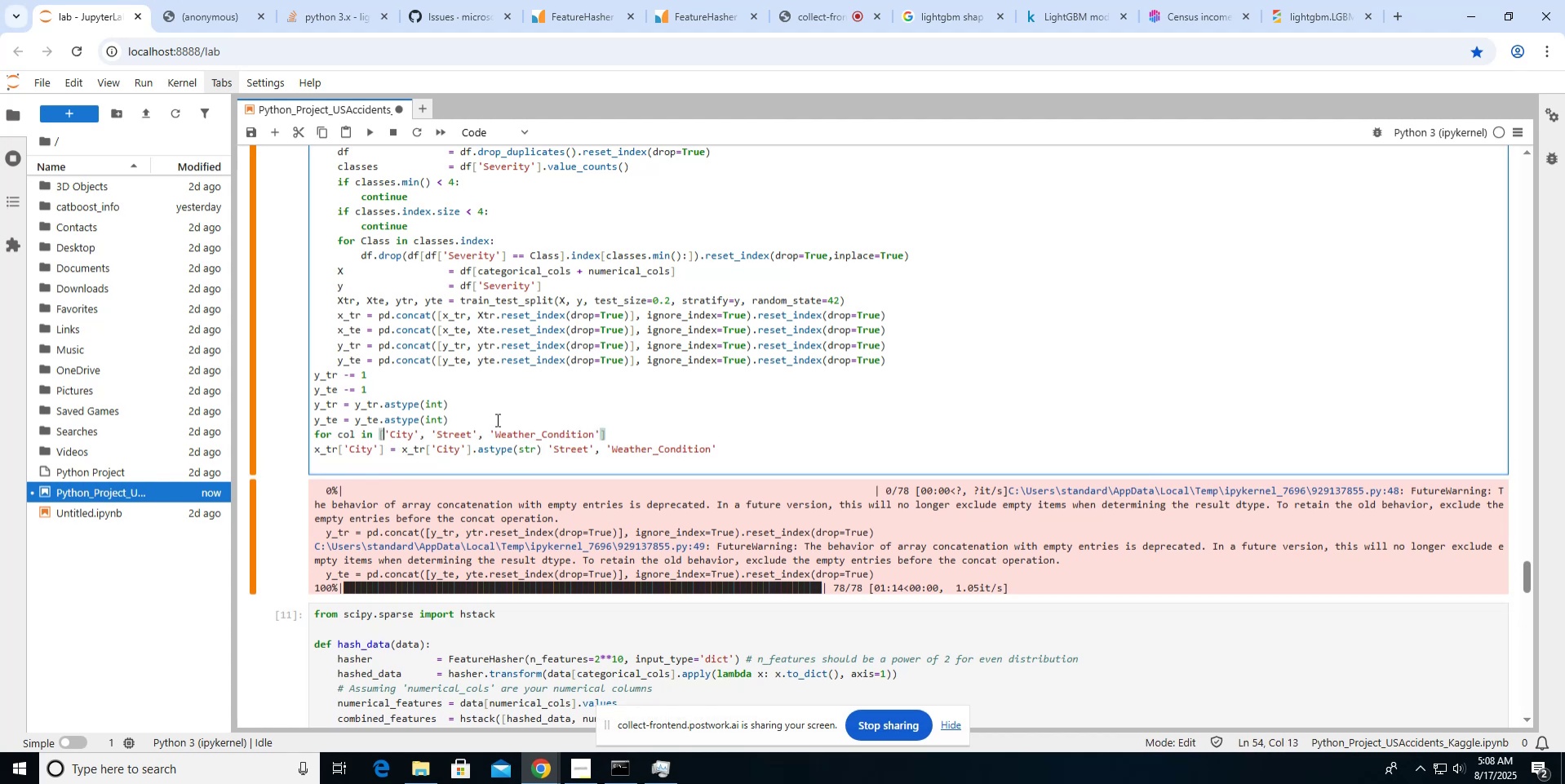 
scroll: coordinate [496, 419], scroll_direction: up, amount: 5.0
 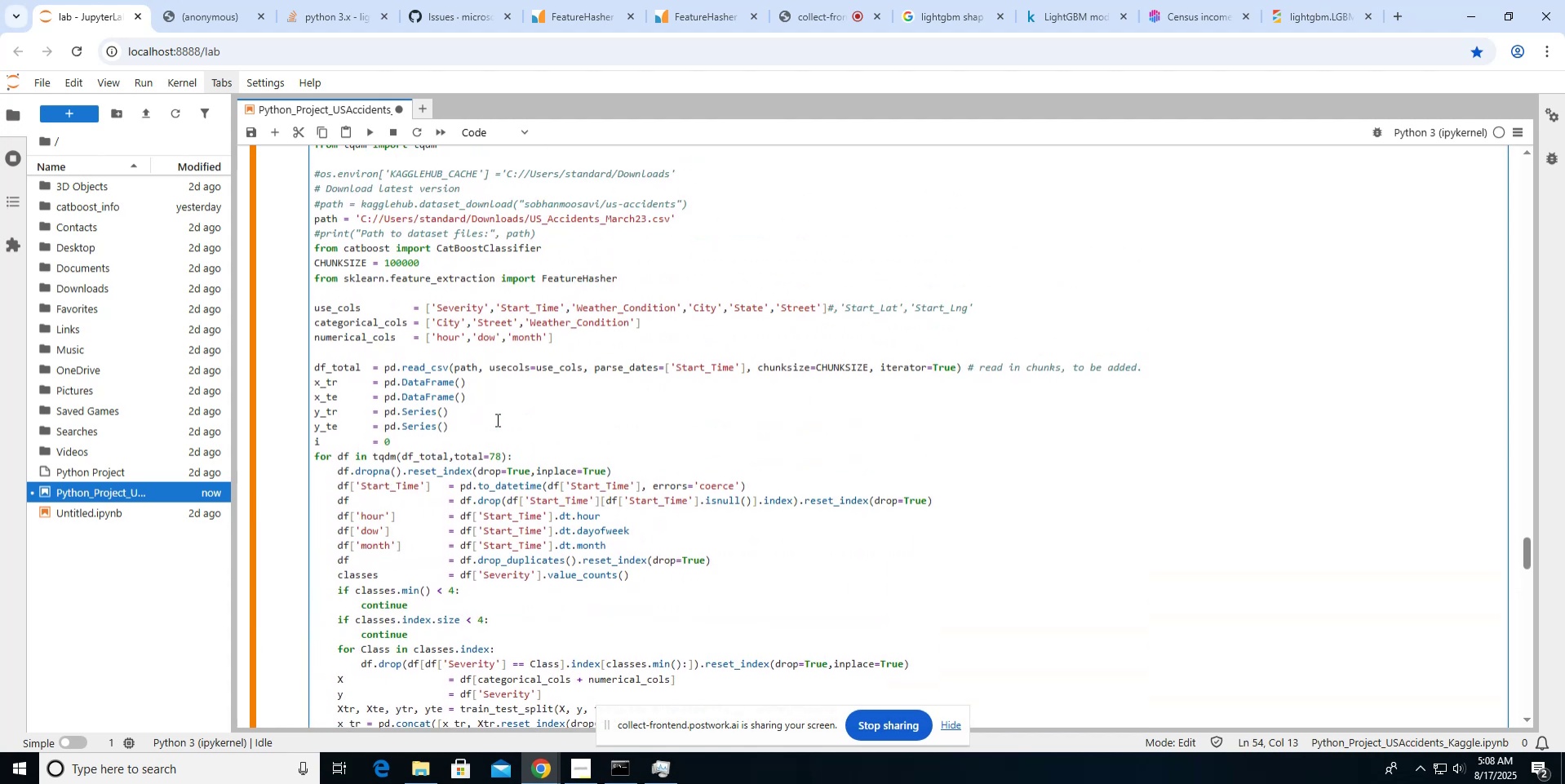 
scroll: coordinate [496, 419], scroll_direction: down, amount: 4.0
 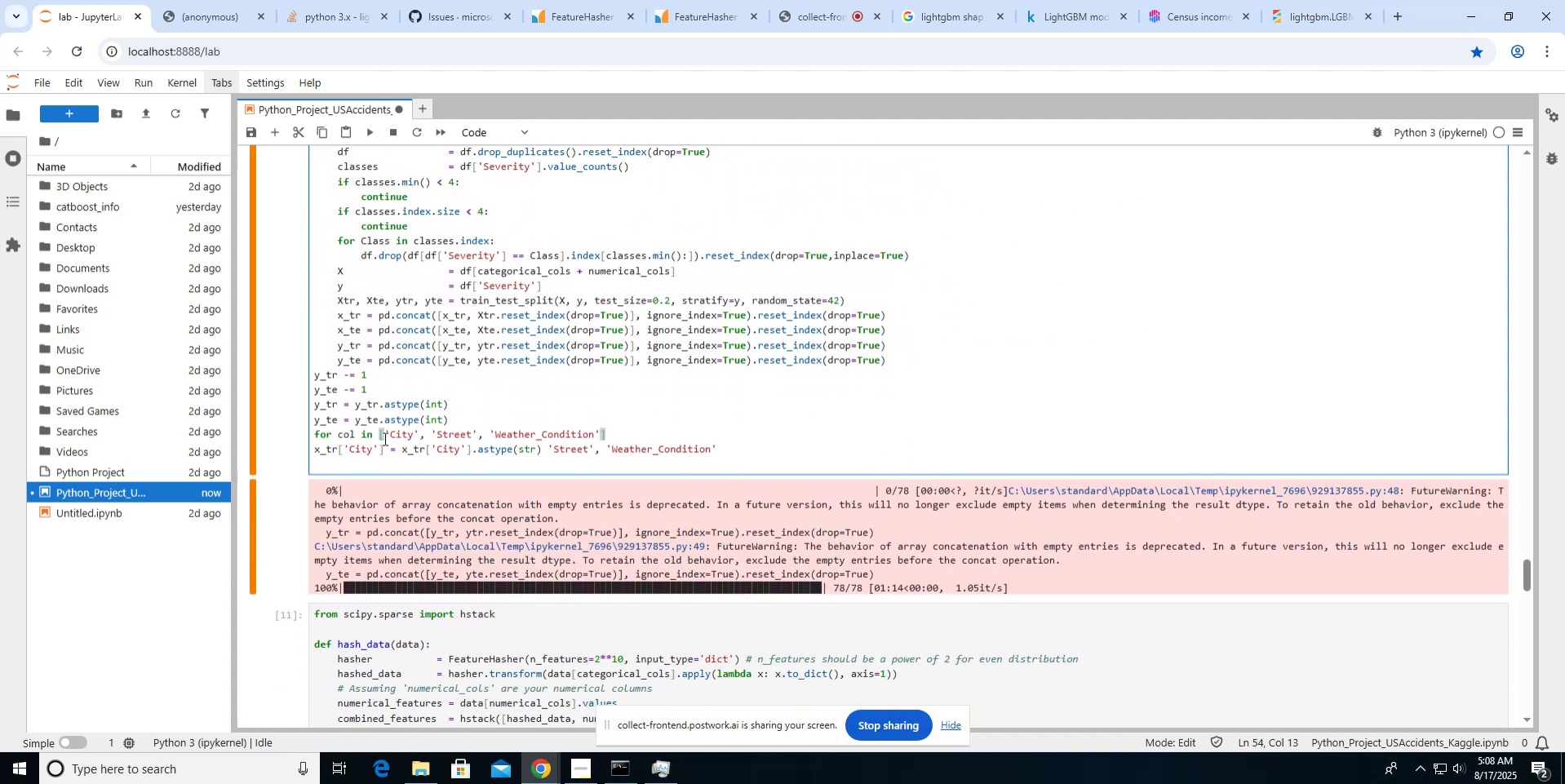 
left_click_drag(start_coordinate=[373, 436], to_coordinate=[610, 427])
 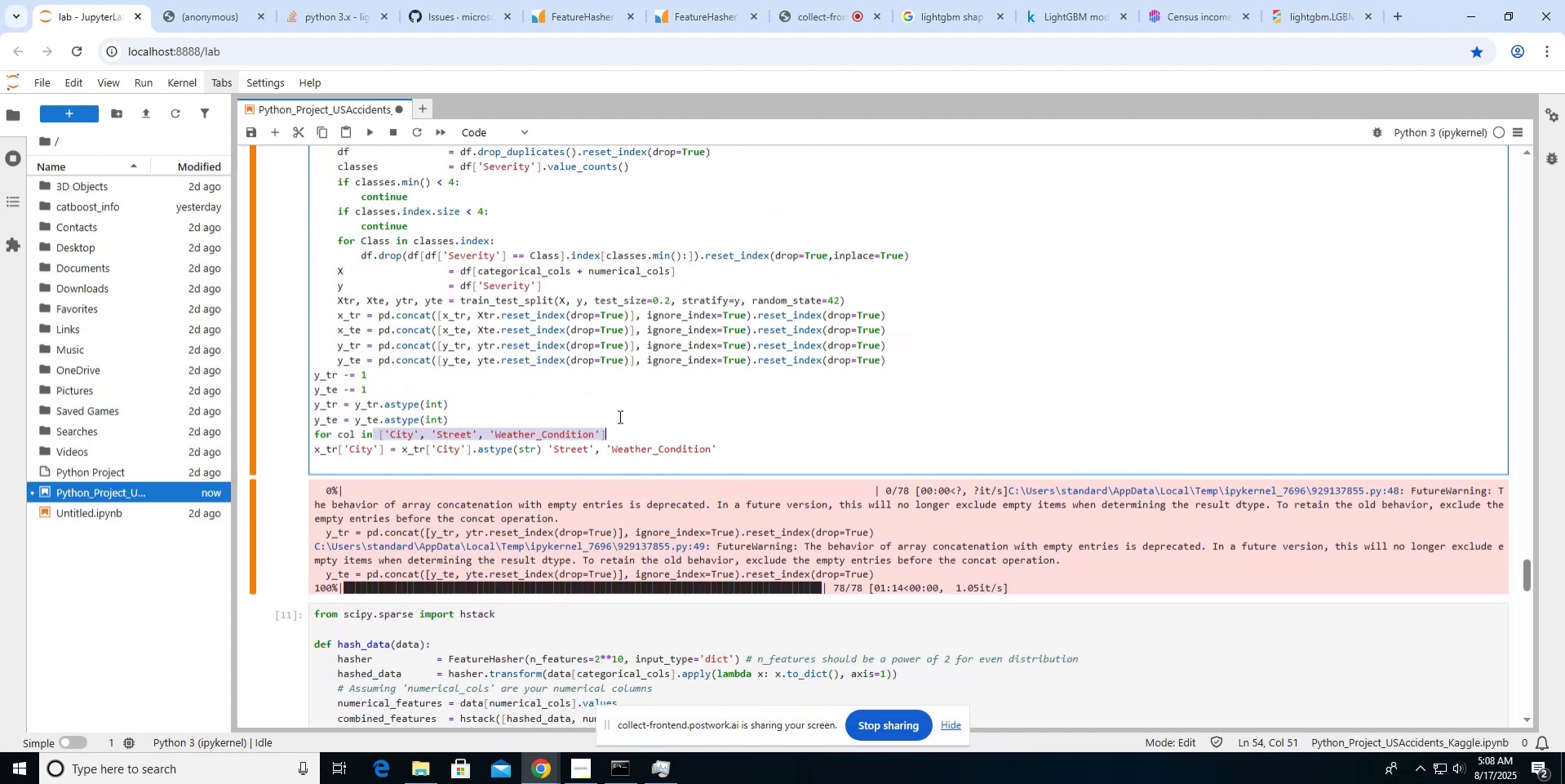 
scroll: coordinate [618, 416], scroll_direction: up, amount: 7.0
 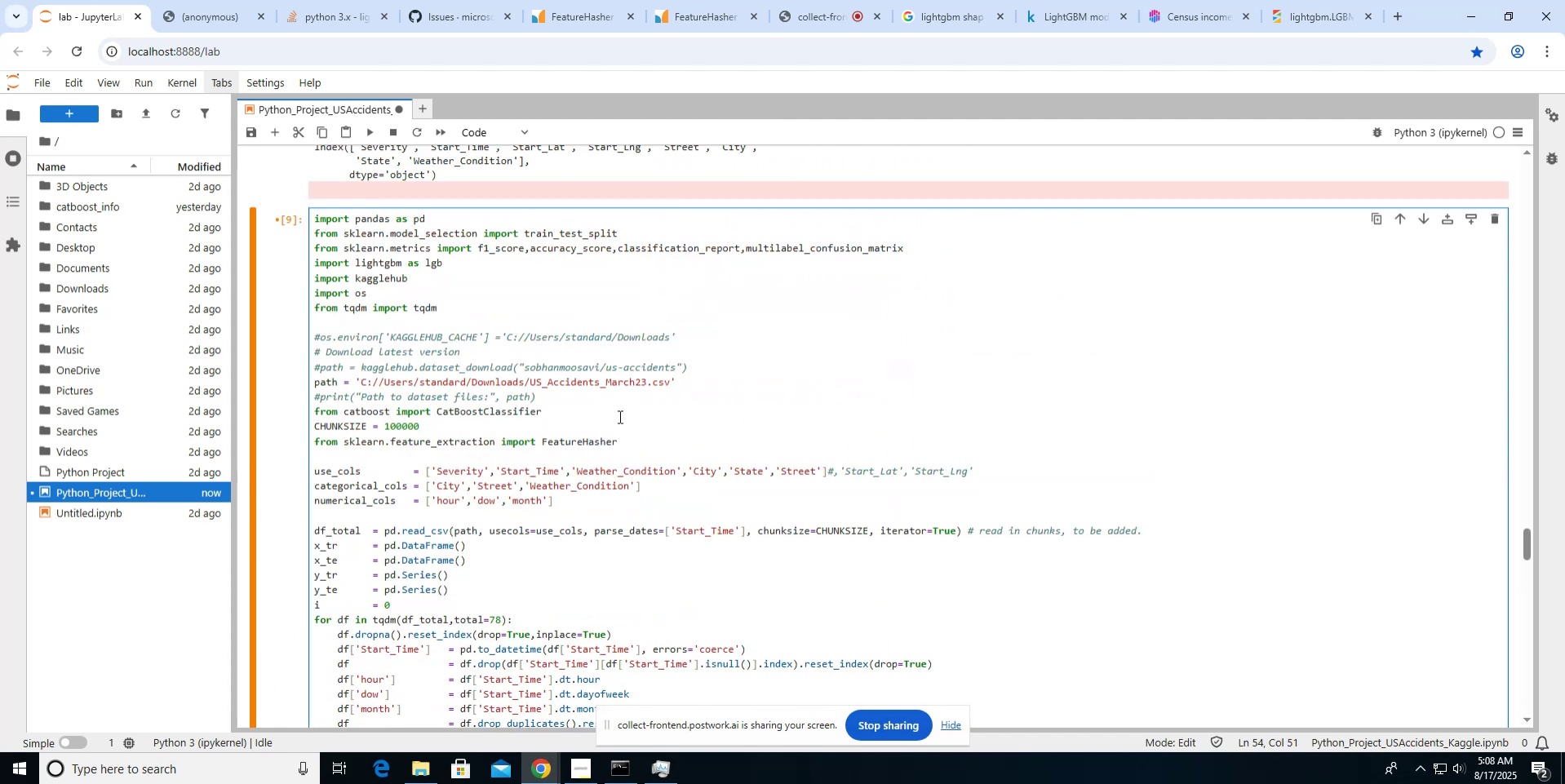 
scroll: coordinate [618, 416], scroll_direction: down, amount: 5.0
 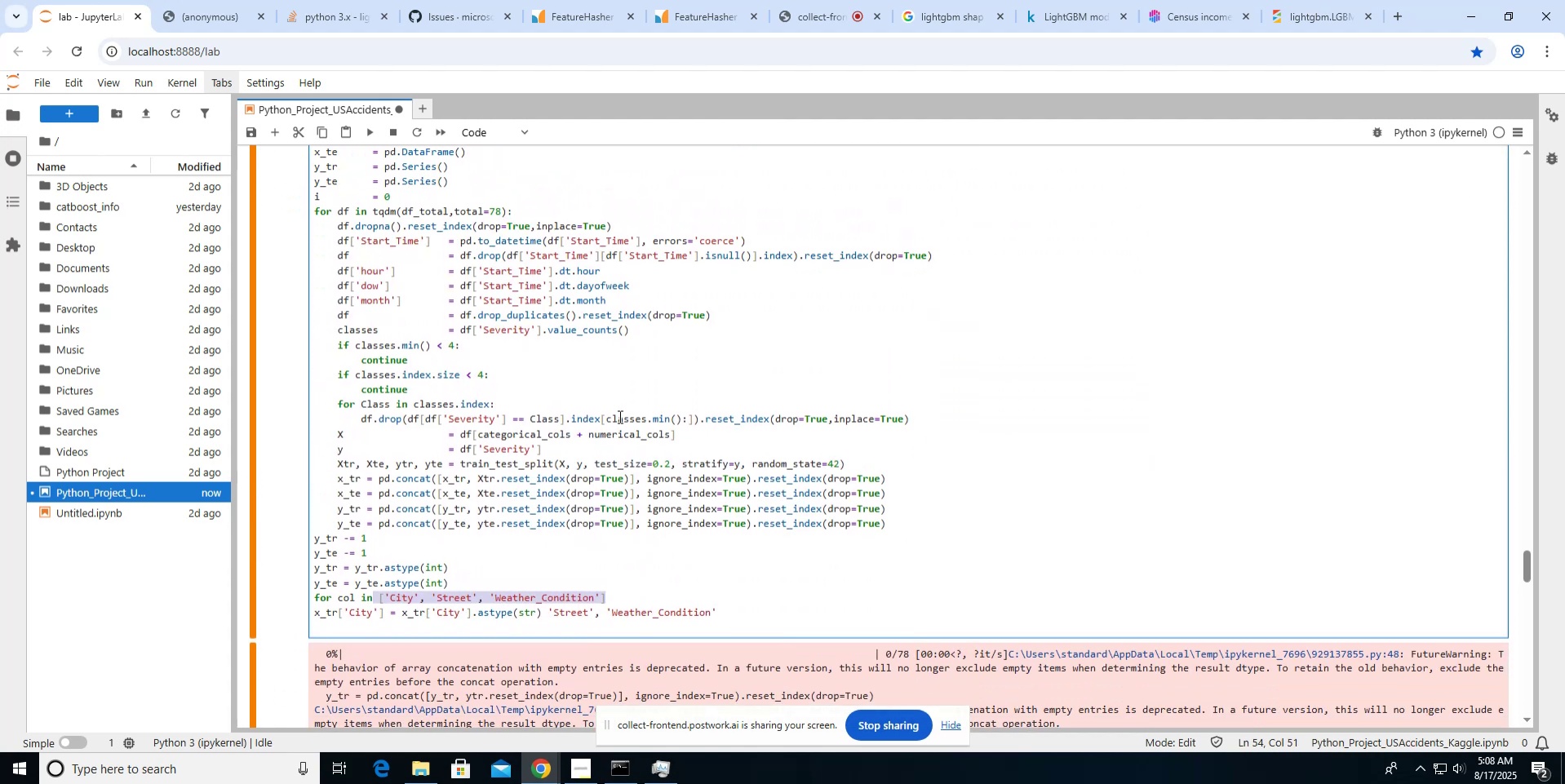 
type( categorical_cols:)
 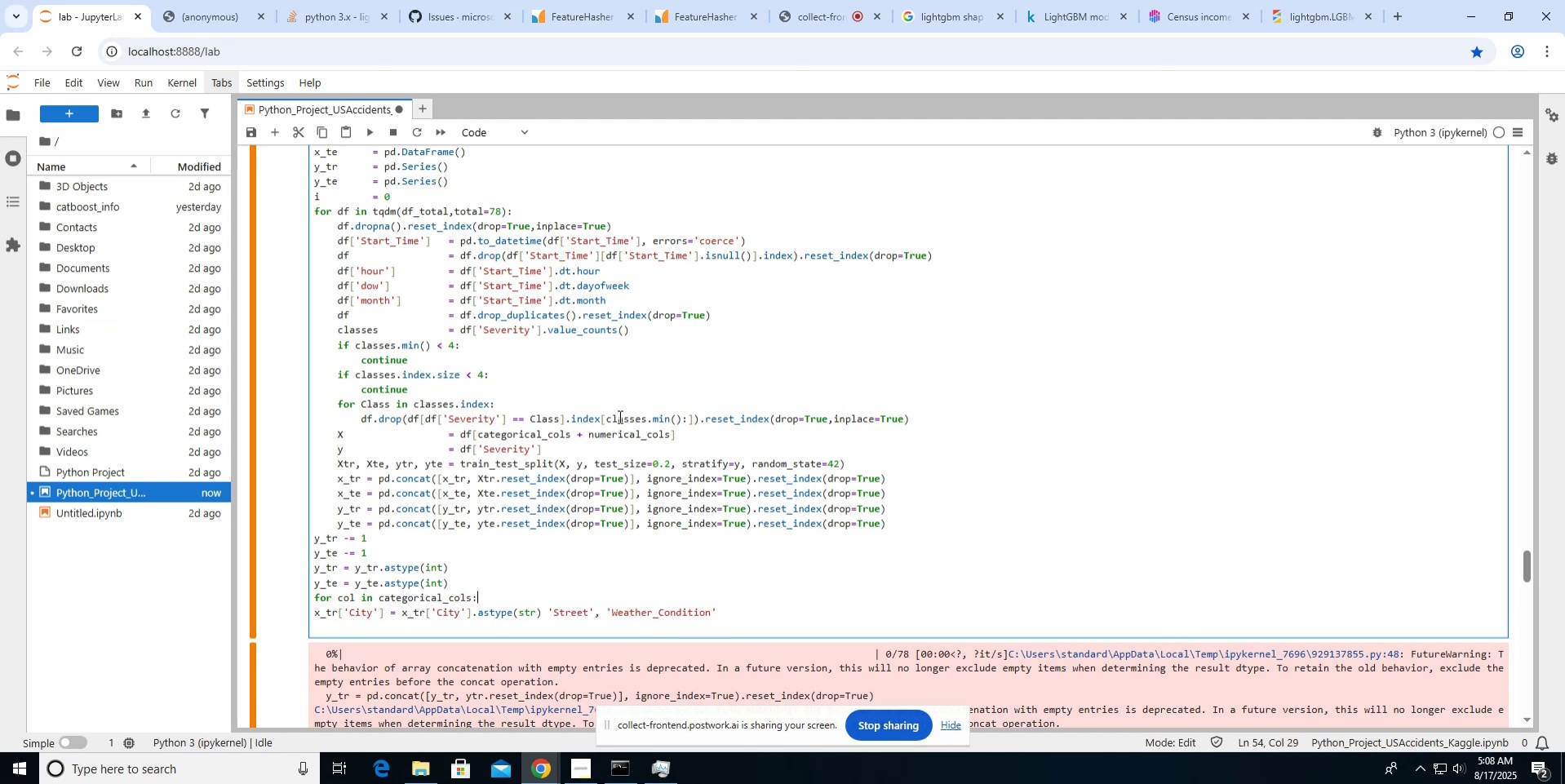 
 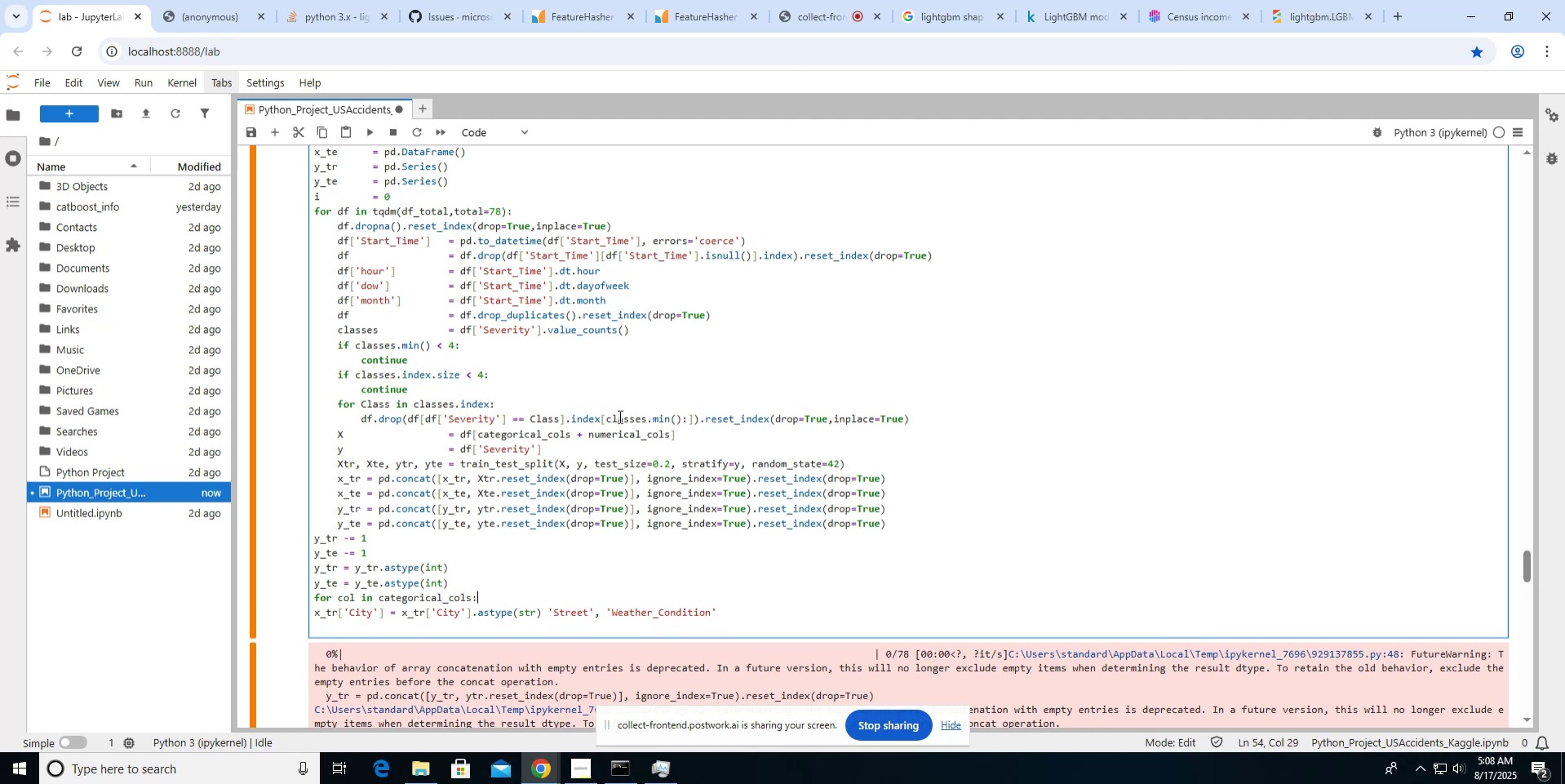 
key(ArrowRight)
 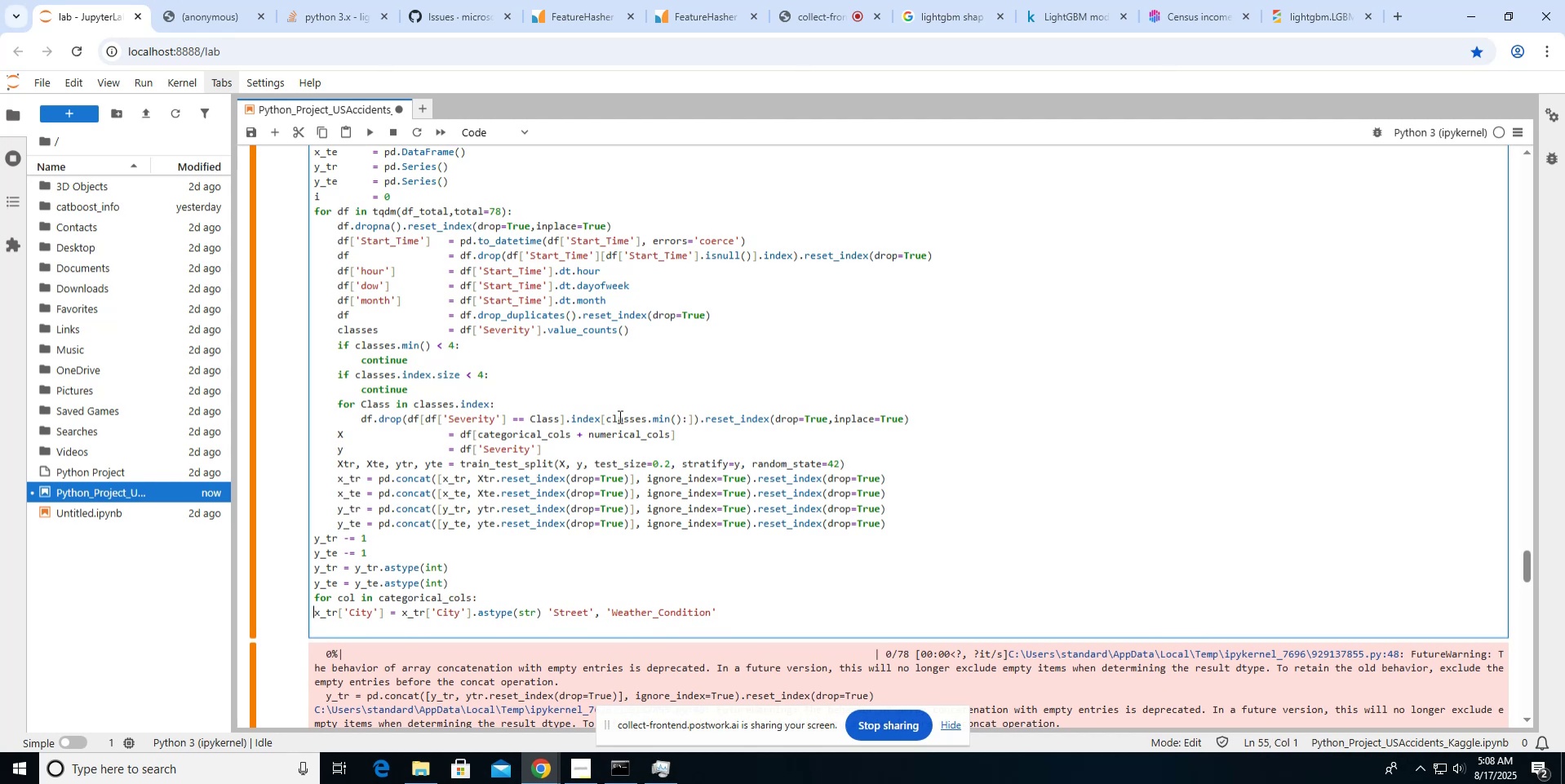 
key(Space)
 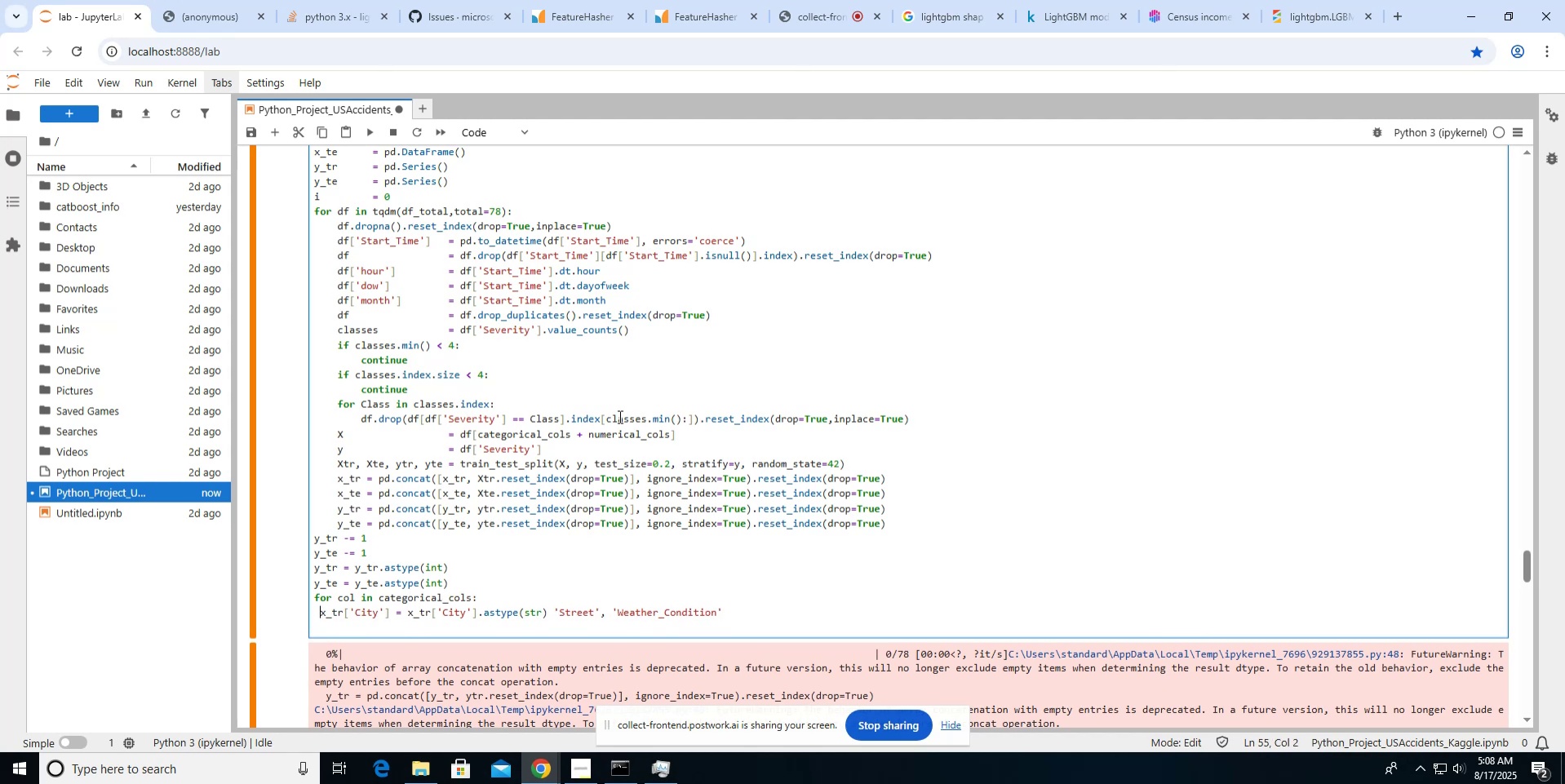 
key(Space)
 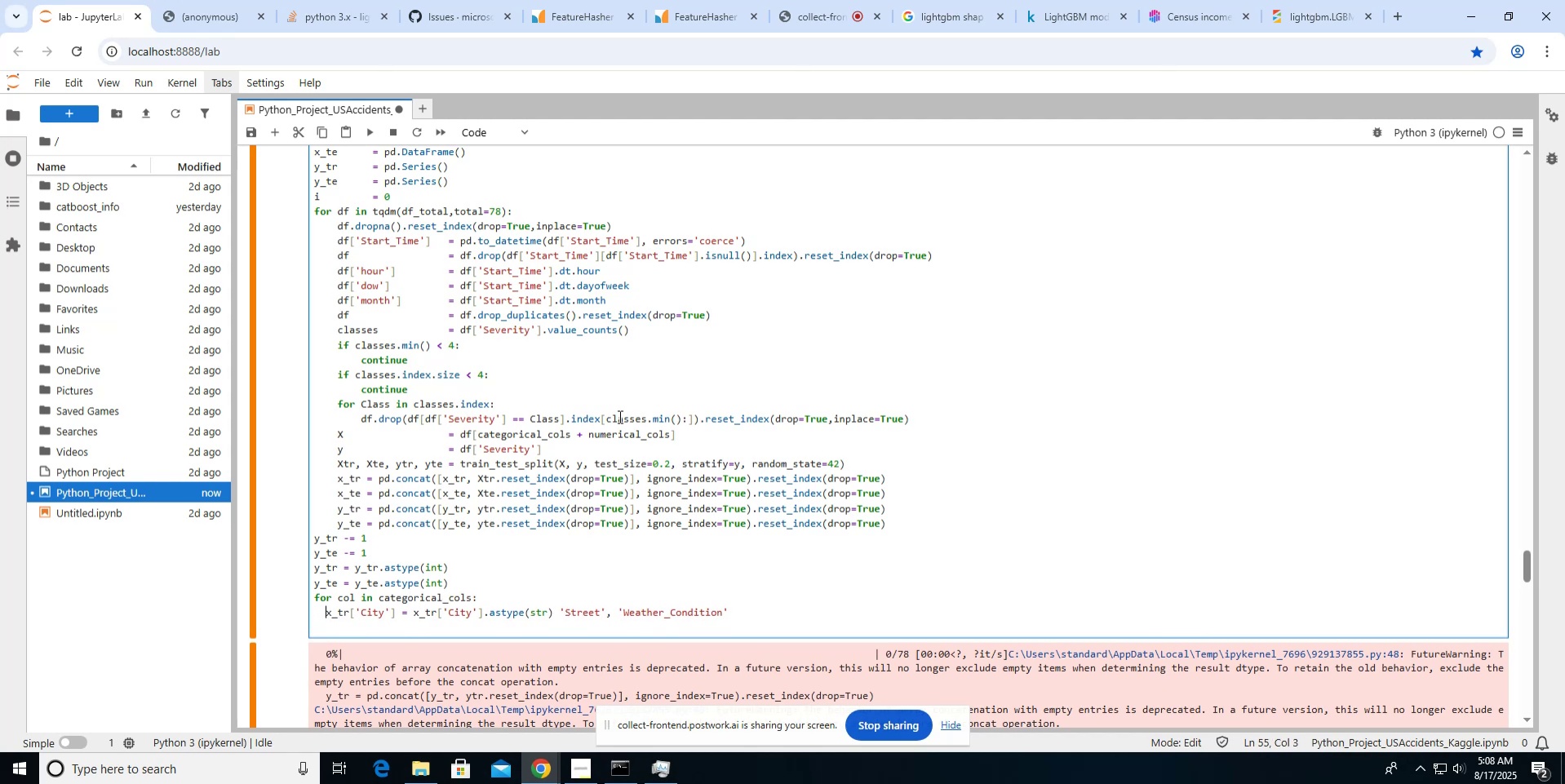 
key(ArrowLeft)
 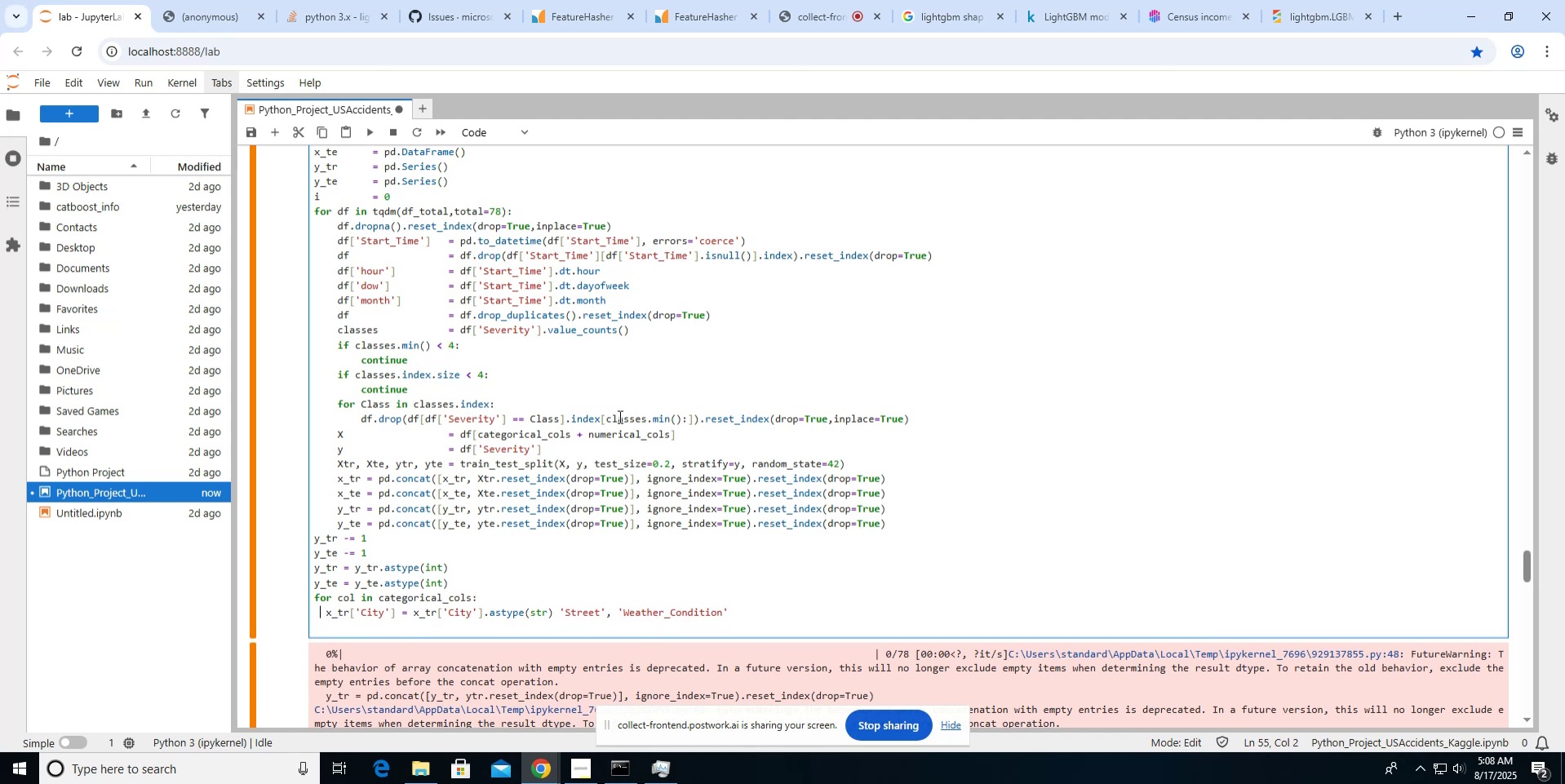 
key(ArrowRight)
 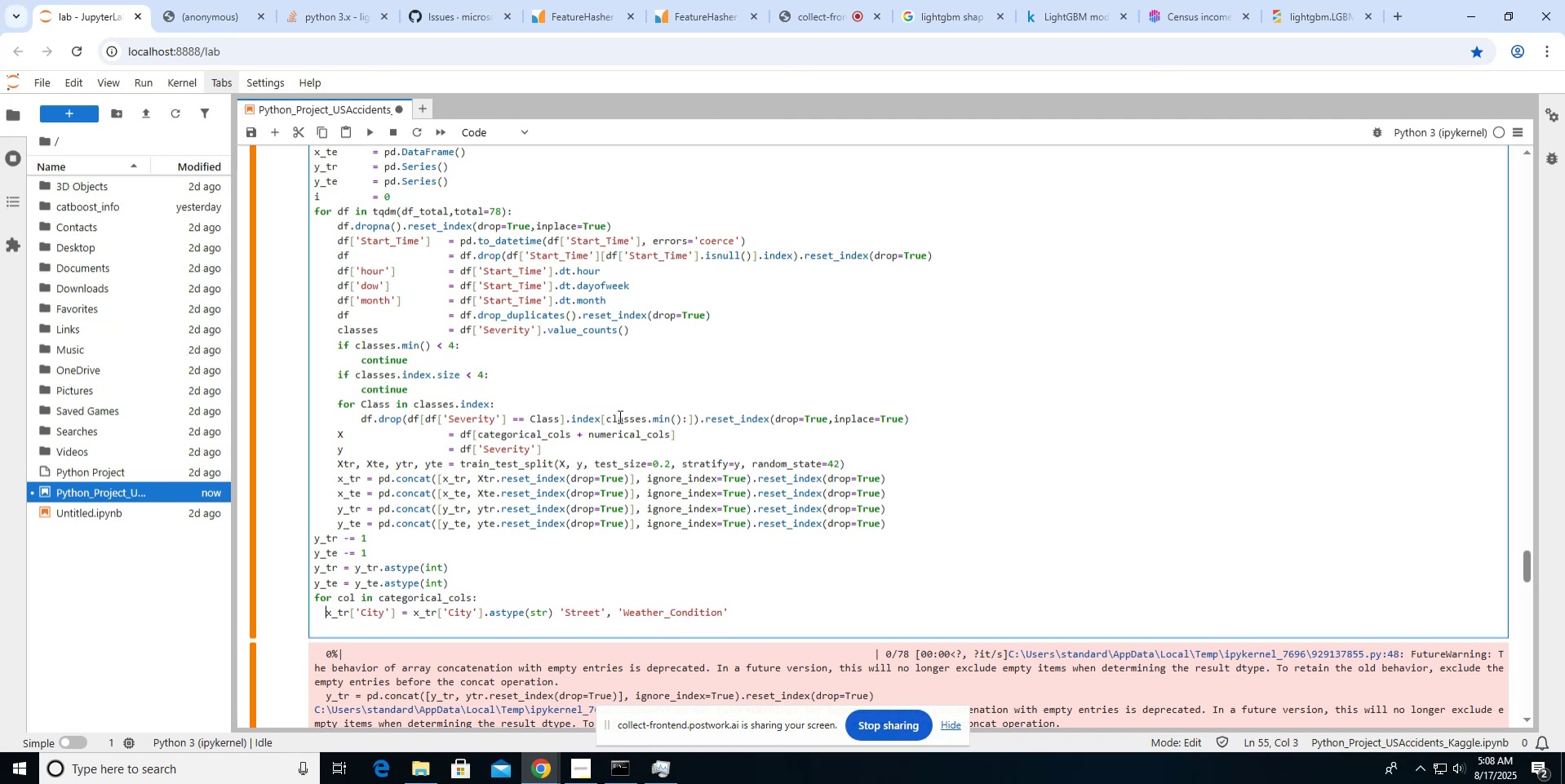 
key(Backspace)
 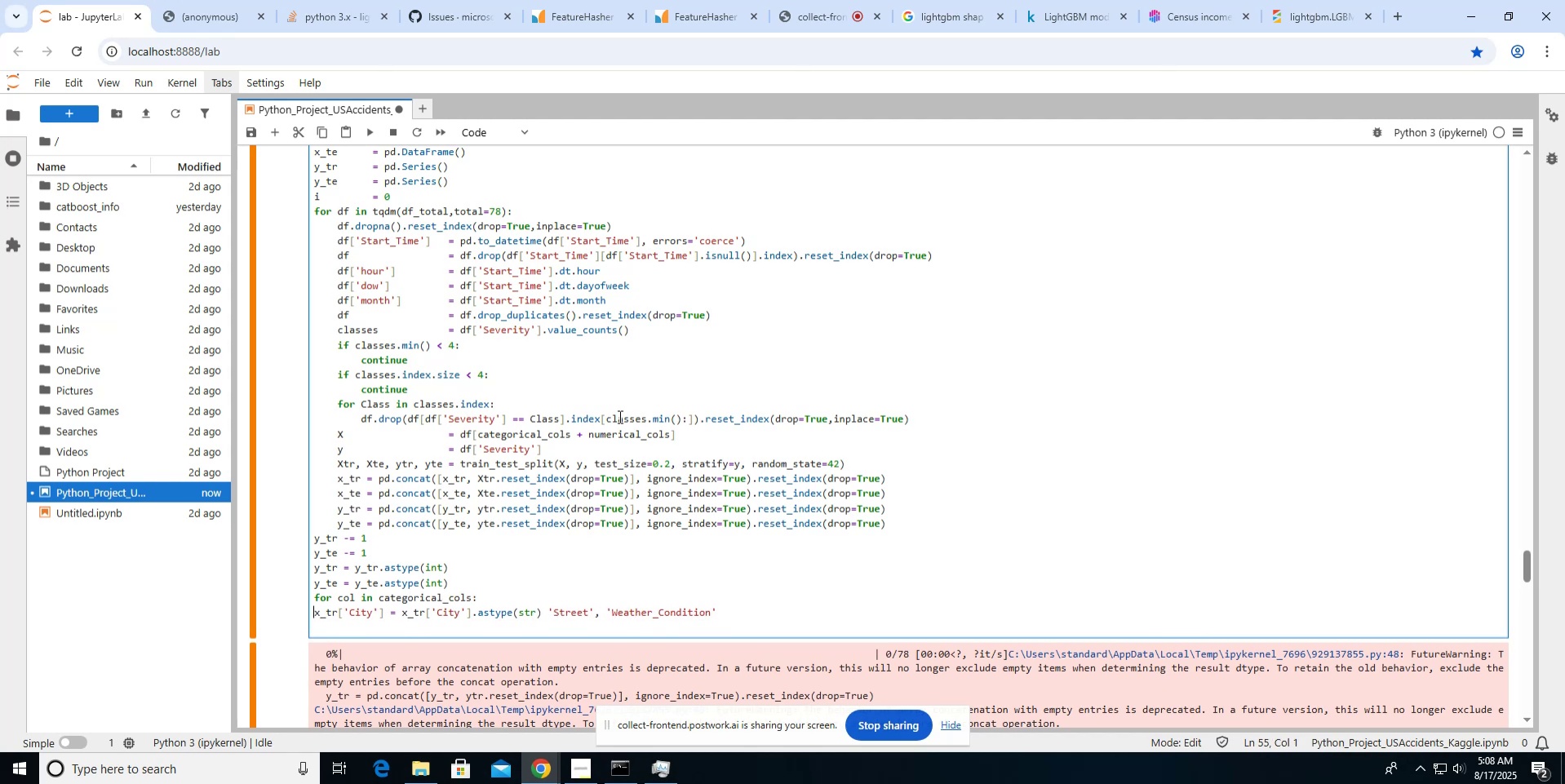 
key(Tab)
 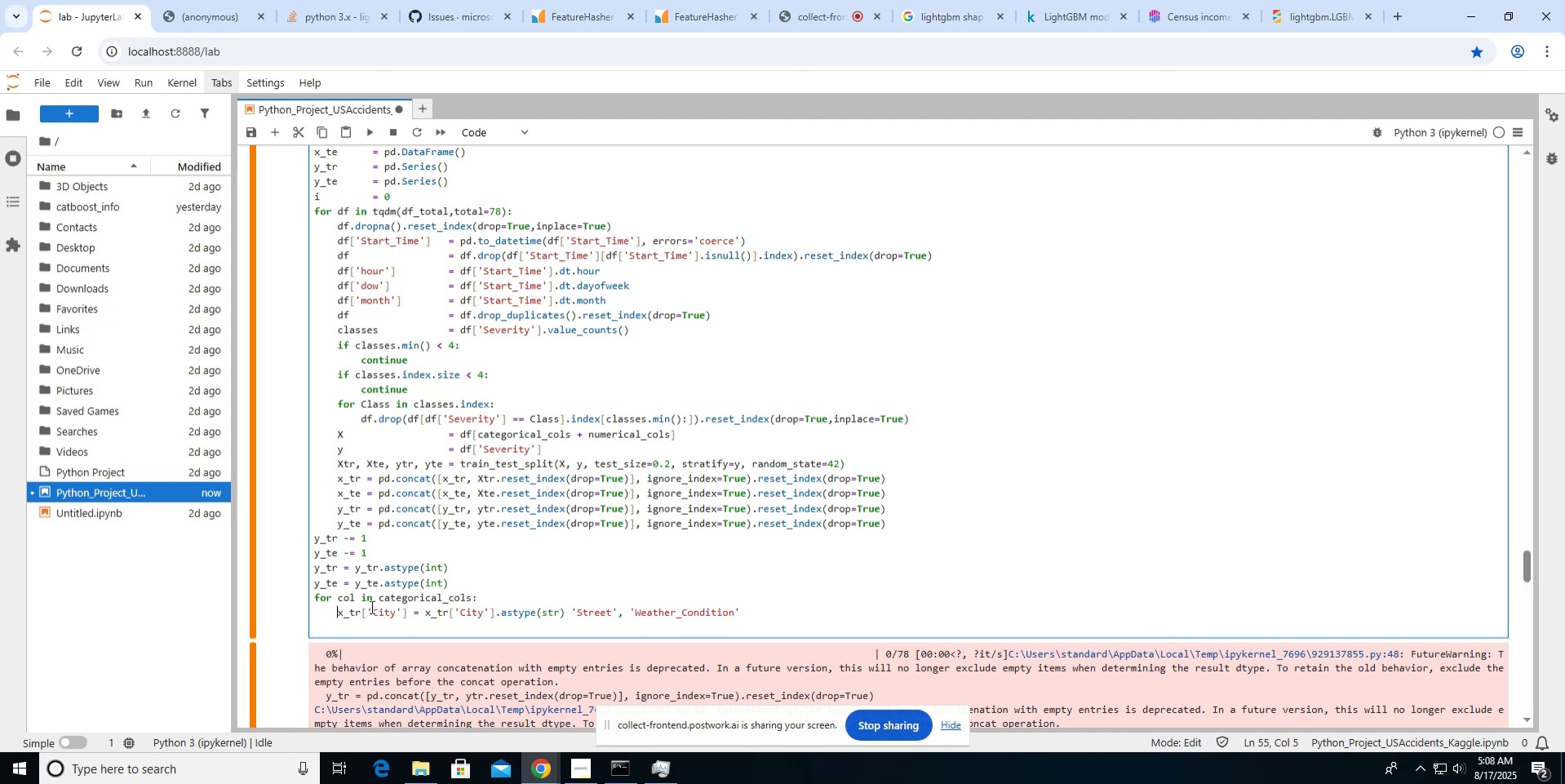 
left_click_drag(start_coordinate=[367, 609], to_coordinate=[401, 609])
 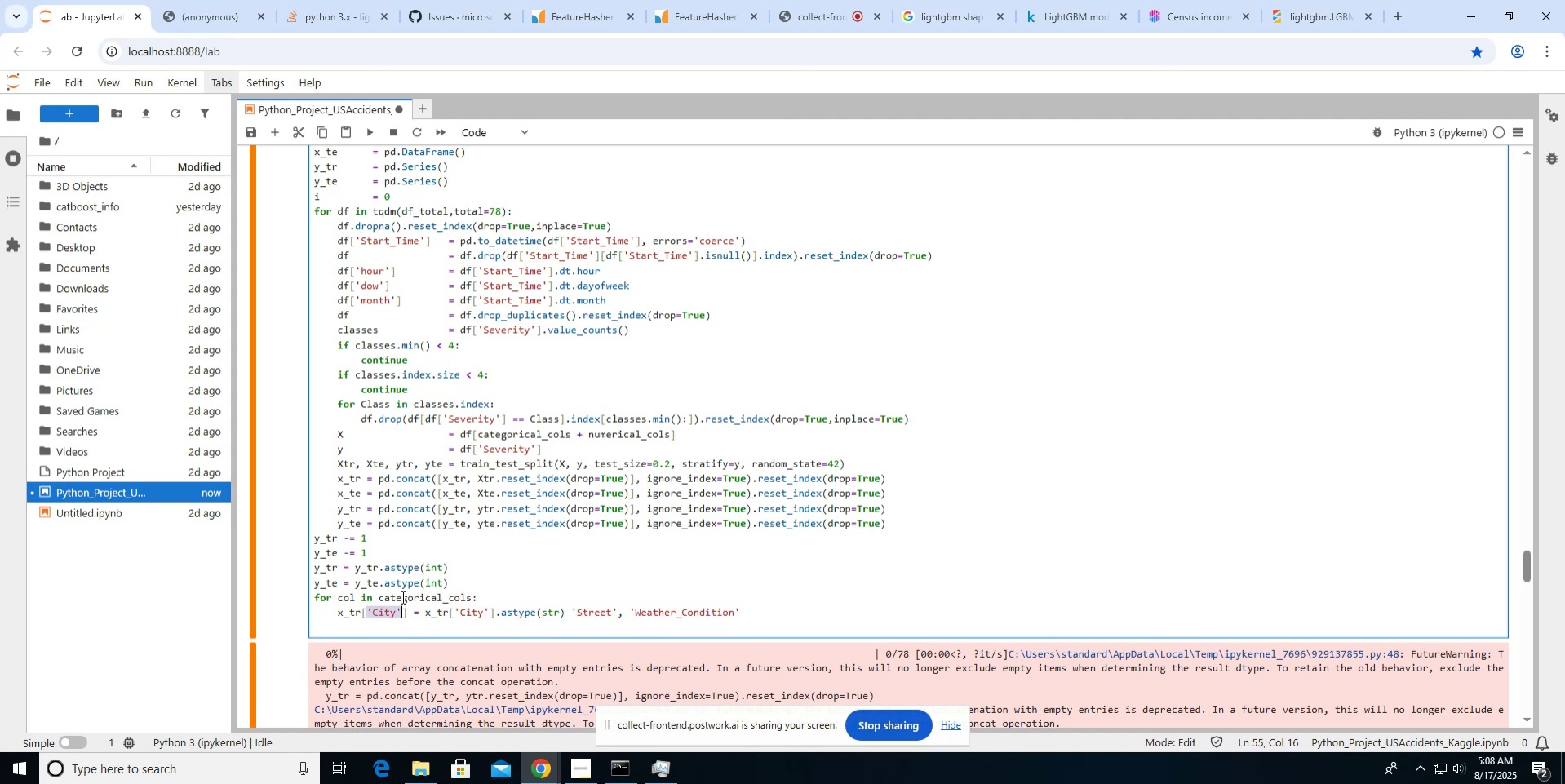 
type(col)
 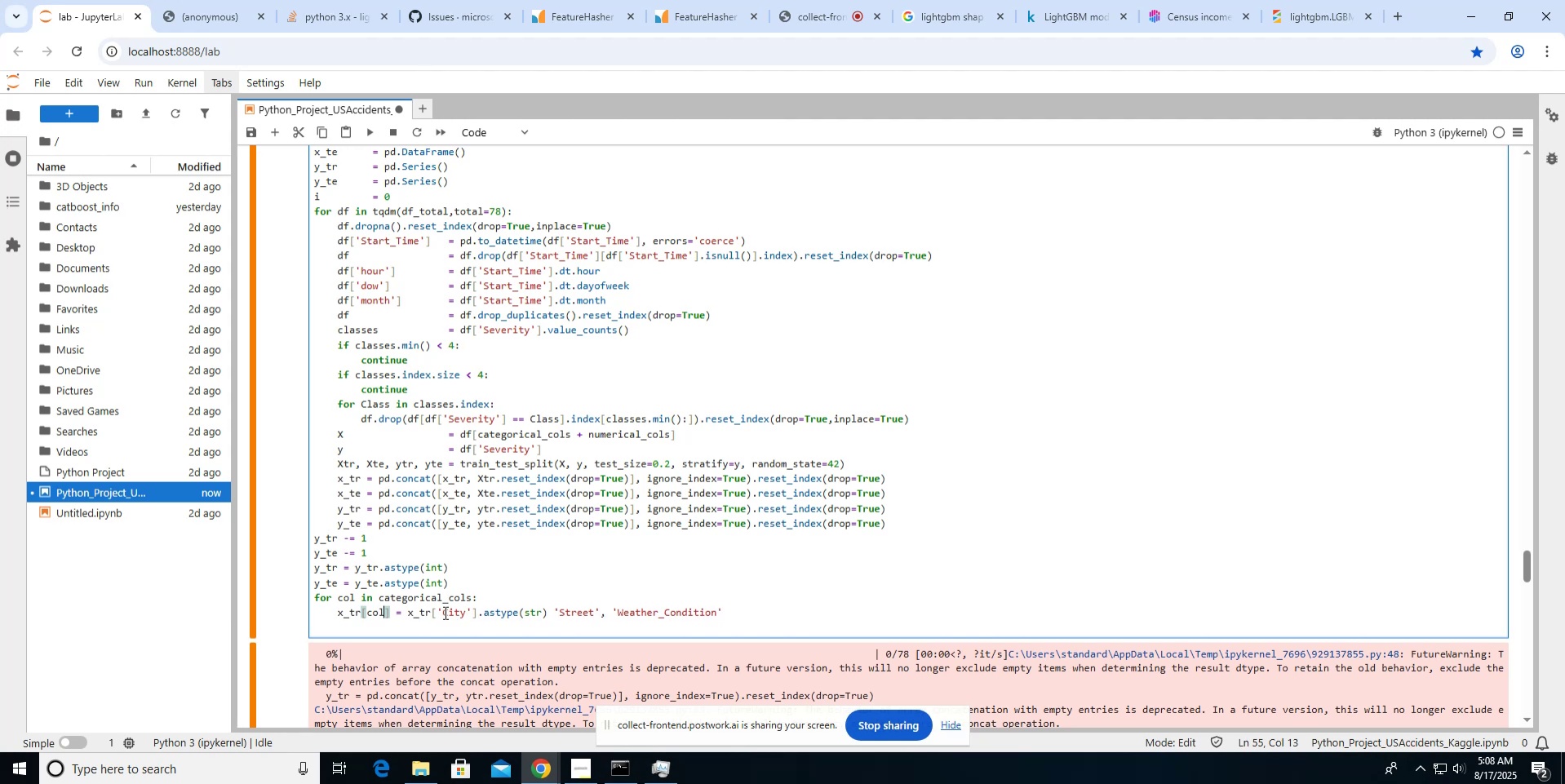 
left_click_drag(start_coordinate=[439, 612], to_coordinate=[473, 612])
 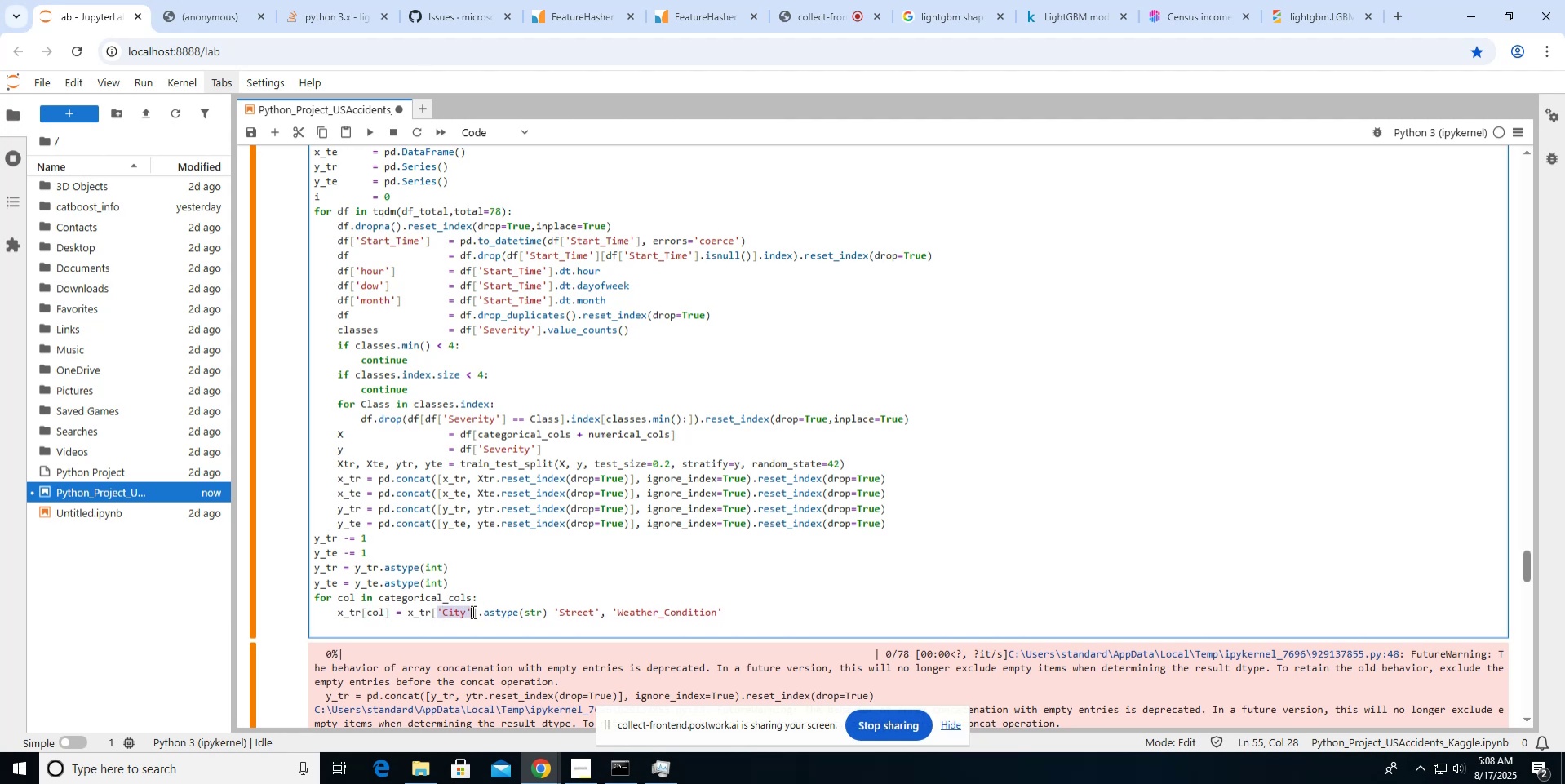 
type(coo)
key(Backspace)
type(l)
 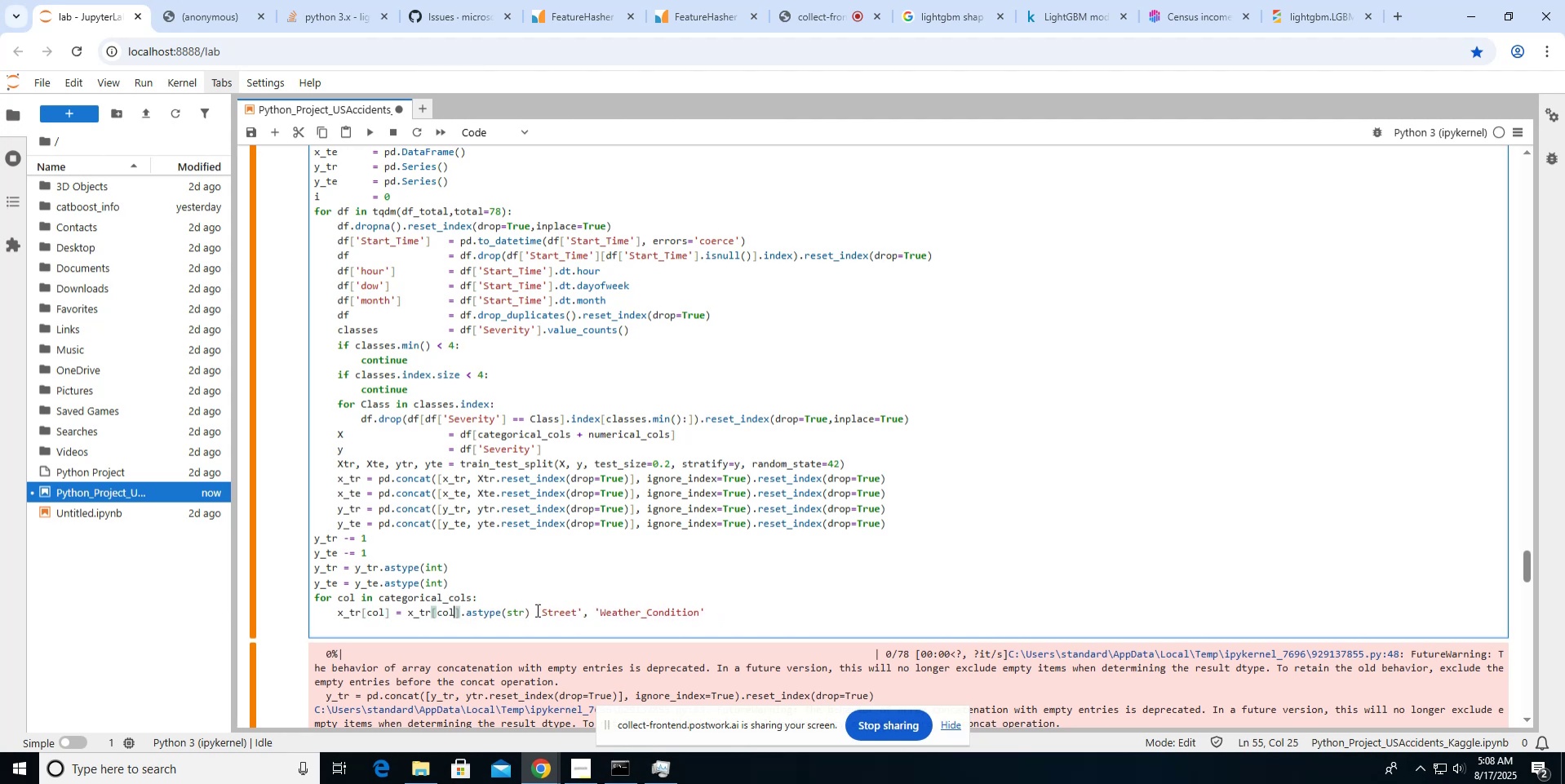 
left_click_drag(start_coordinate=[532, 607], to_coordinate=[709, 609])
 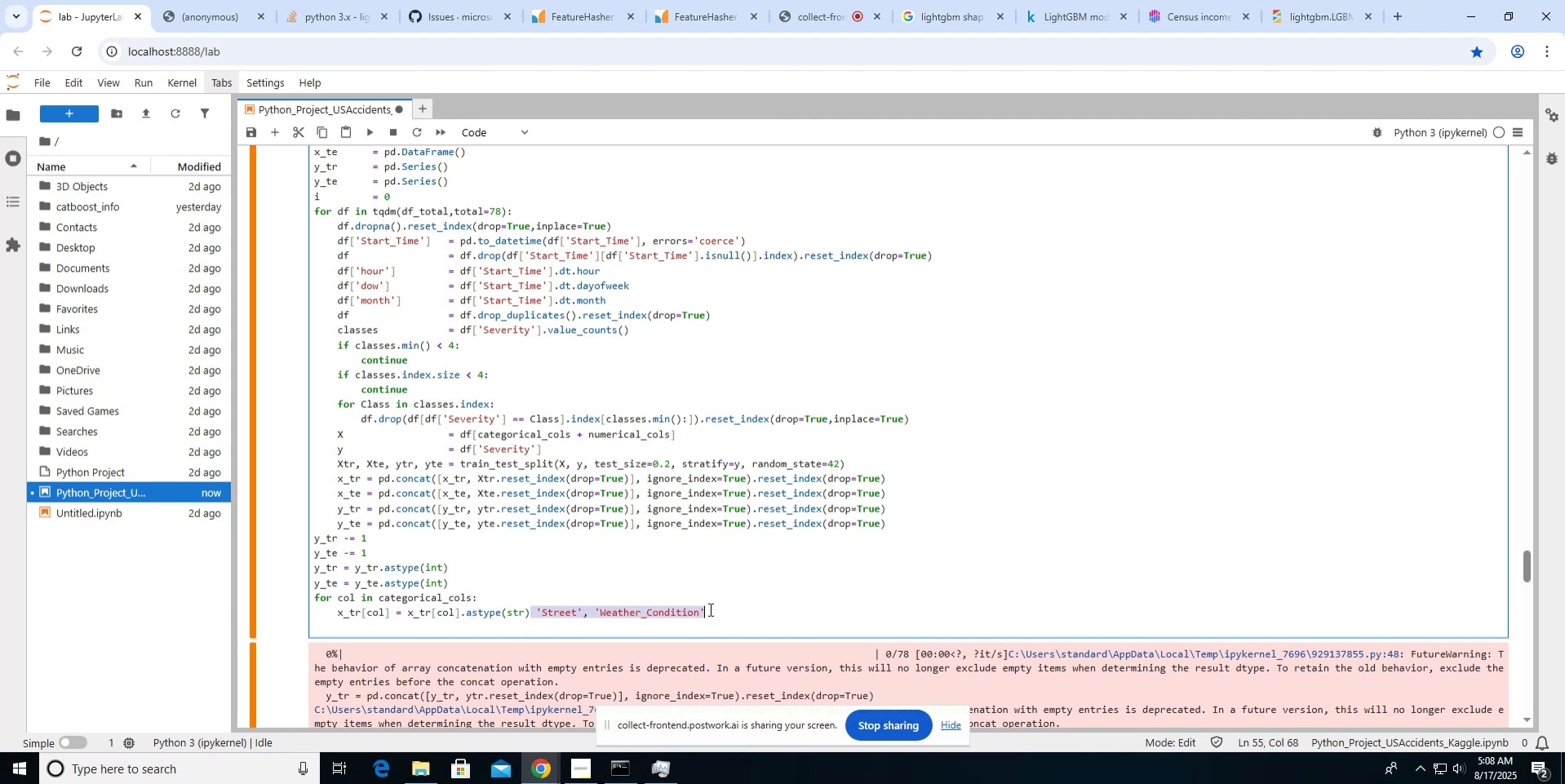 
key(Backspace)
 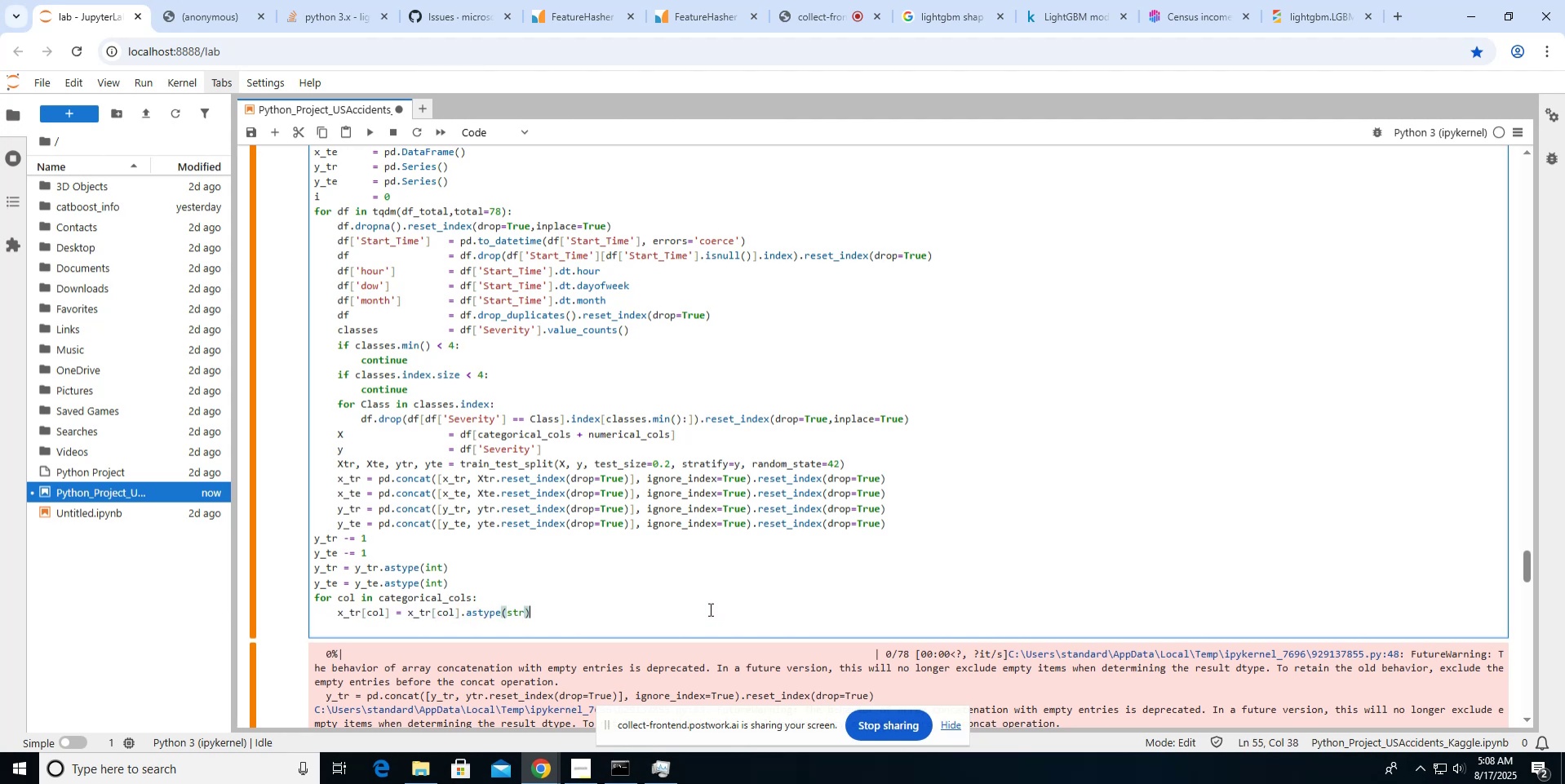 
key(Enter)
 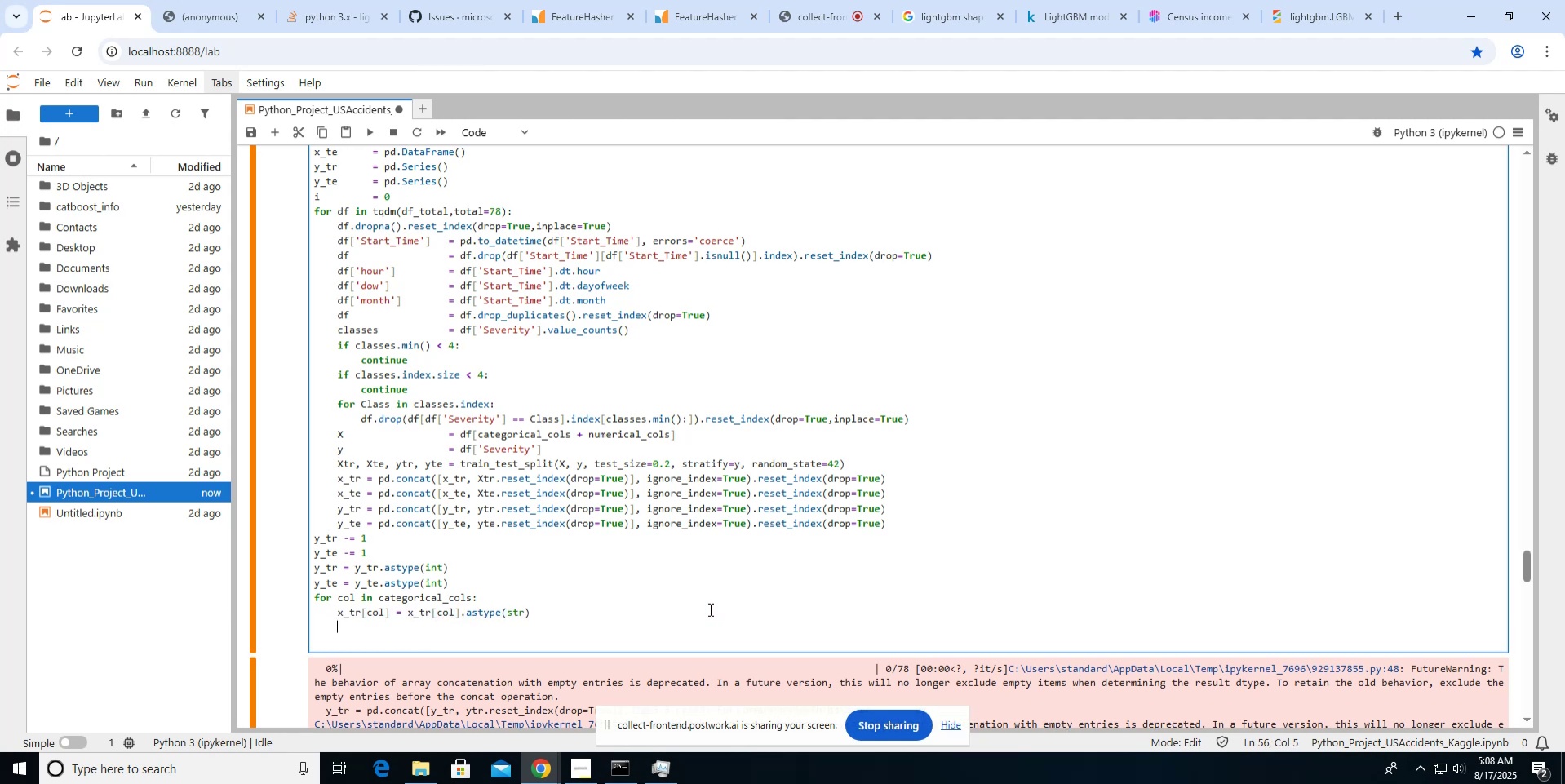 
key(ArrowUp)
 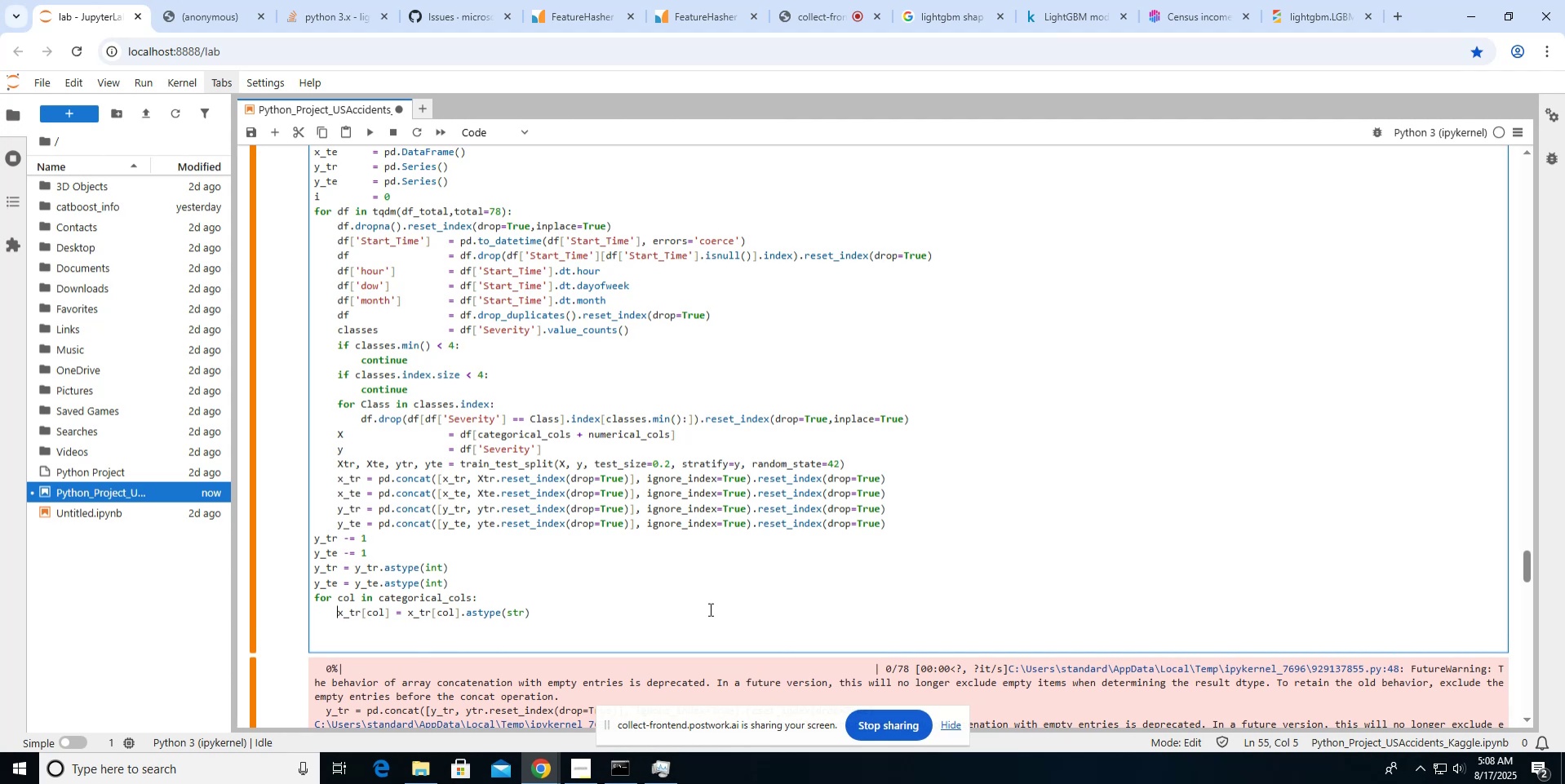 
hold_key(key=ShiftLeft, duration=0.65)
 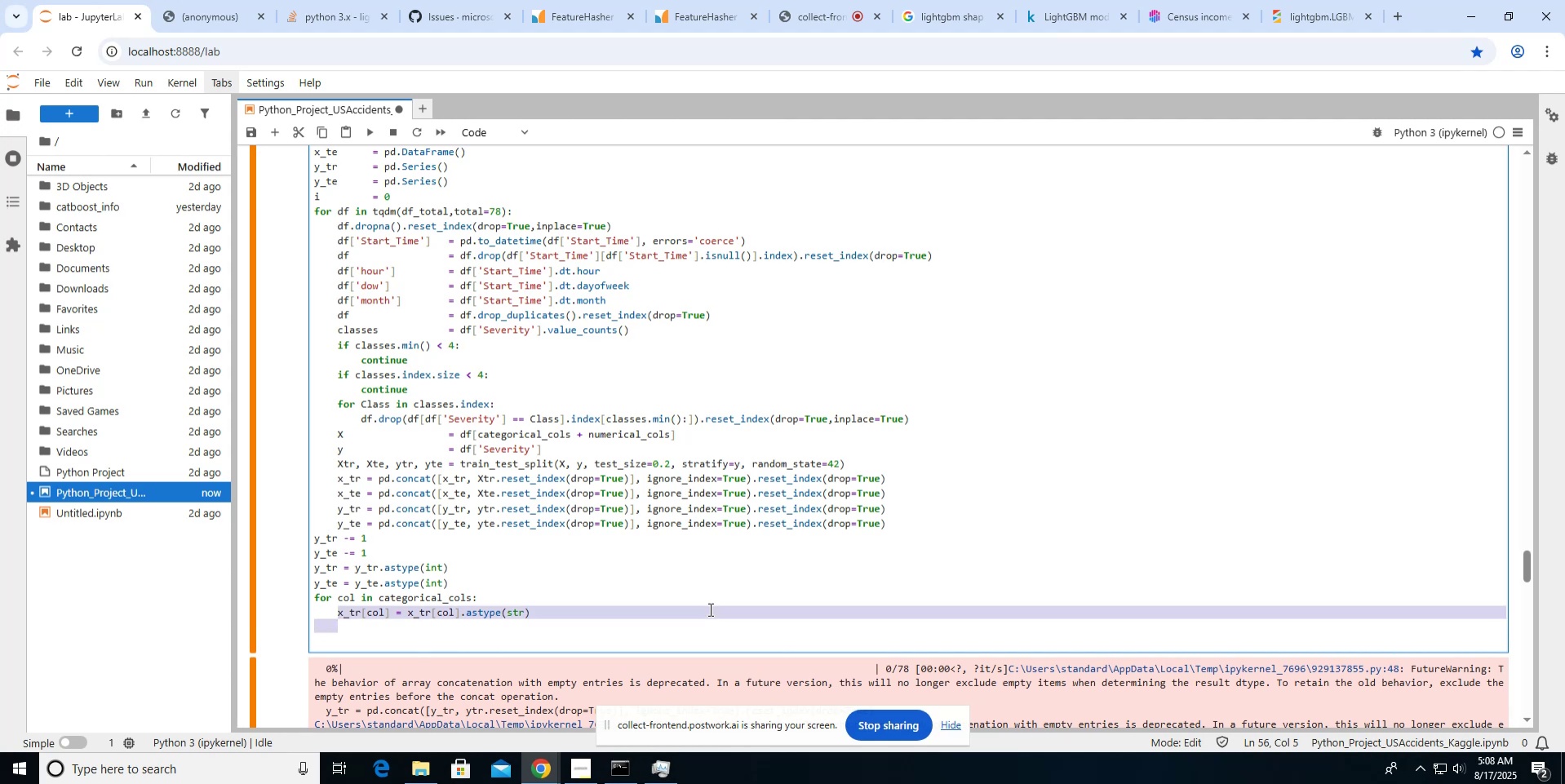 
key(ArrowDown)
 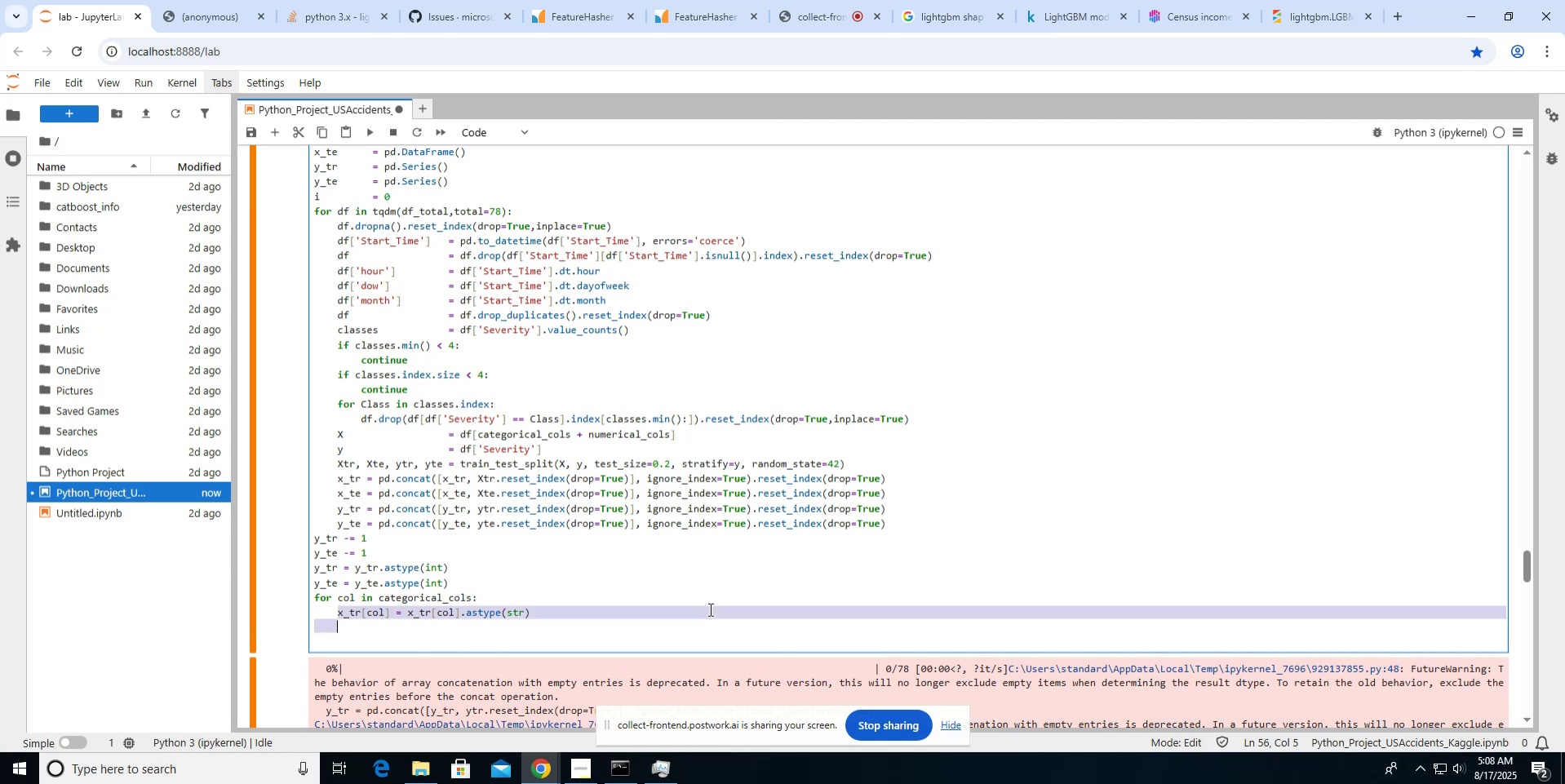 
key(Control+C)
 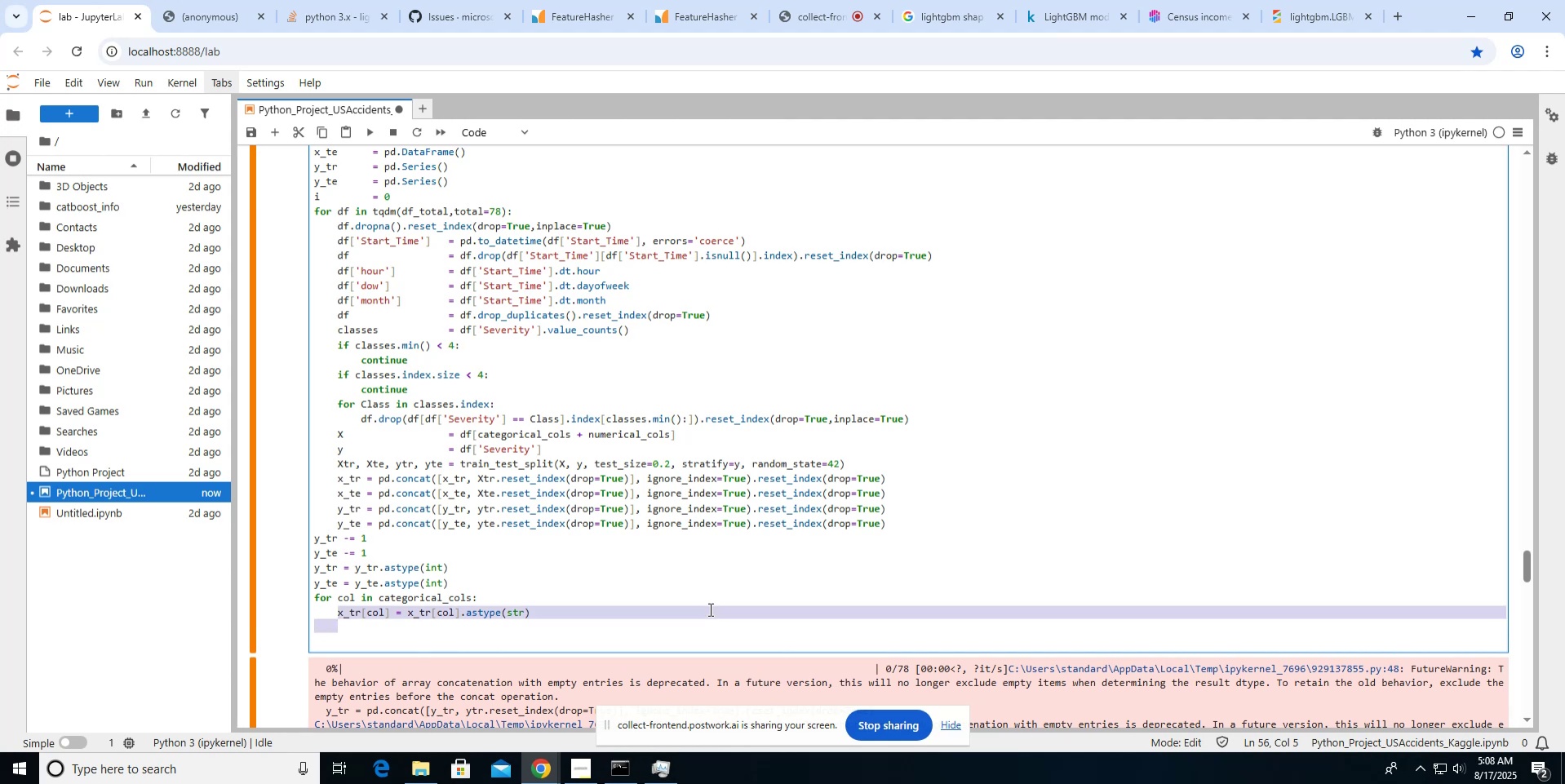 
key(Control+ArrowDown)
 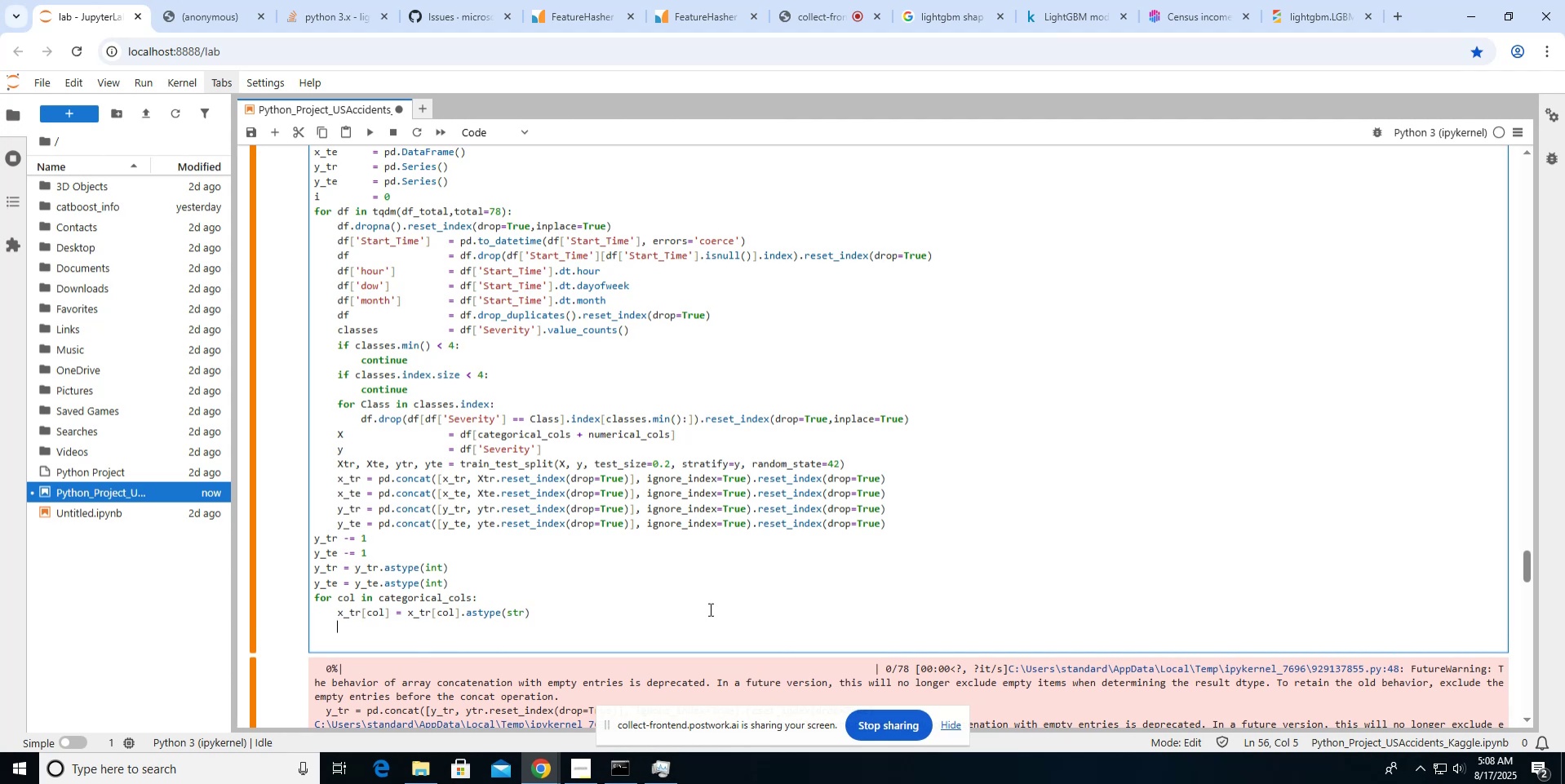 
key(Control+ArrowUp)
 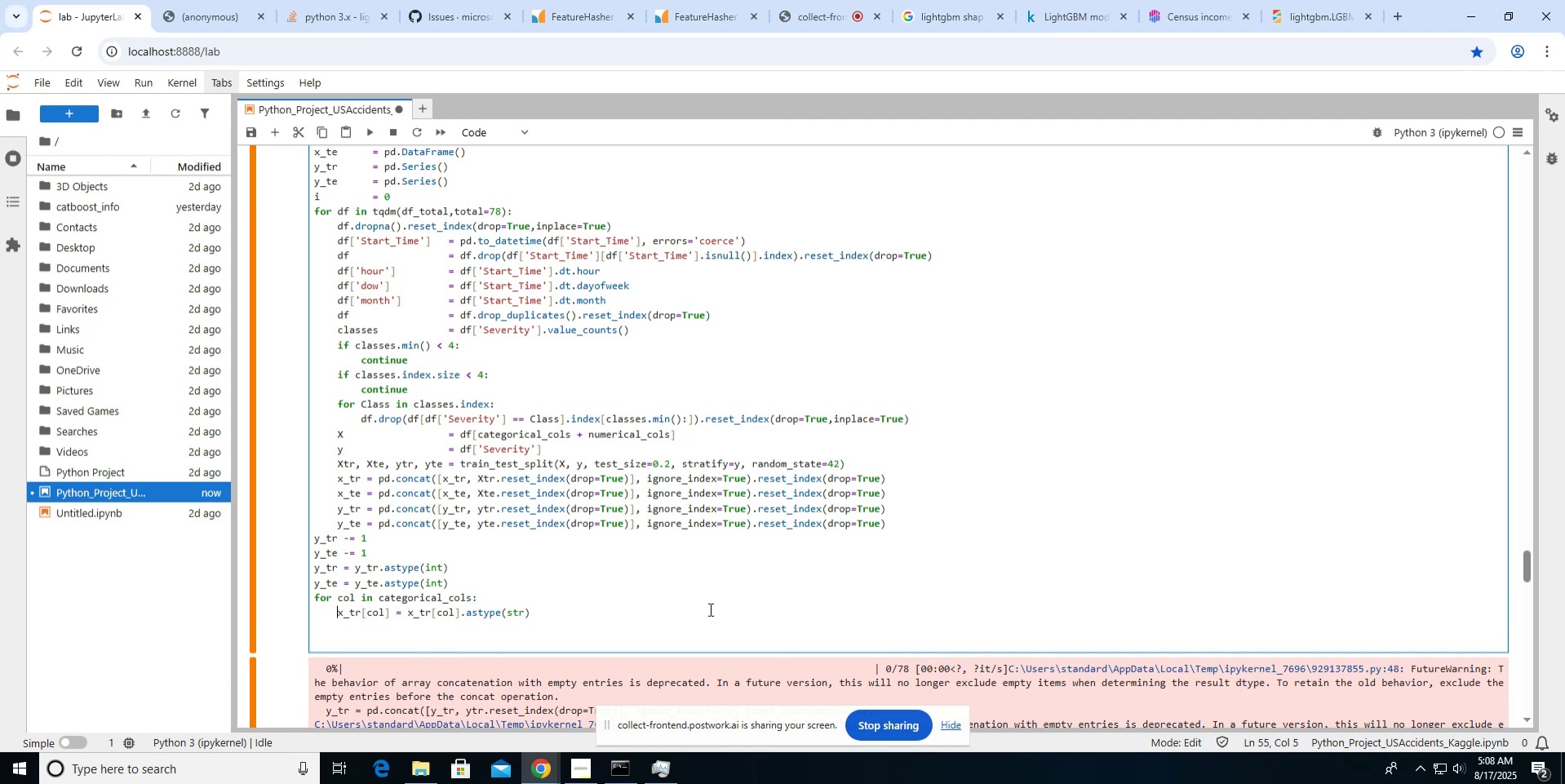 
key(Control+ArrowDown)
 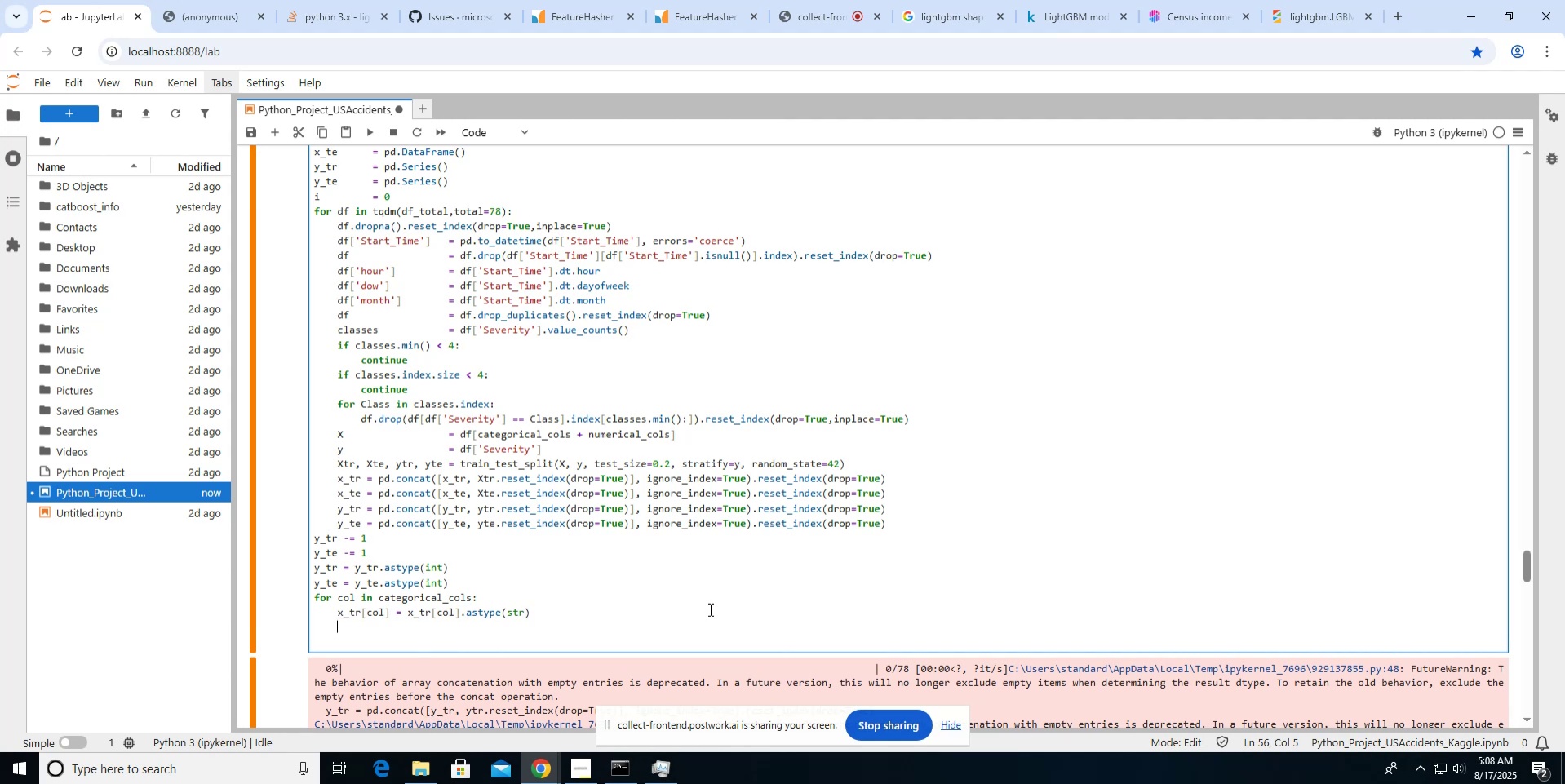 
key(Control+V)
 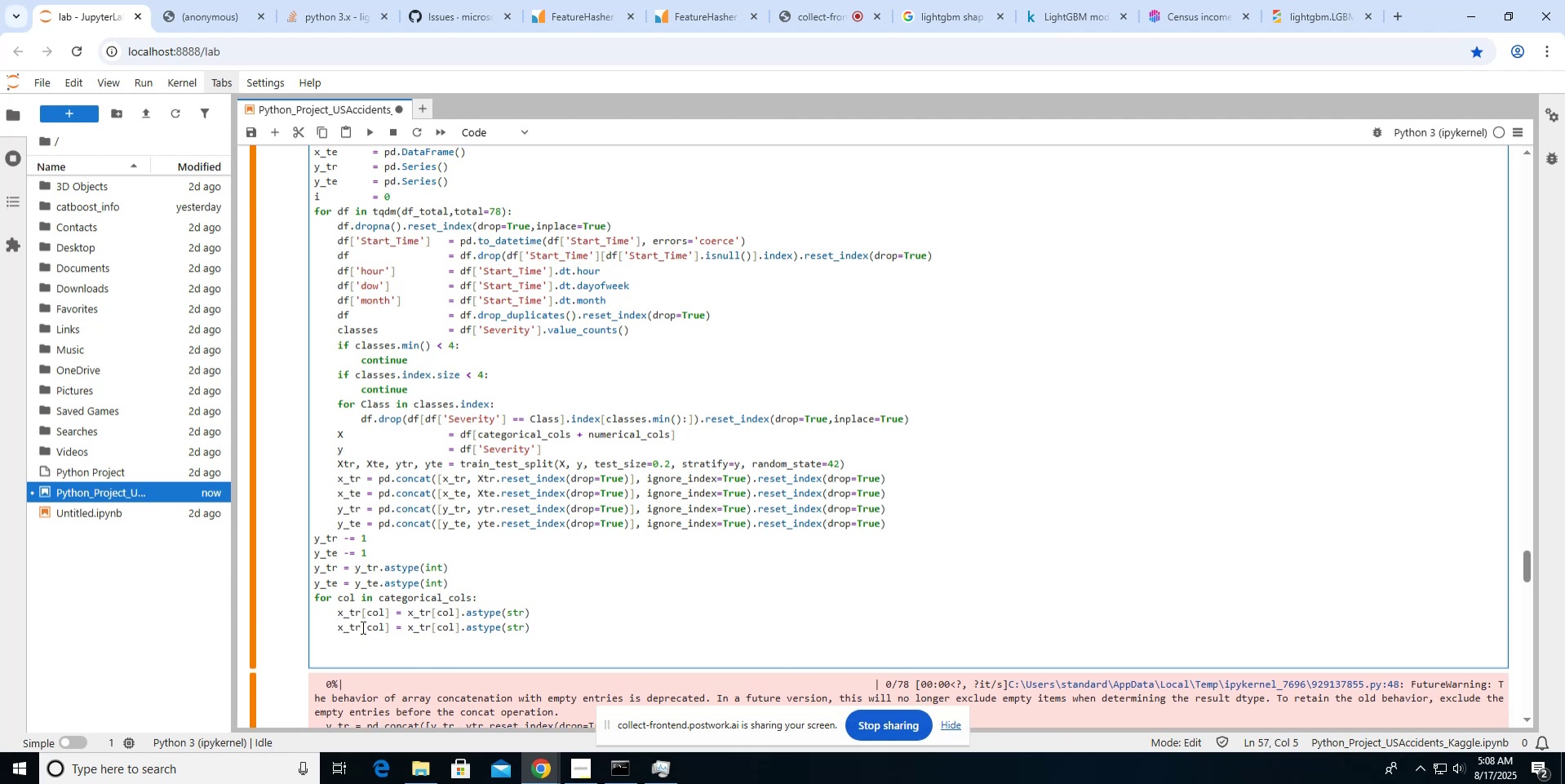 
left_click([359, 627])
 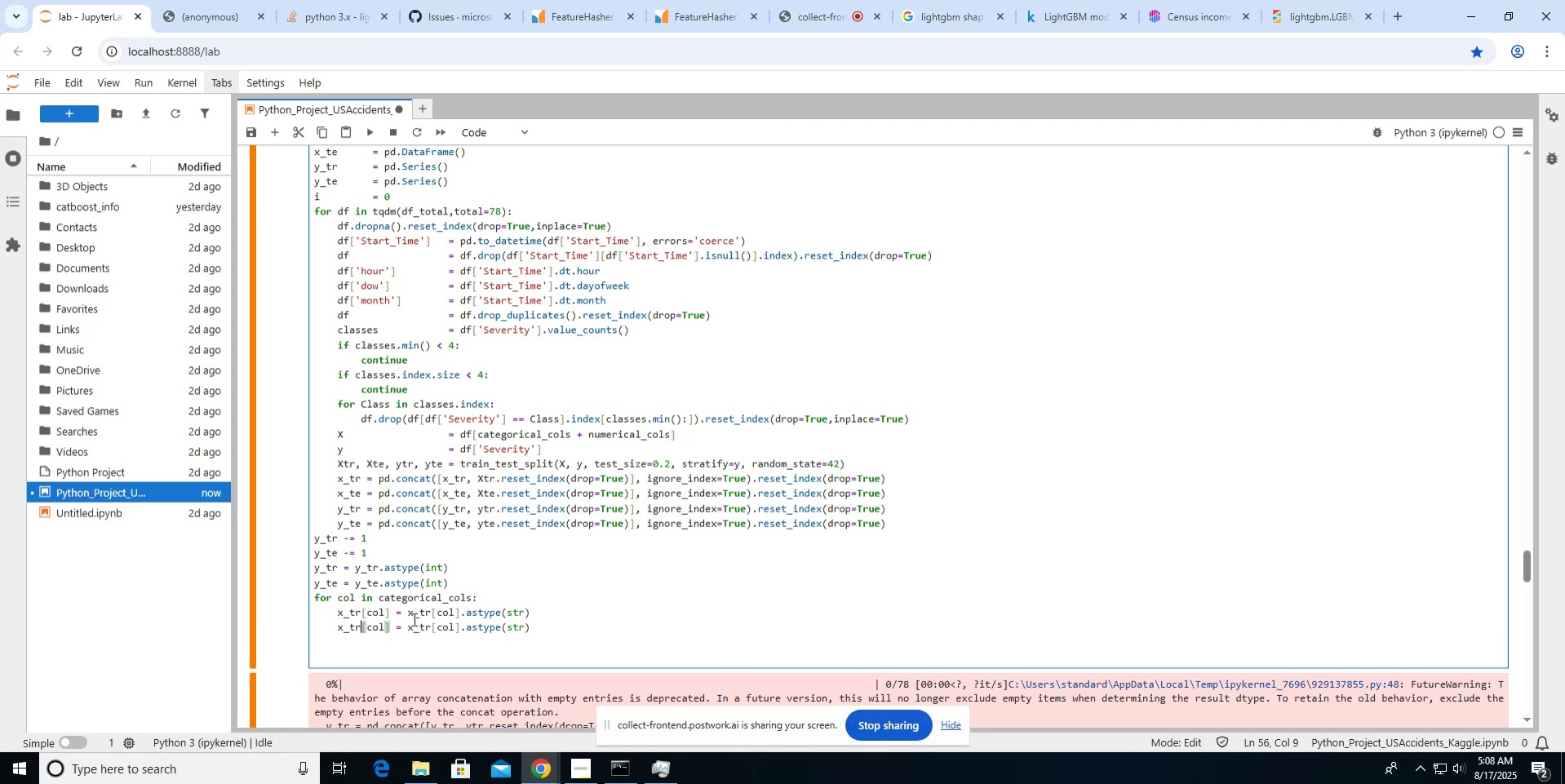 
key(Backspace)
 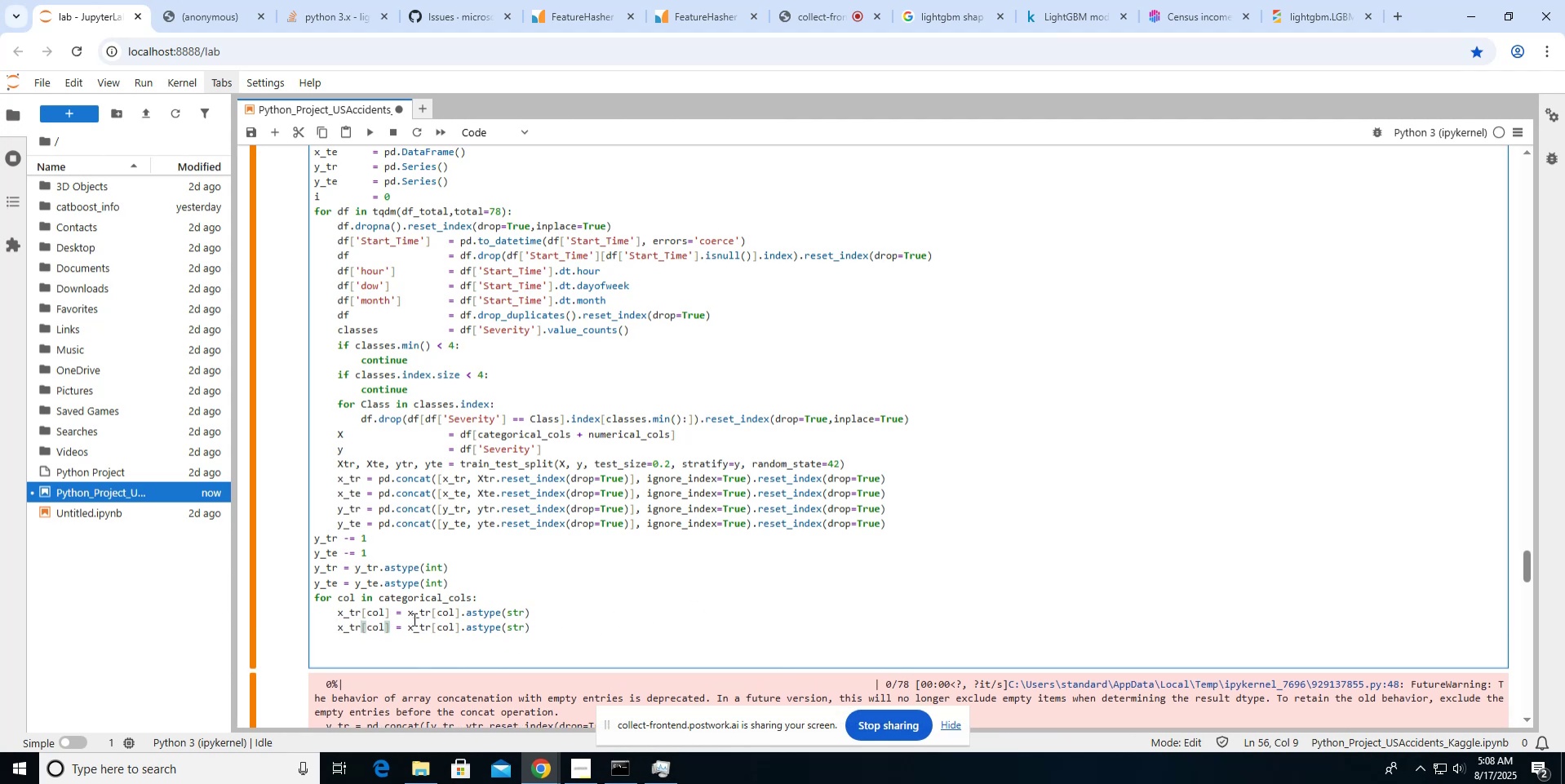 
key(E)
 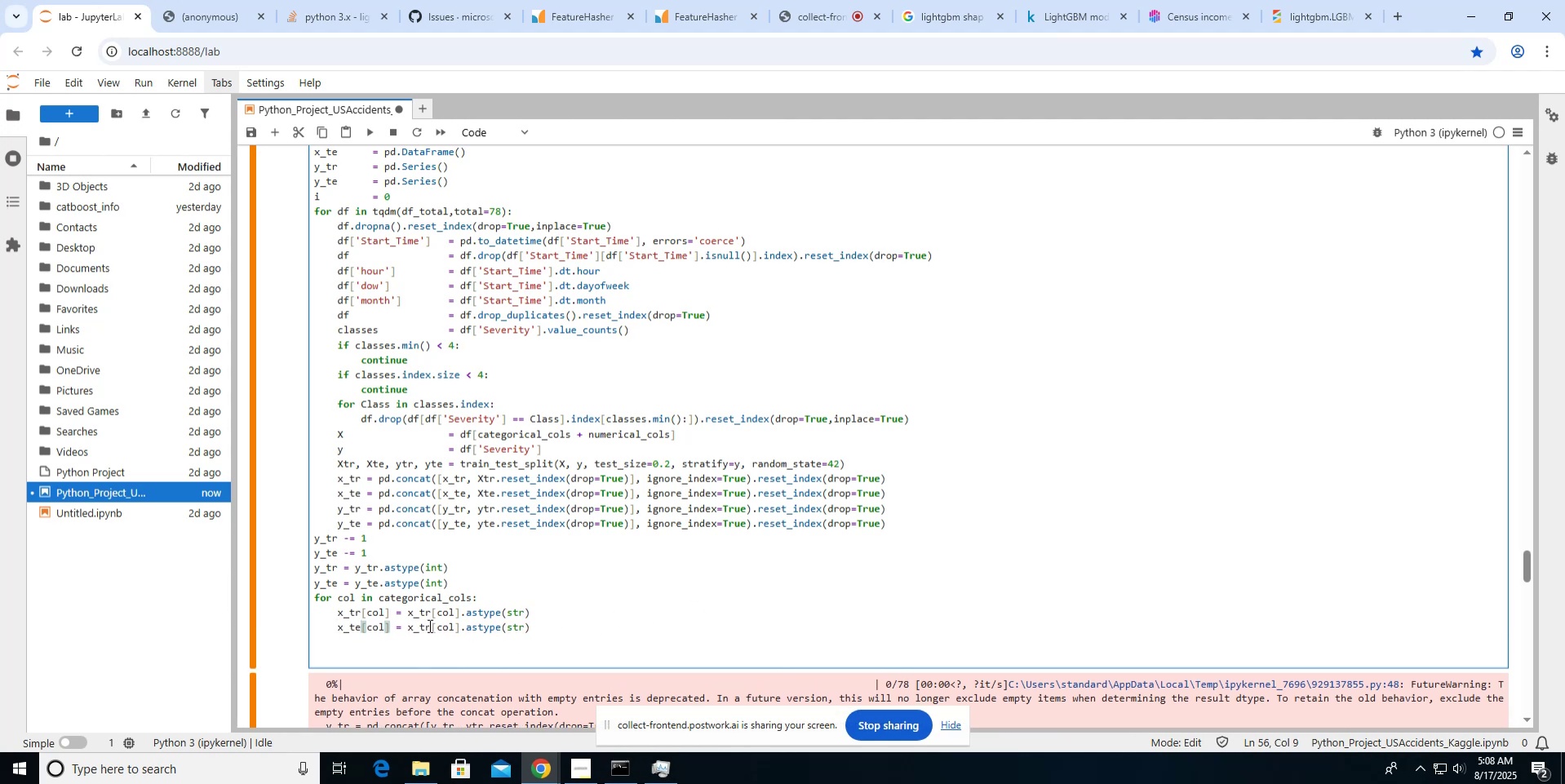 
left_click([431, 627])
 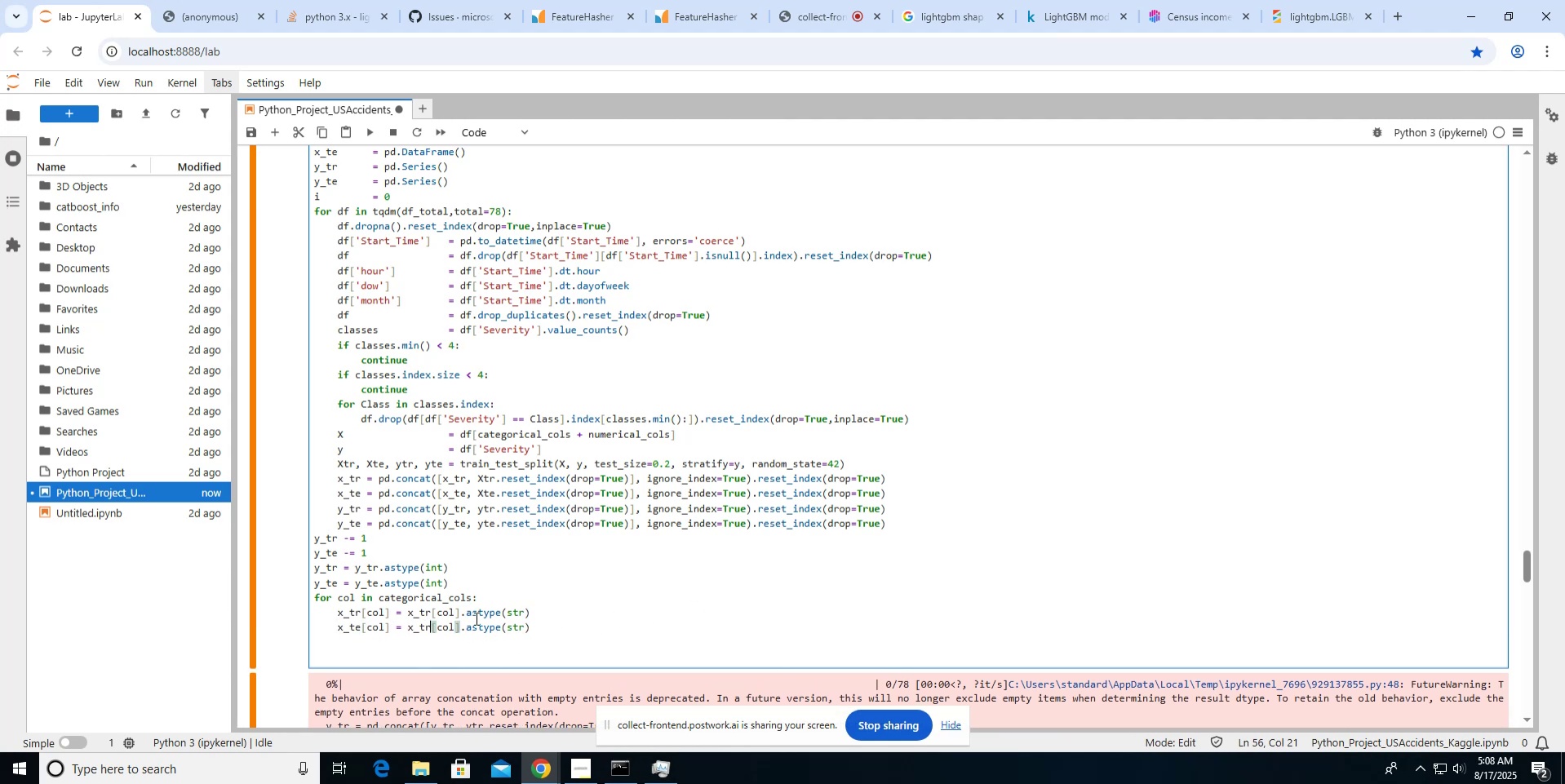 
key(Backspace)
 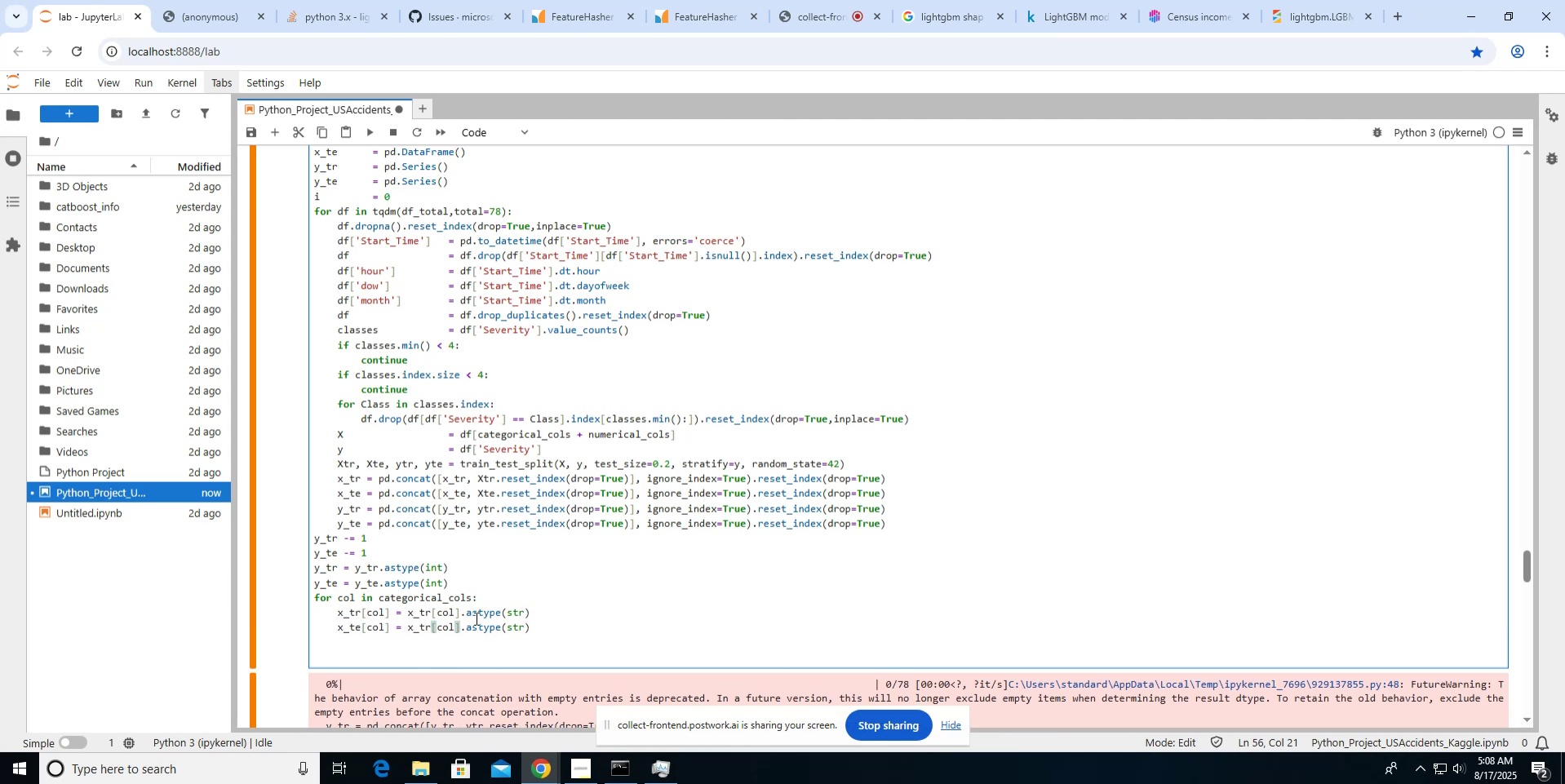 
key(E)
 